 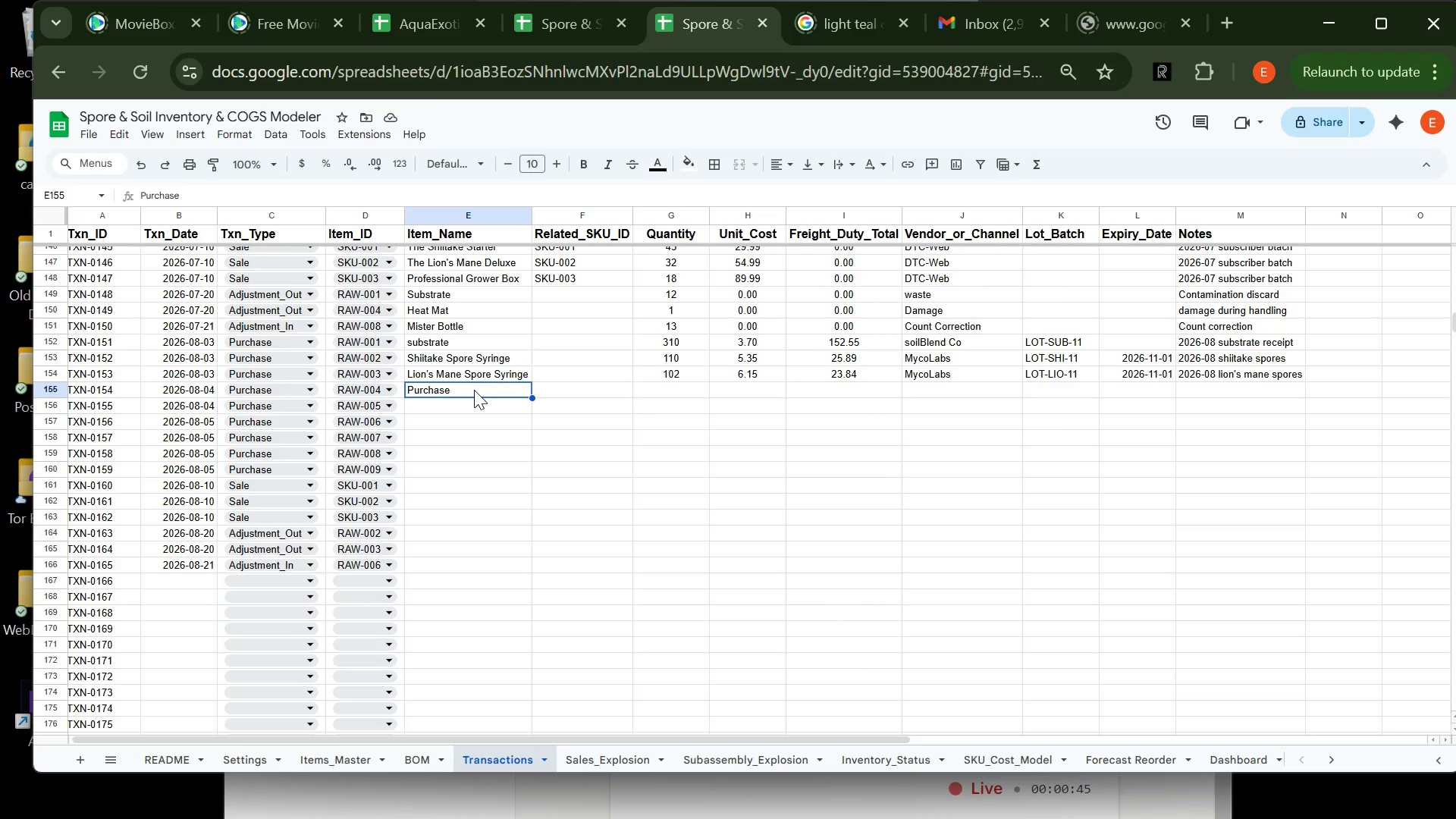 
type(Hea)
key(Tab)
 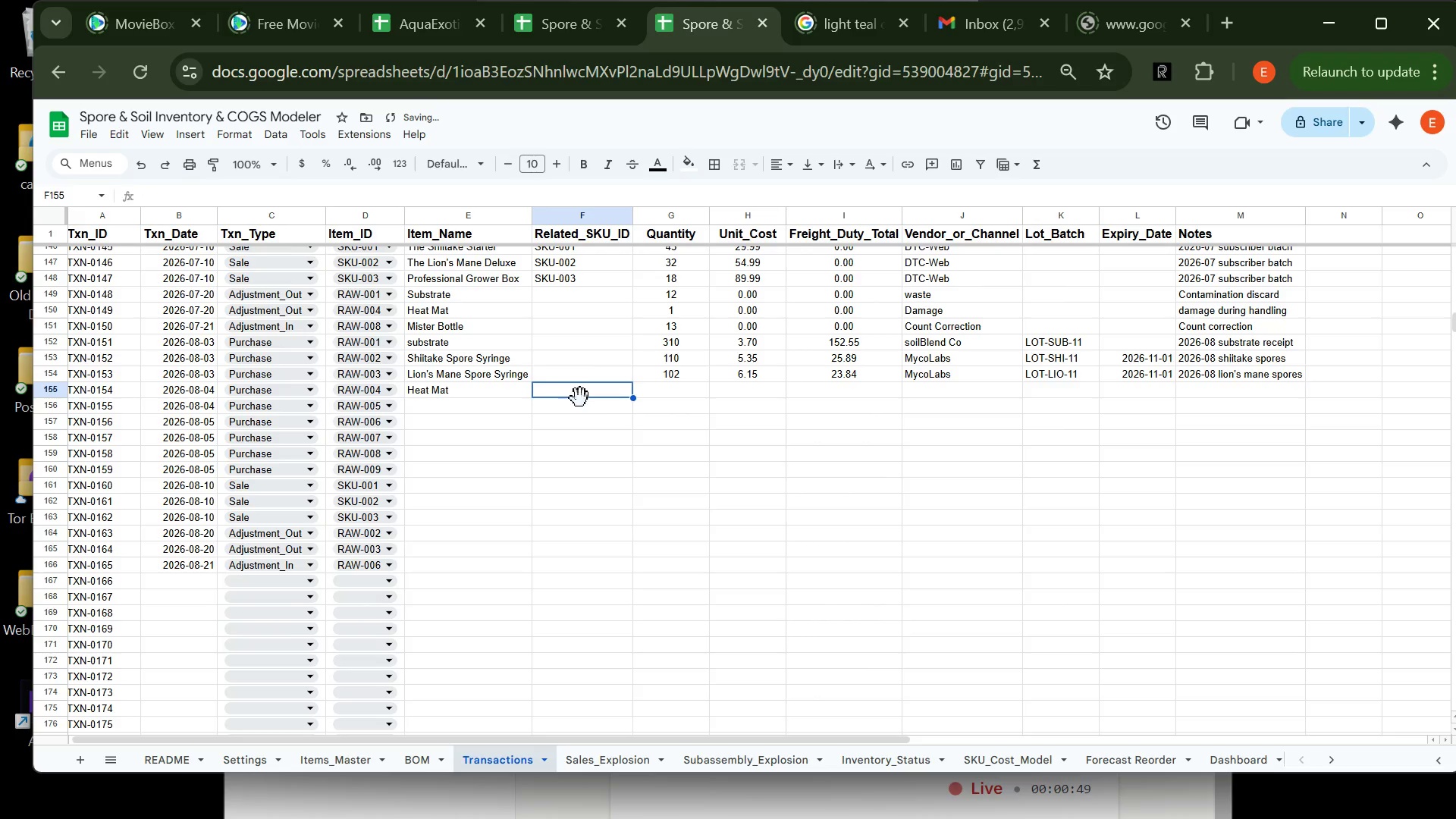 
key(Tab)
type(84)
key(Tab)
type(8.65)
key(Tab)
 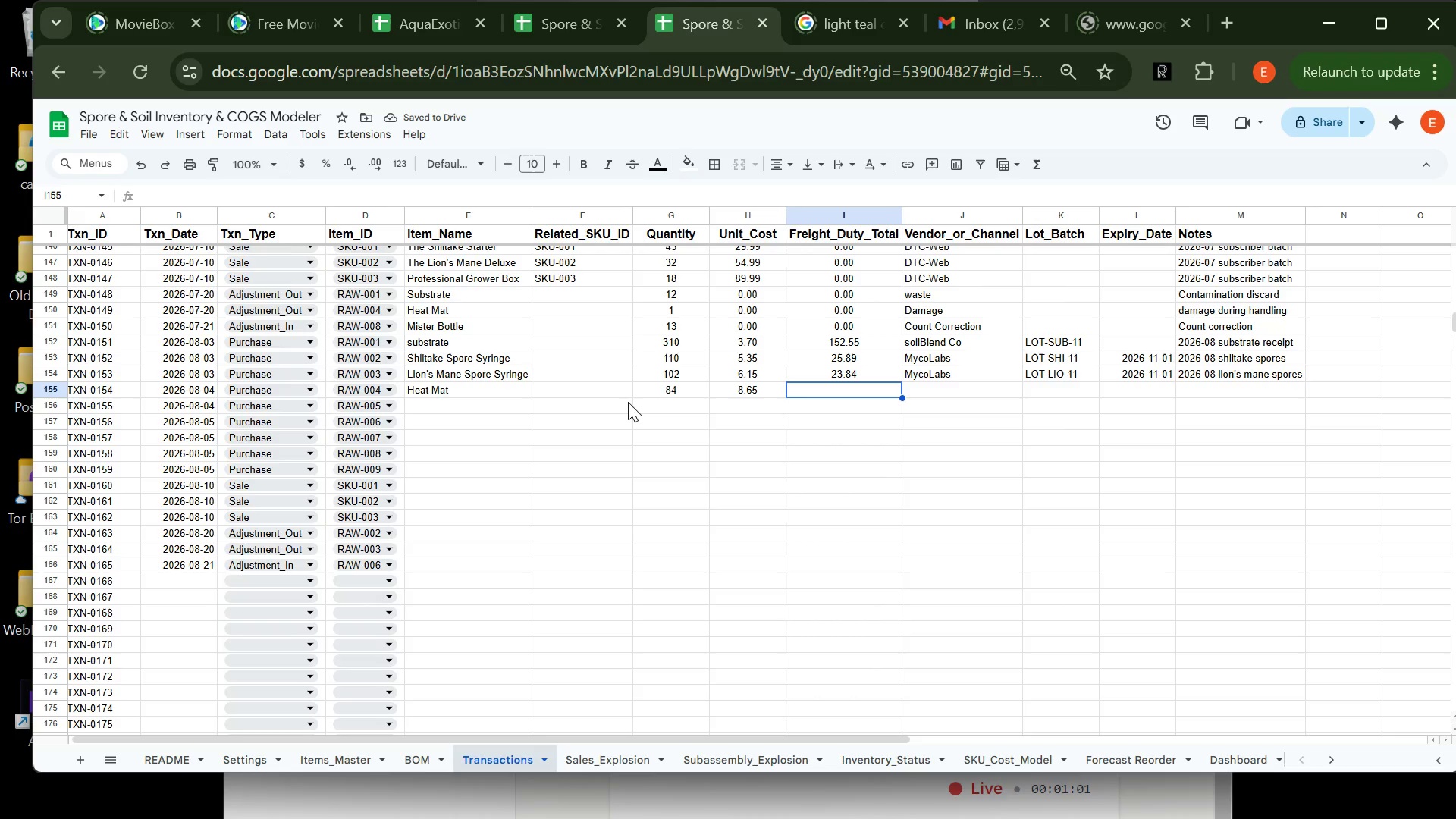 
type(54,49)
key(Tab)
type(G)
key(Tab)
type(LOT-HM-11)
key(Tab)
key(Tab)
type(Ha)
key(Tab)
 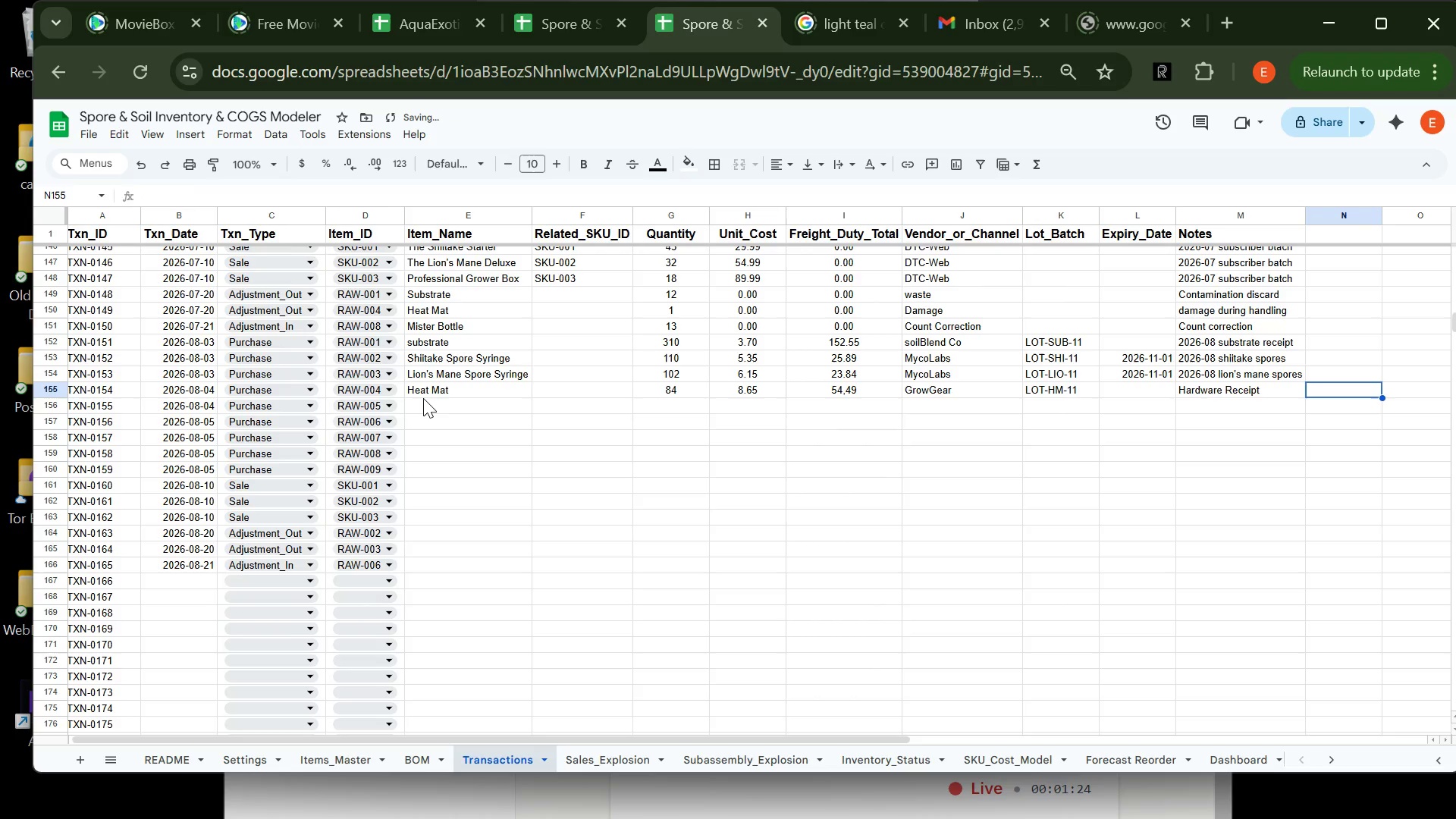 
left_click([428, 399])
 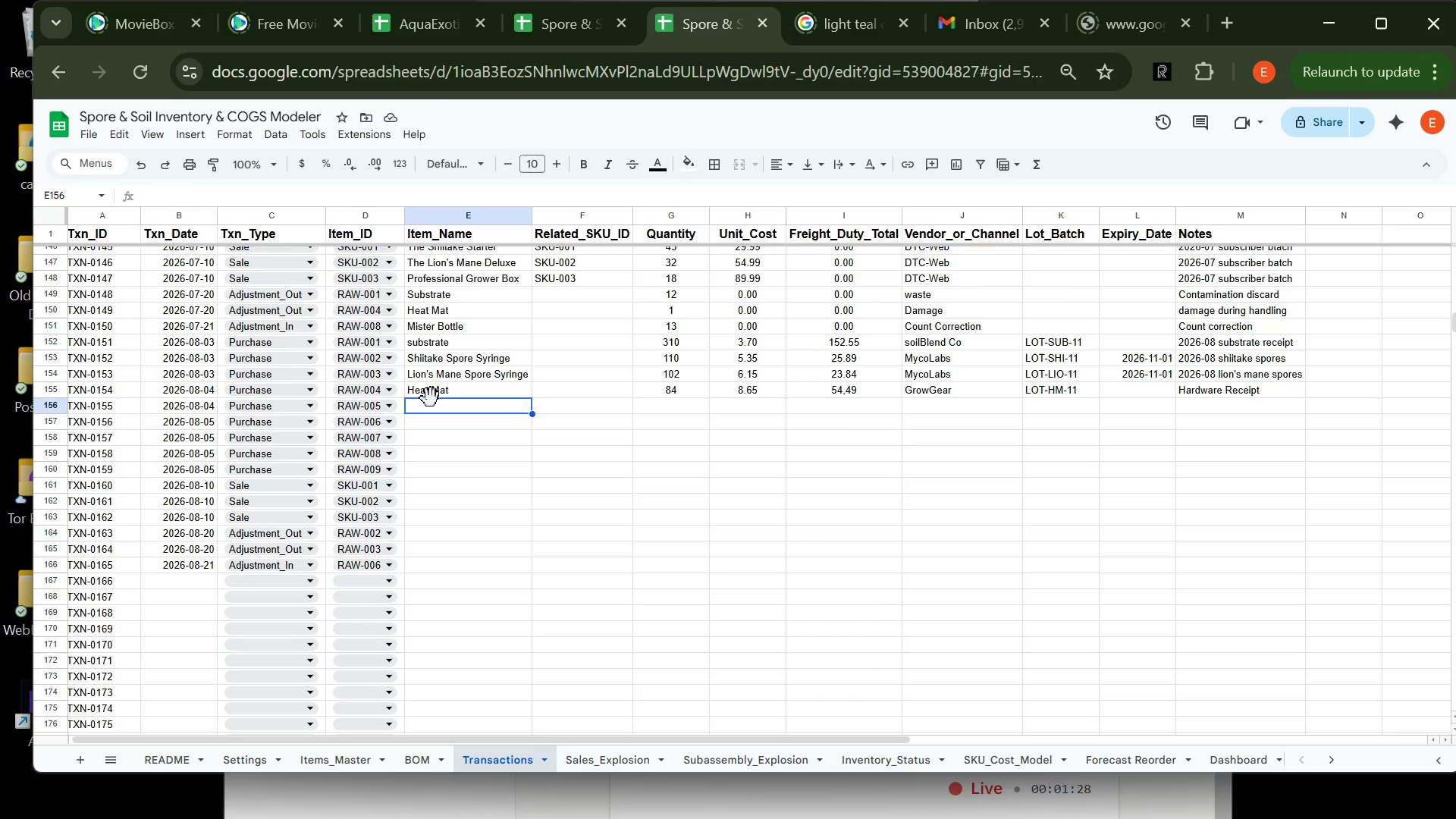 
type(Humi)
key(Tab)
key(Tab)
type(80)
key(Tab)
type(7.55)
key(Tab)
type(45.3)
key(Tab)
 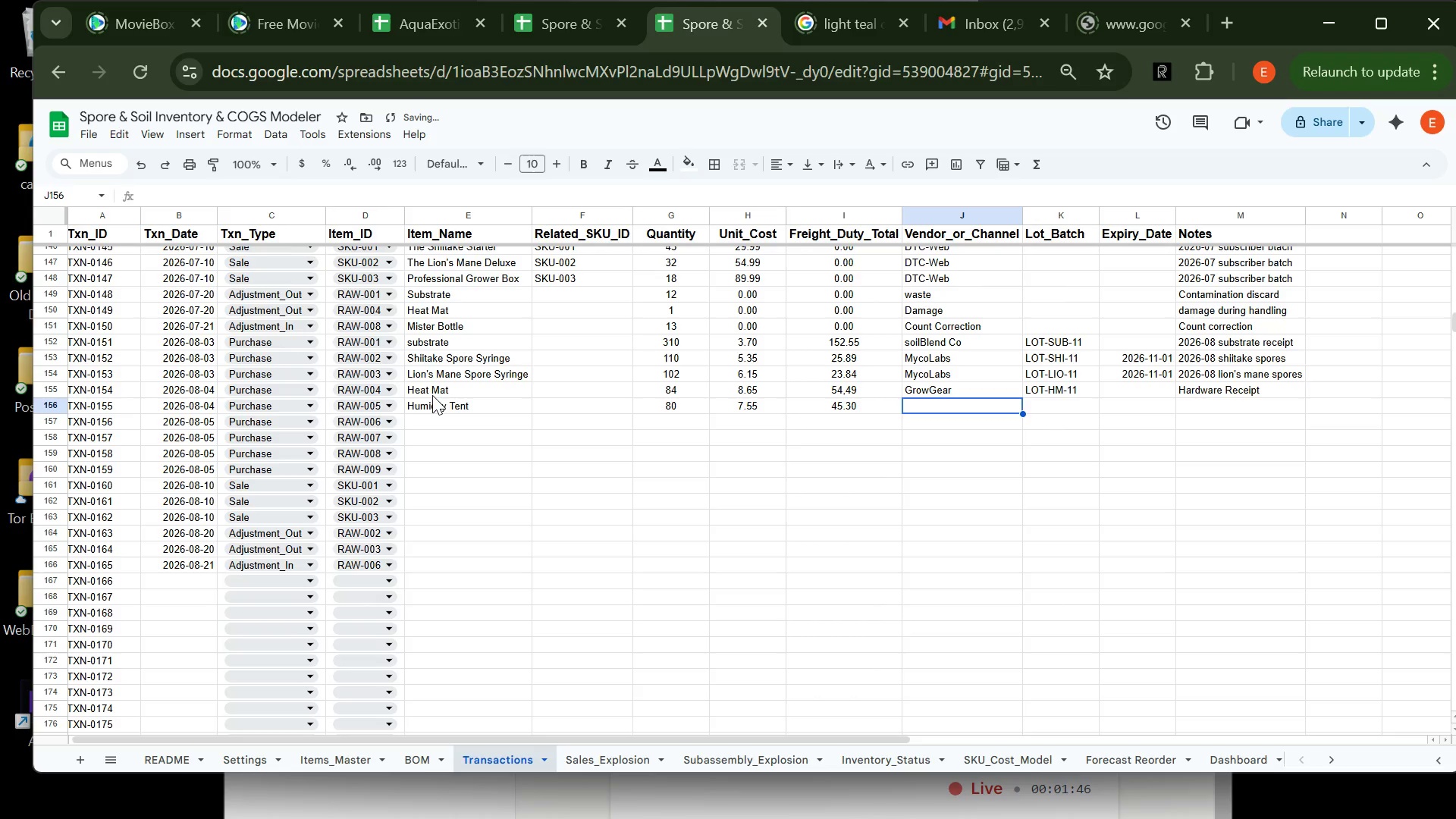 
type(g)
key(Tab)
type(l)
key(Backspace)
type(LOT-)
 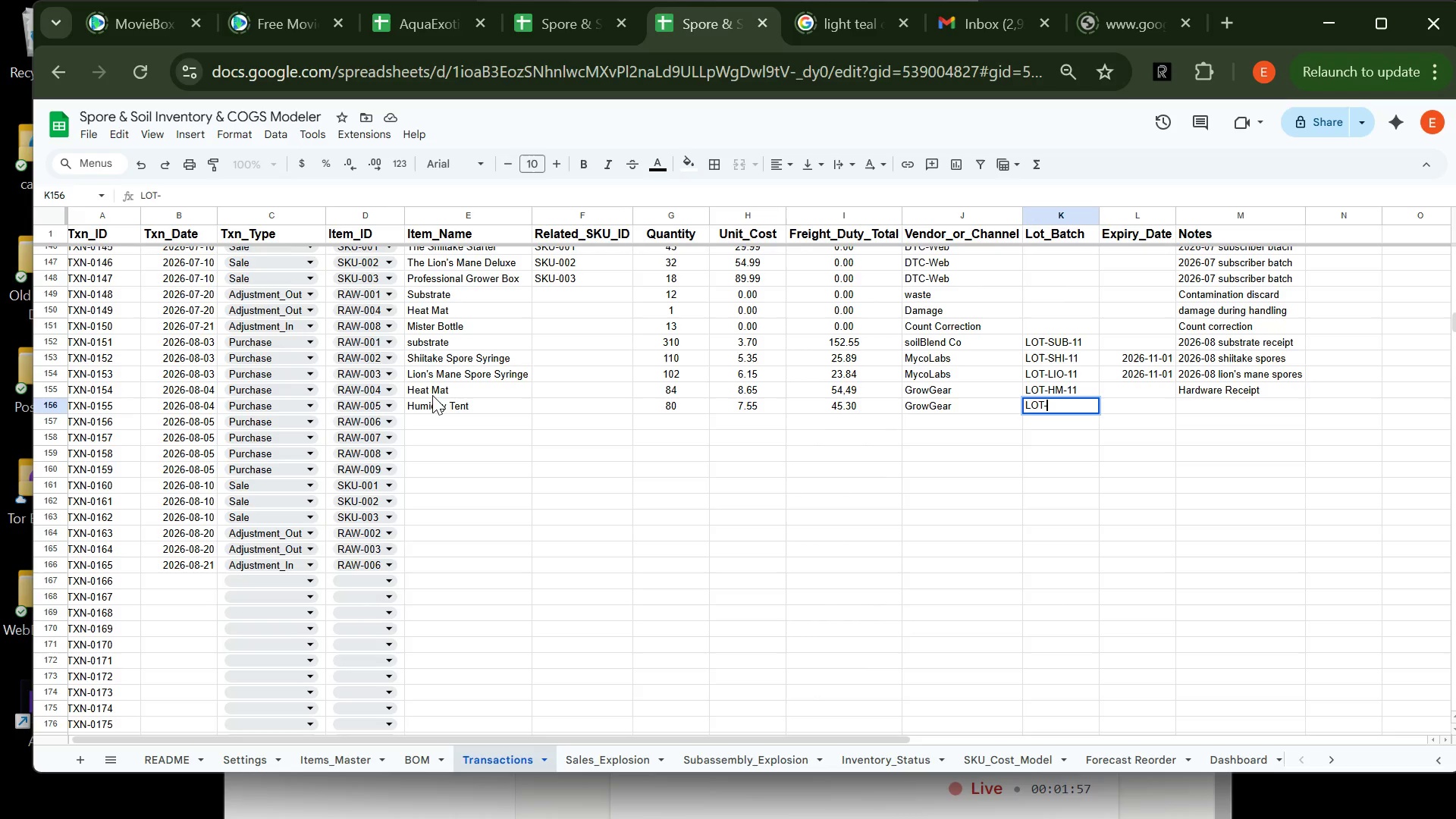 
type(HT-11)
key(Tab)
key(Tab)
type(h)
 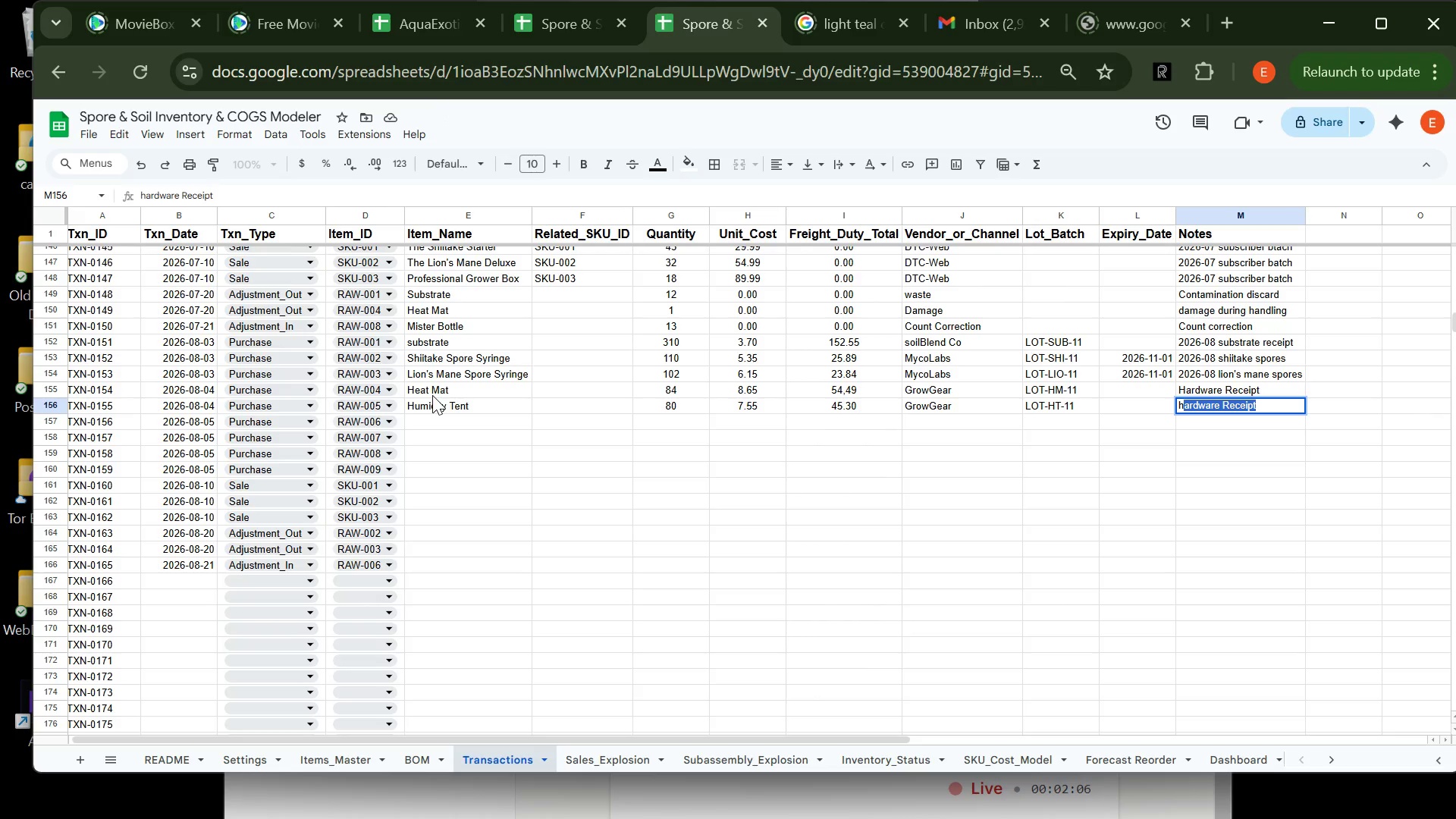 
key(Enter)
 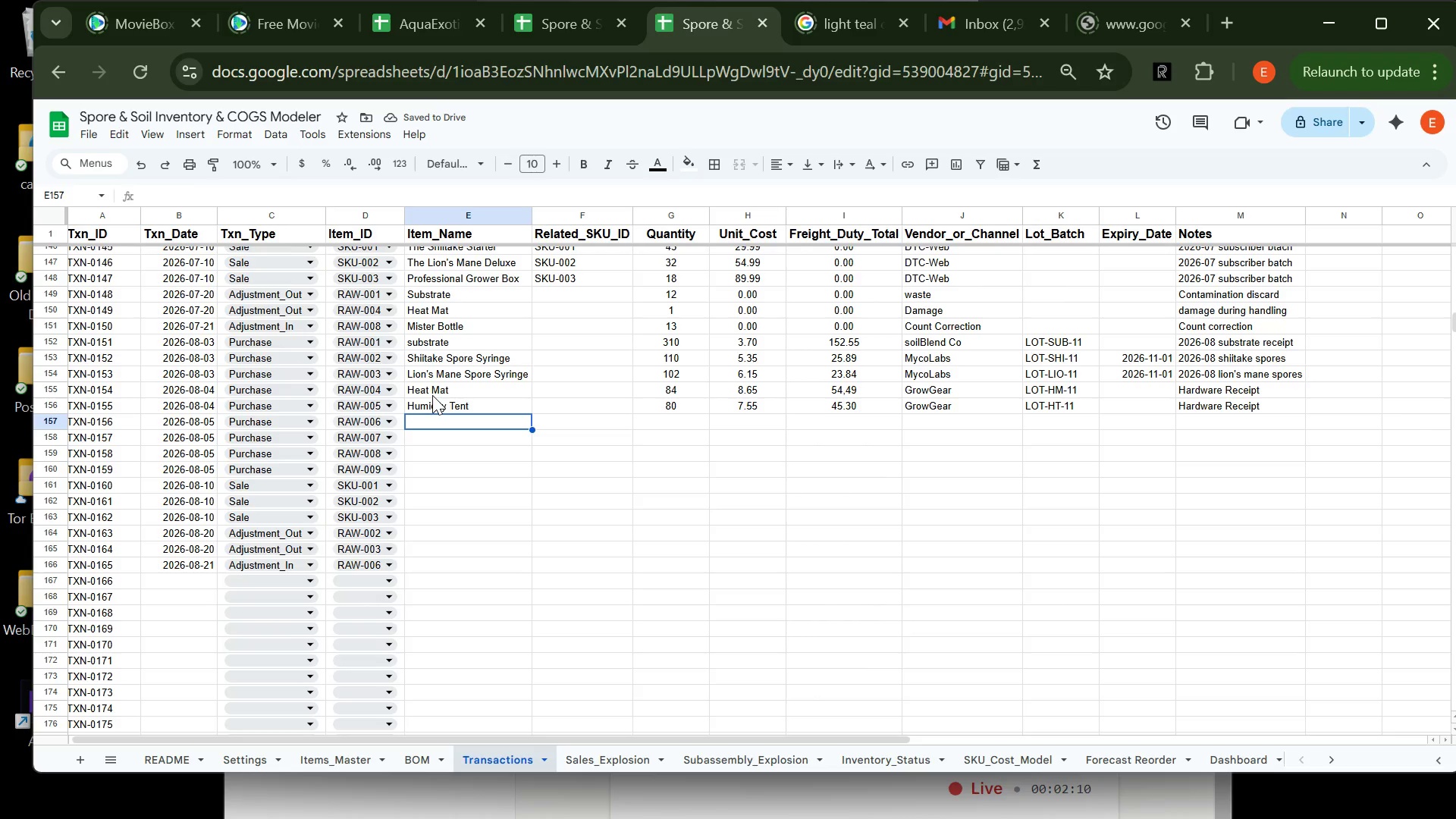 
type(pre)
key(Tab)
key(Tab)
type(320)
key(Tab)
type(1.52)
key(Tab)
 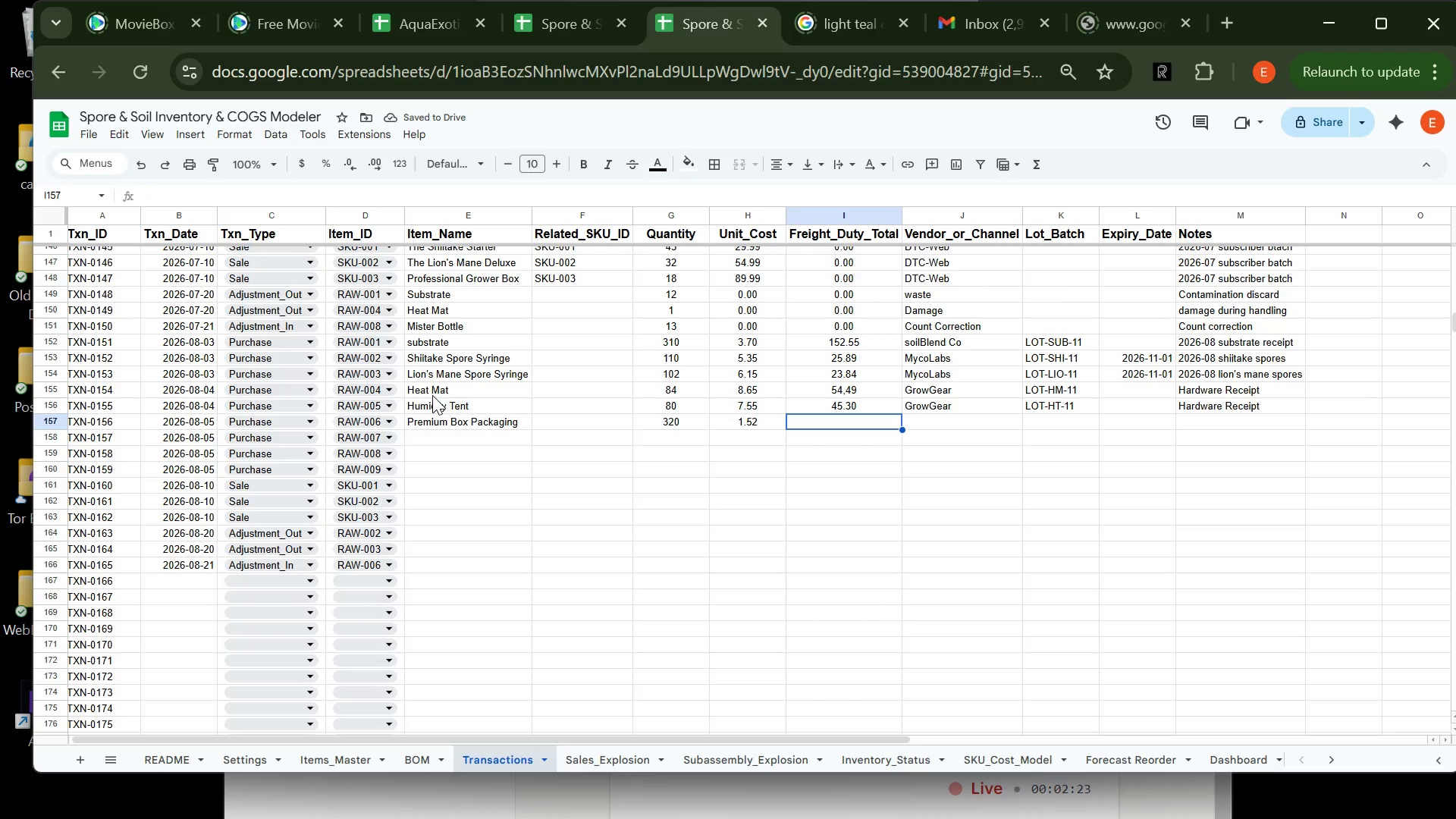 
type(39)
key(Backspace)
type(8.91)
 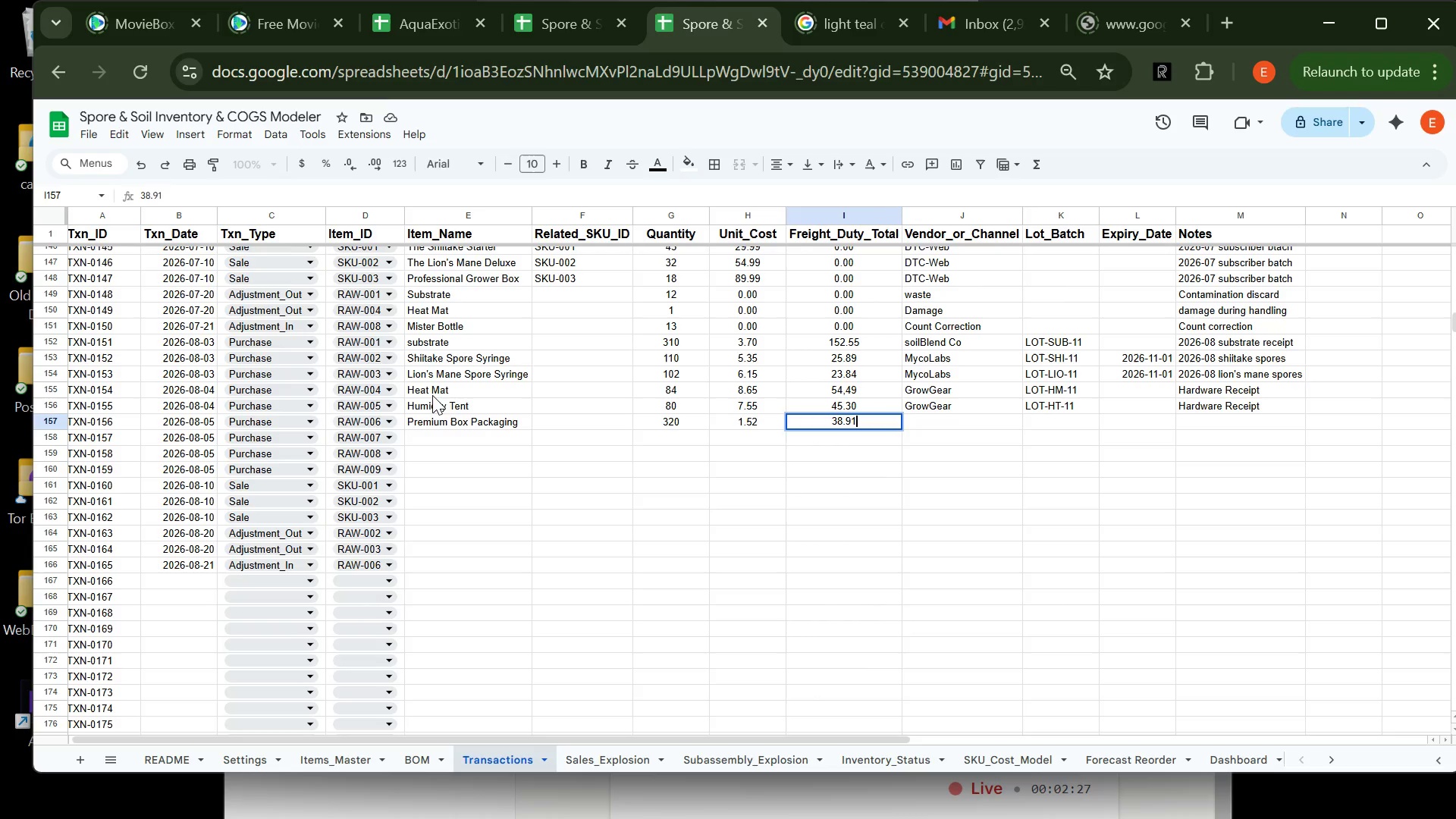 
hold_key(key=Tab, duration=4.94)
 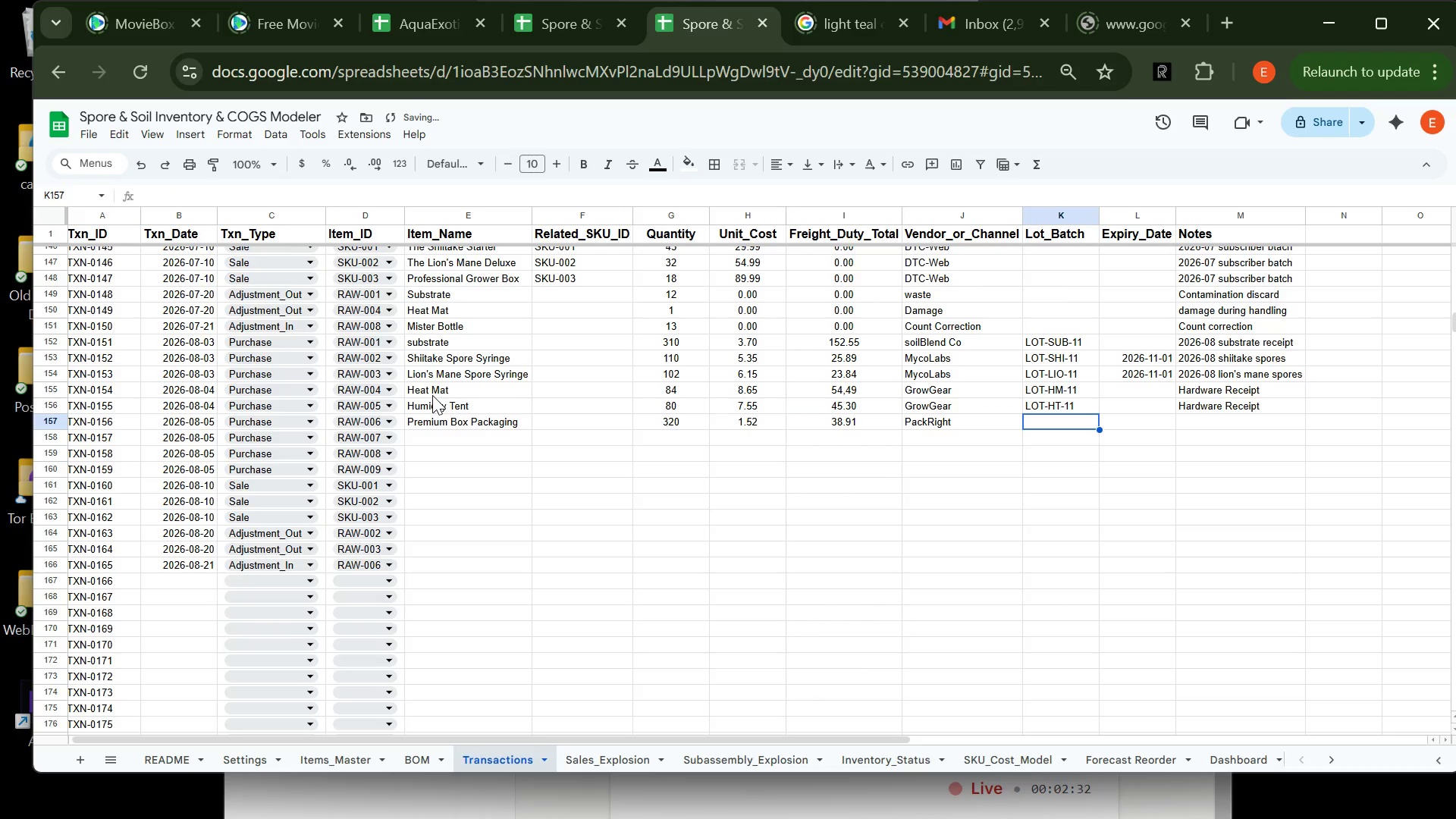 
type(pa)
 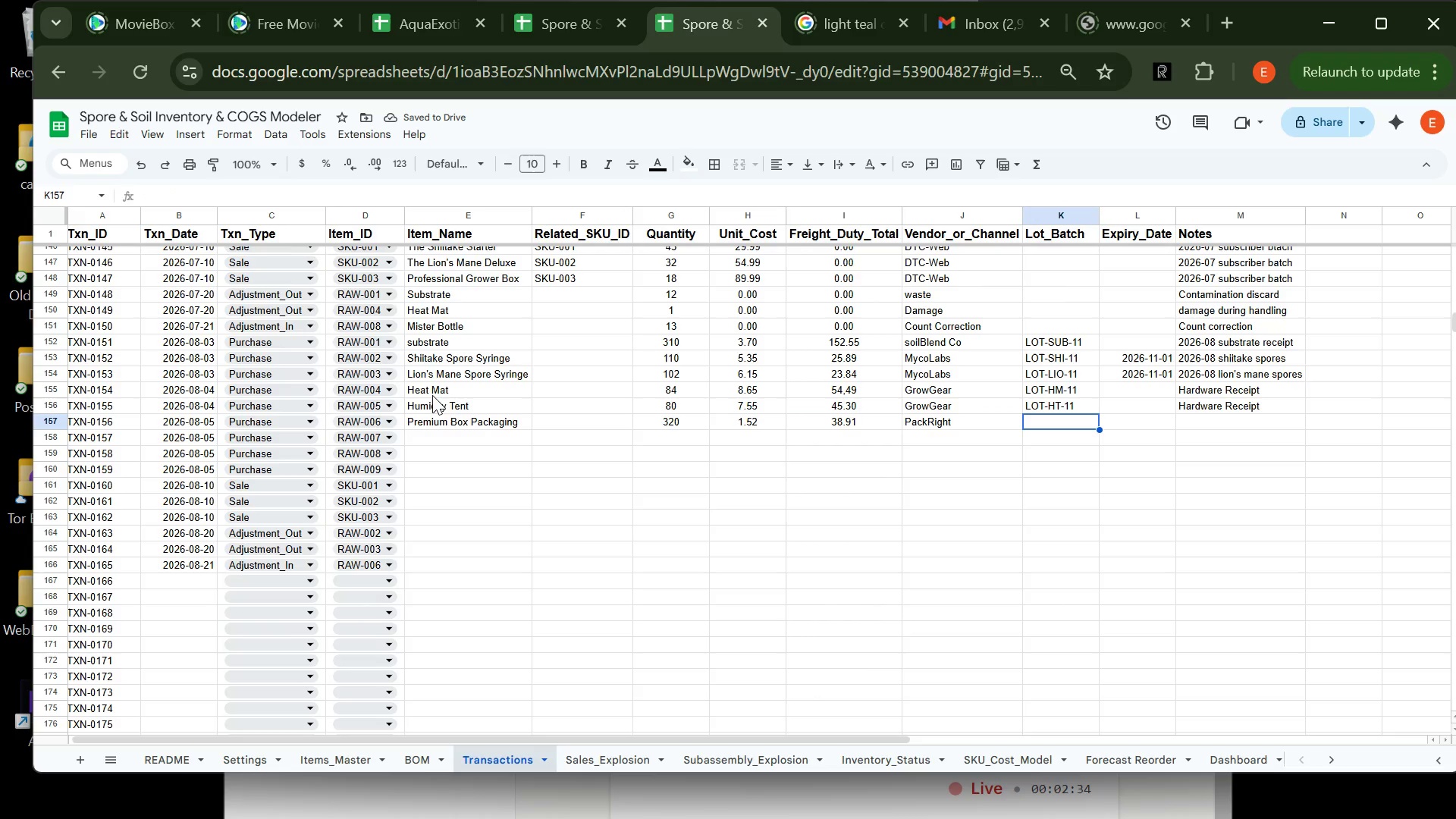 
type(LOT-PKG-11)
key(Tab)
key(Tab)
type(PA)
 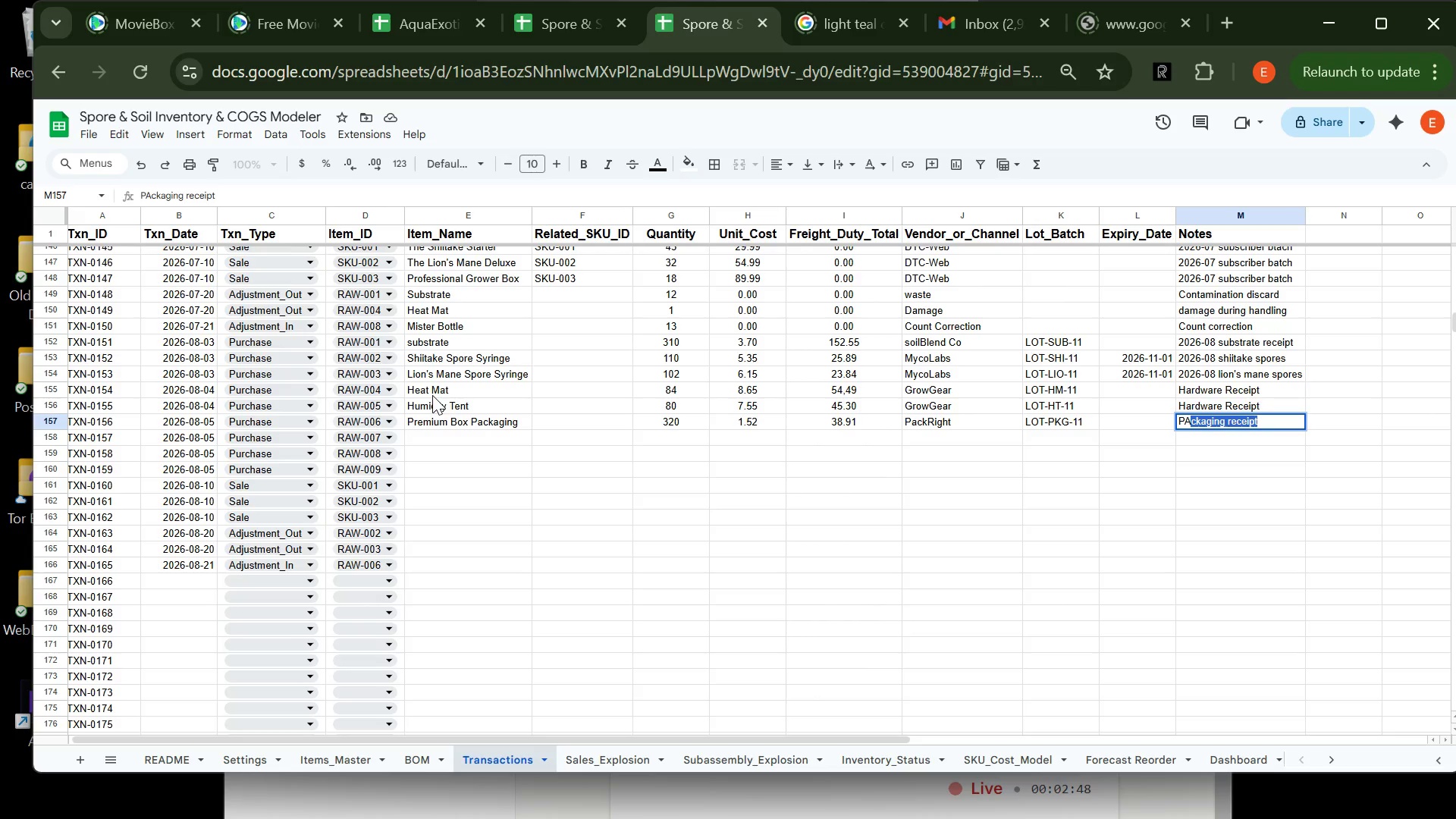 
key(Enter)
 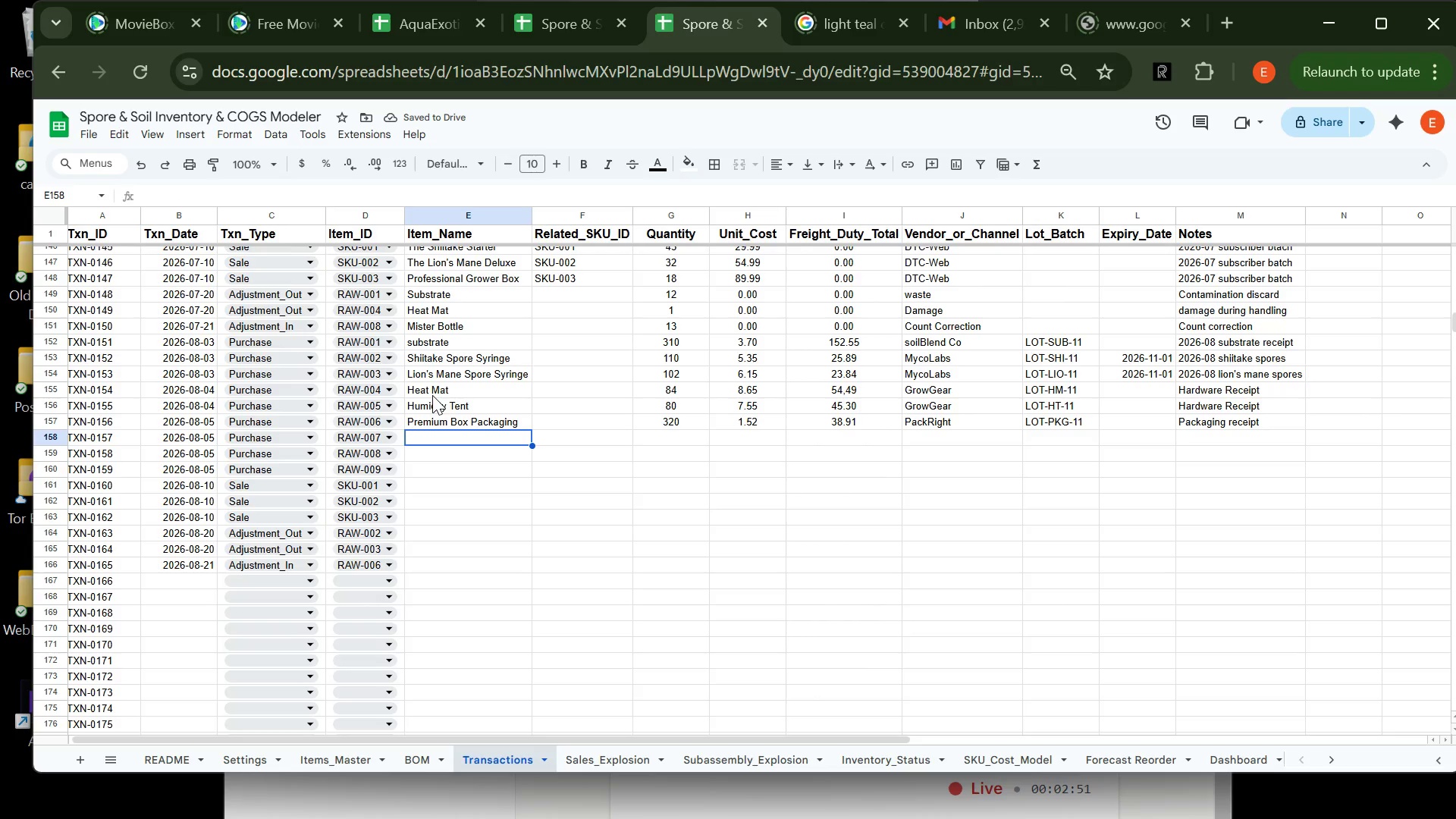 
type(Ins)
key(Tab)
key(Tab)
type(390)
key(Tab)
type(0,5)
key(Tab)
 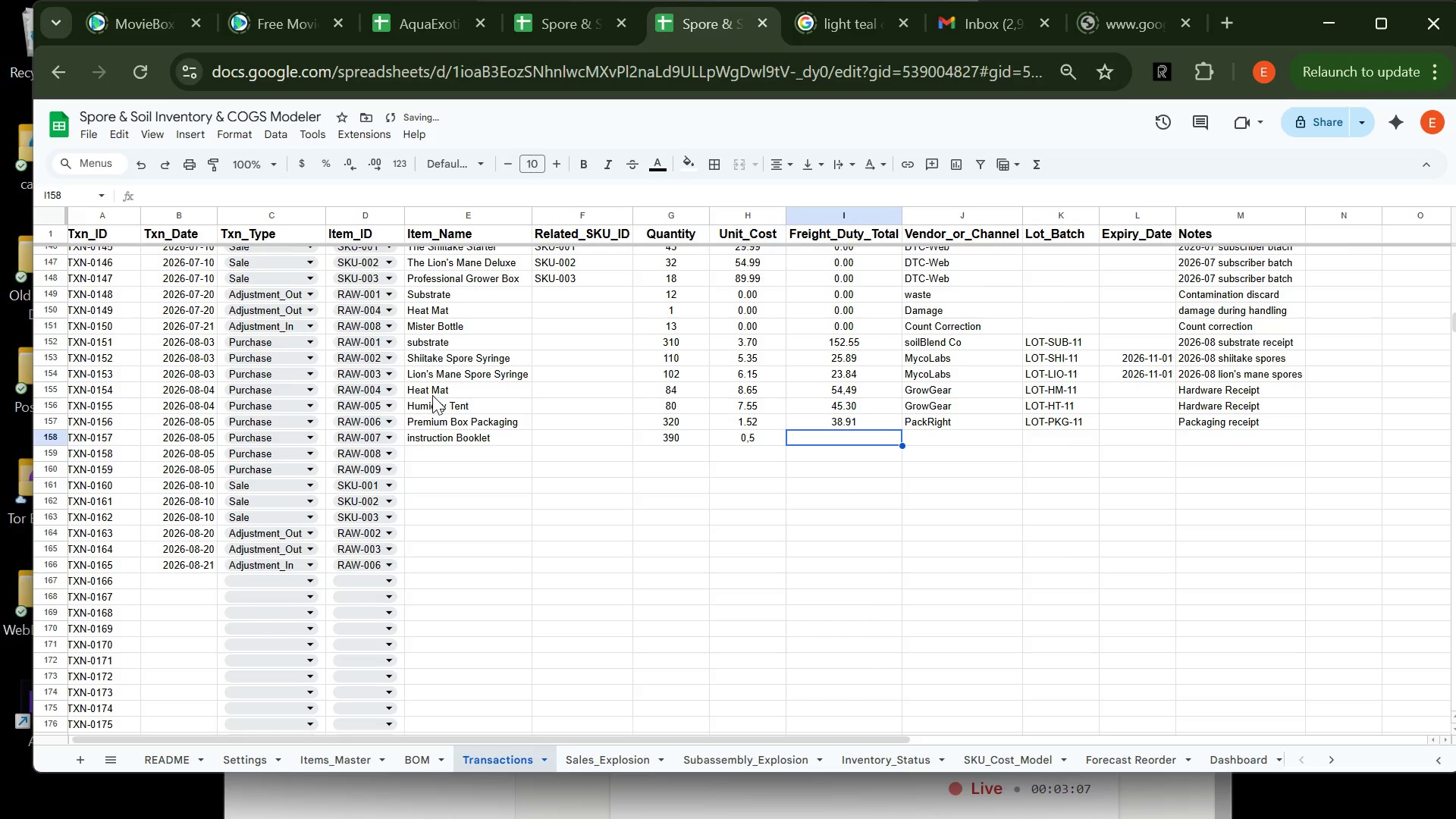 
key(ArrowLeft)
 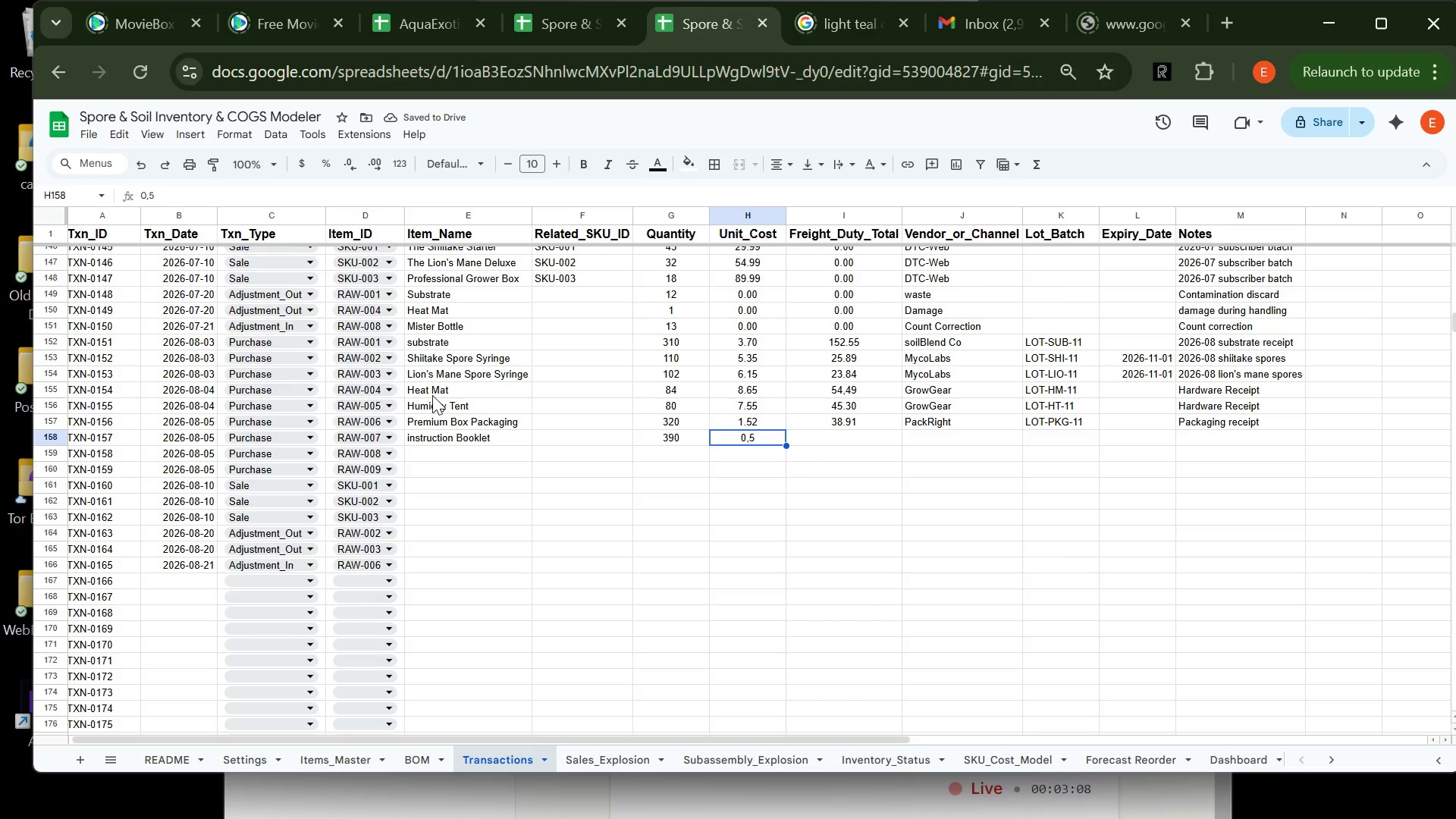 
key(0)
 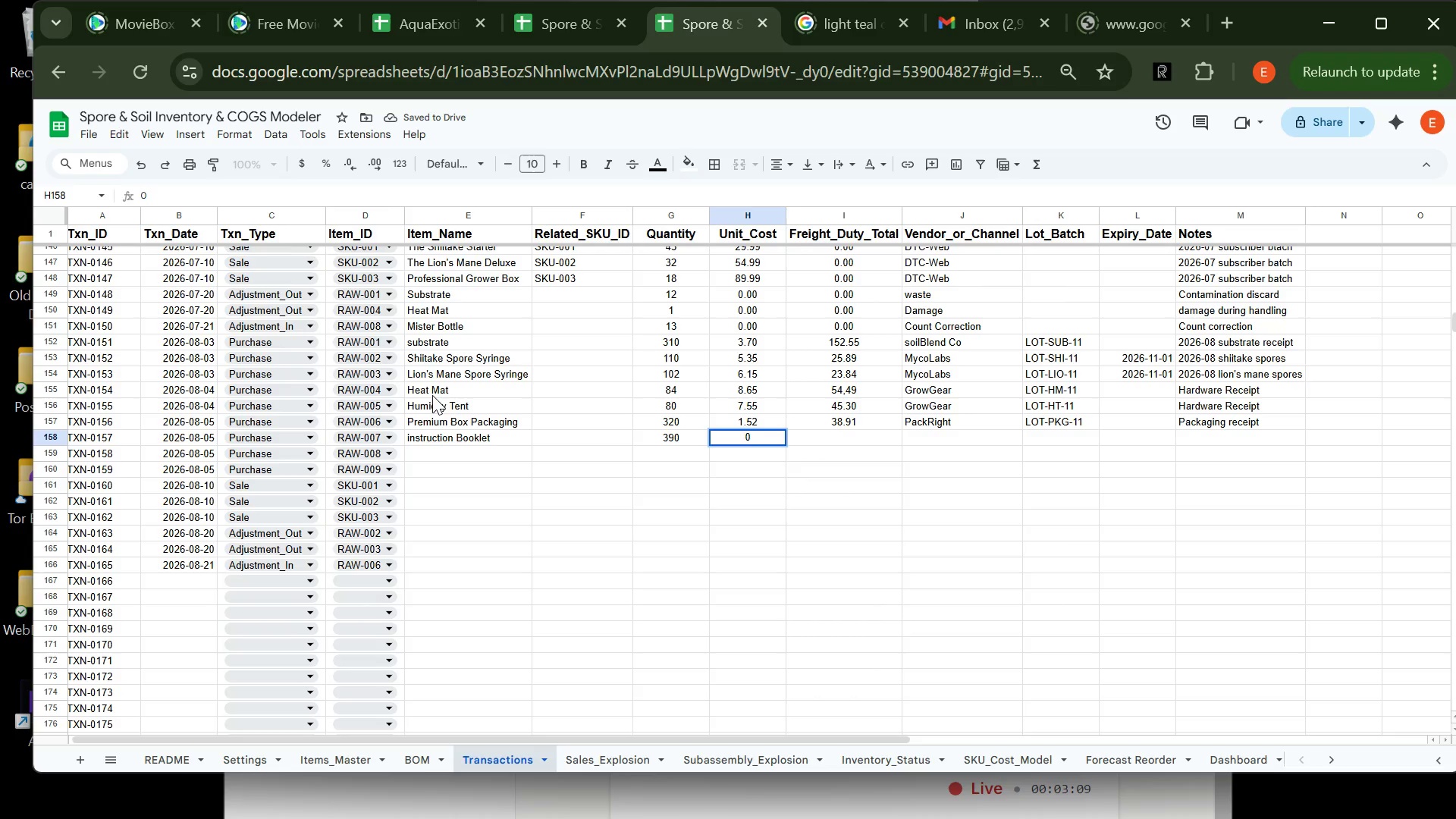 
key(Period)
 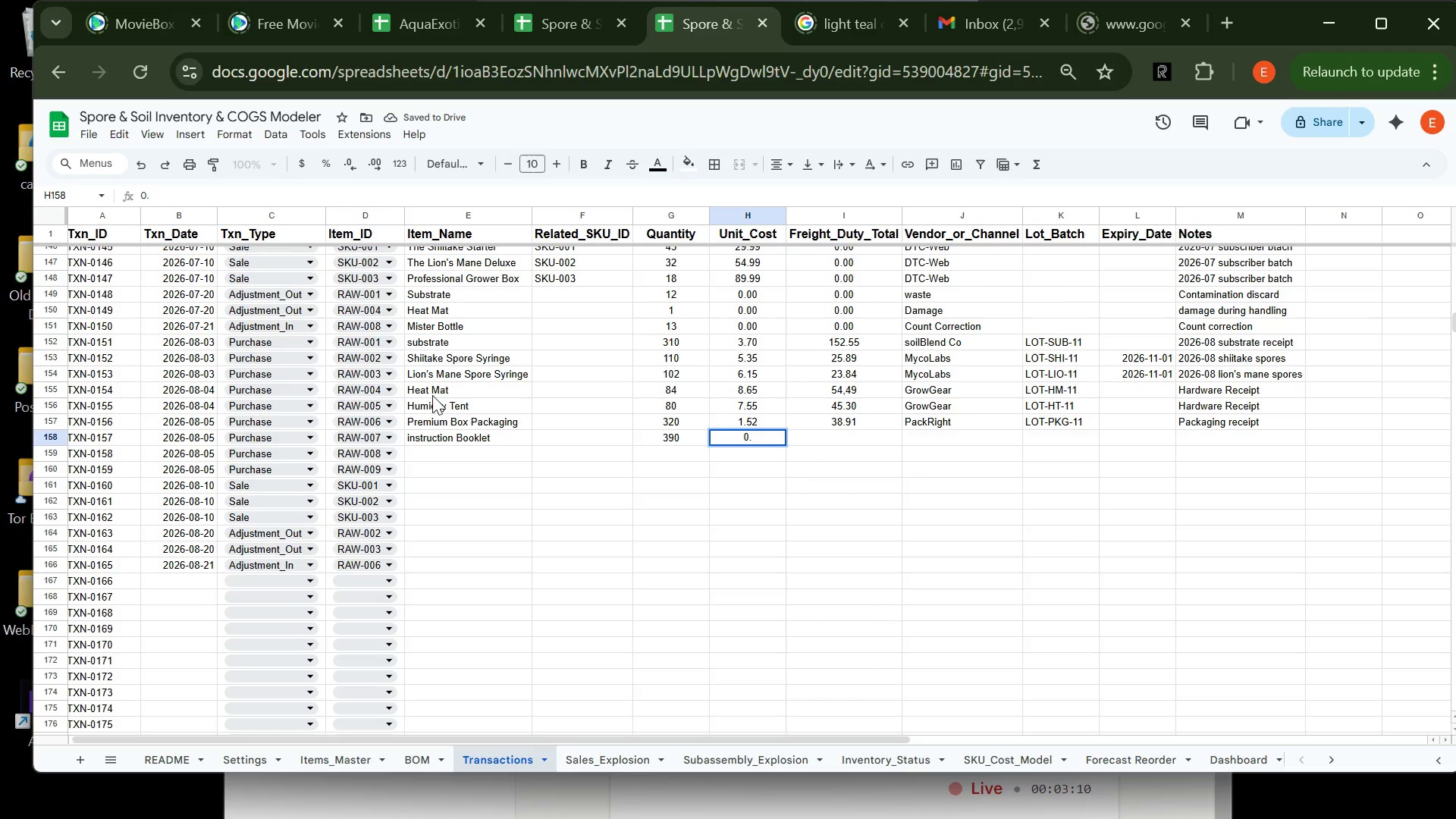 
key(5)
 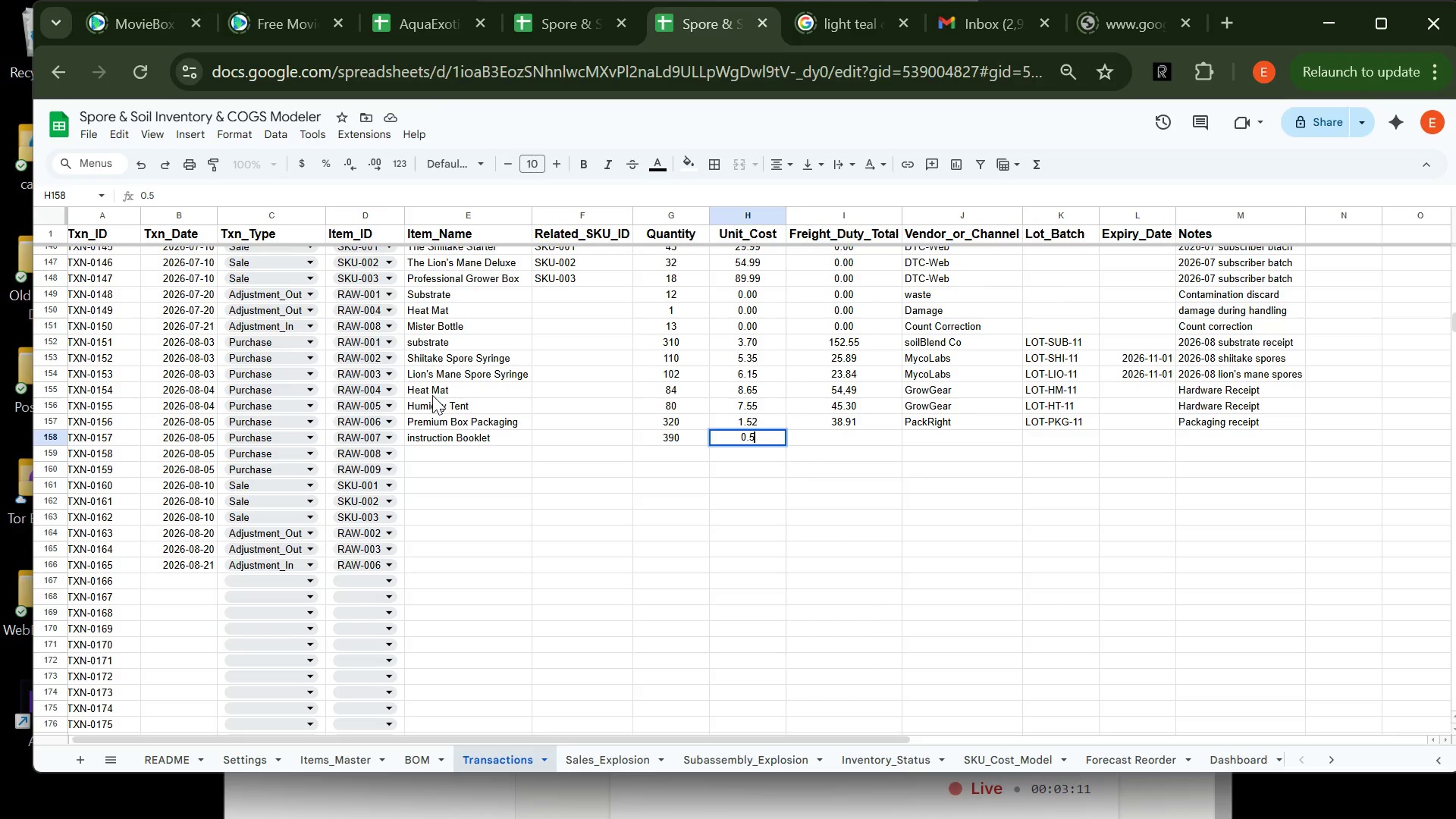 
key(Tab)
 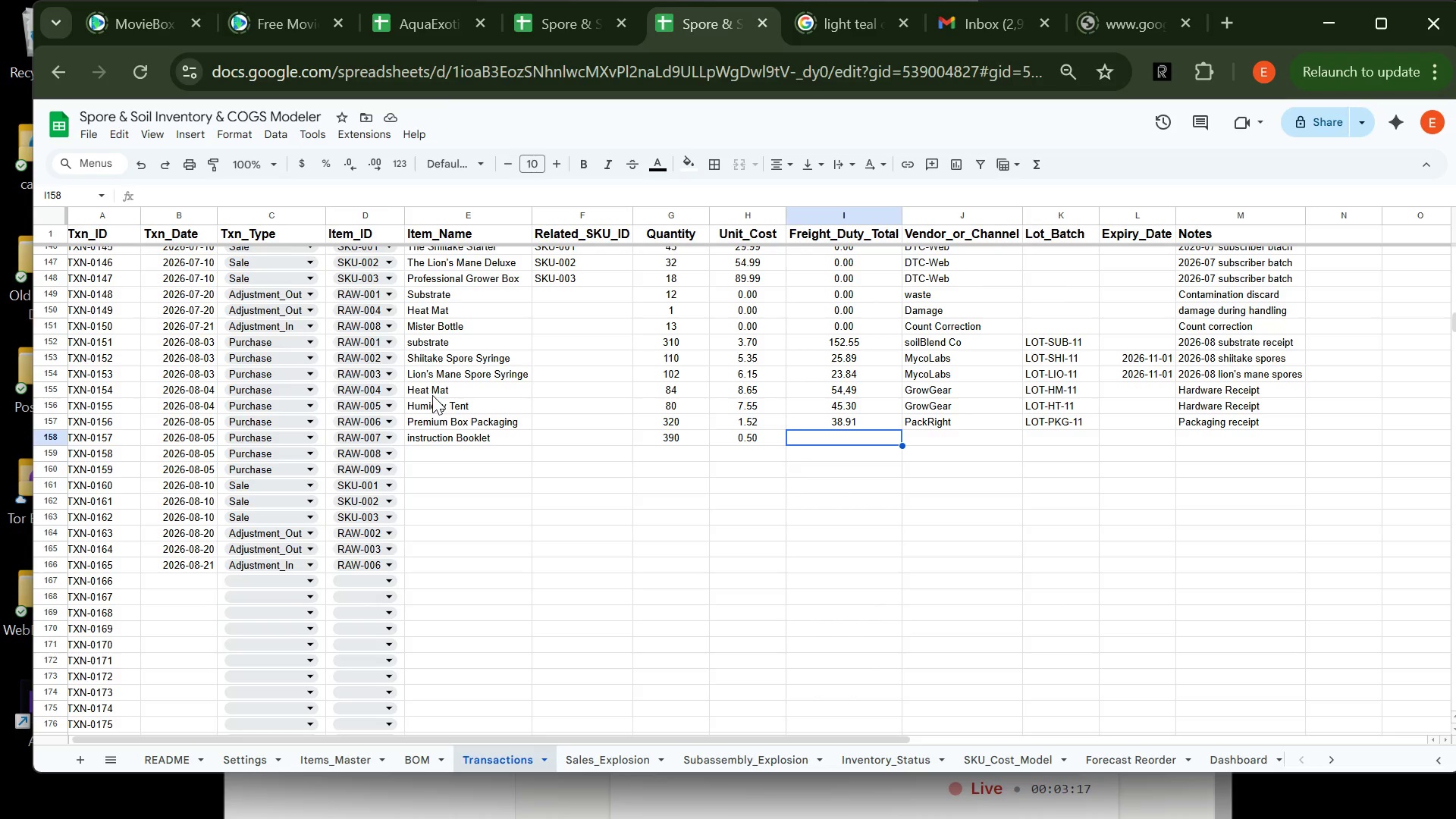 
wait(7.25)
 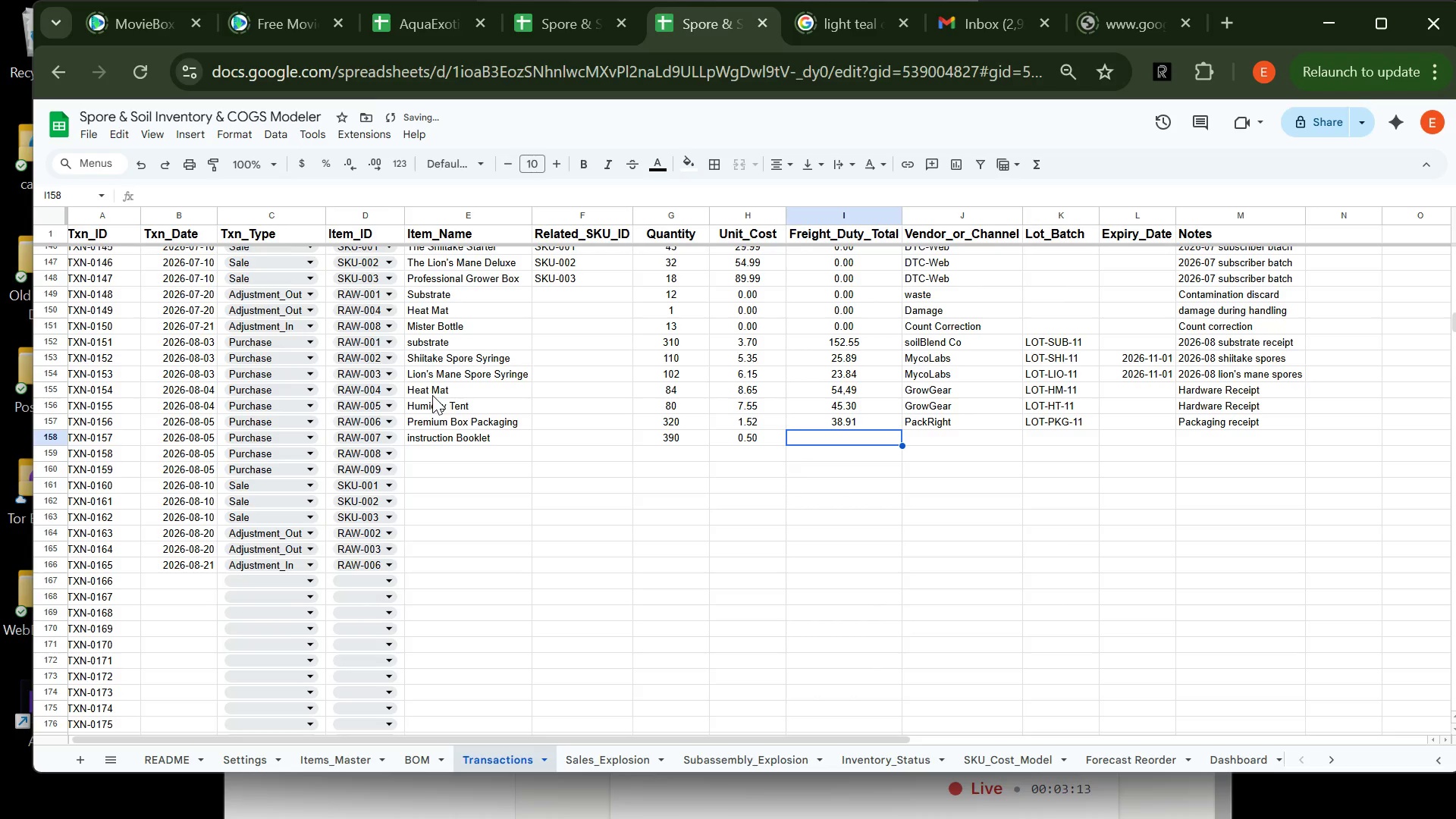 
type(24.38)
key(Tab)
 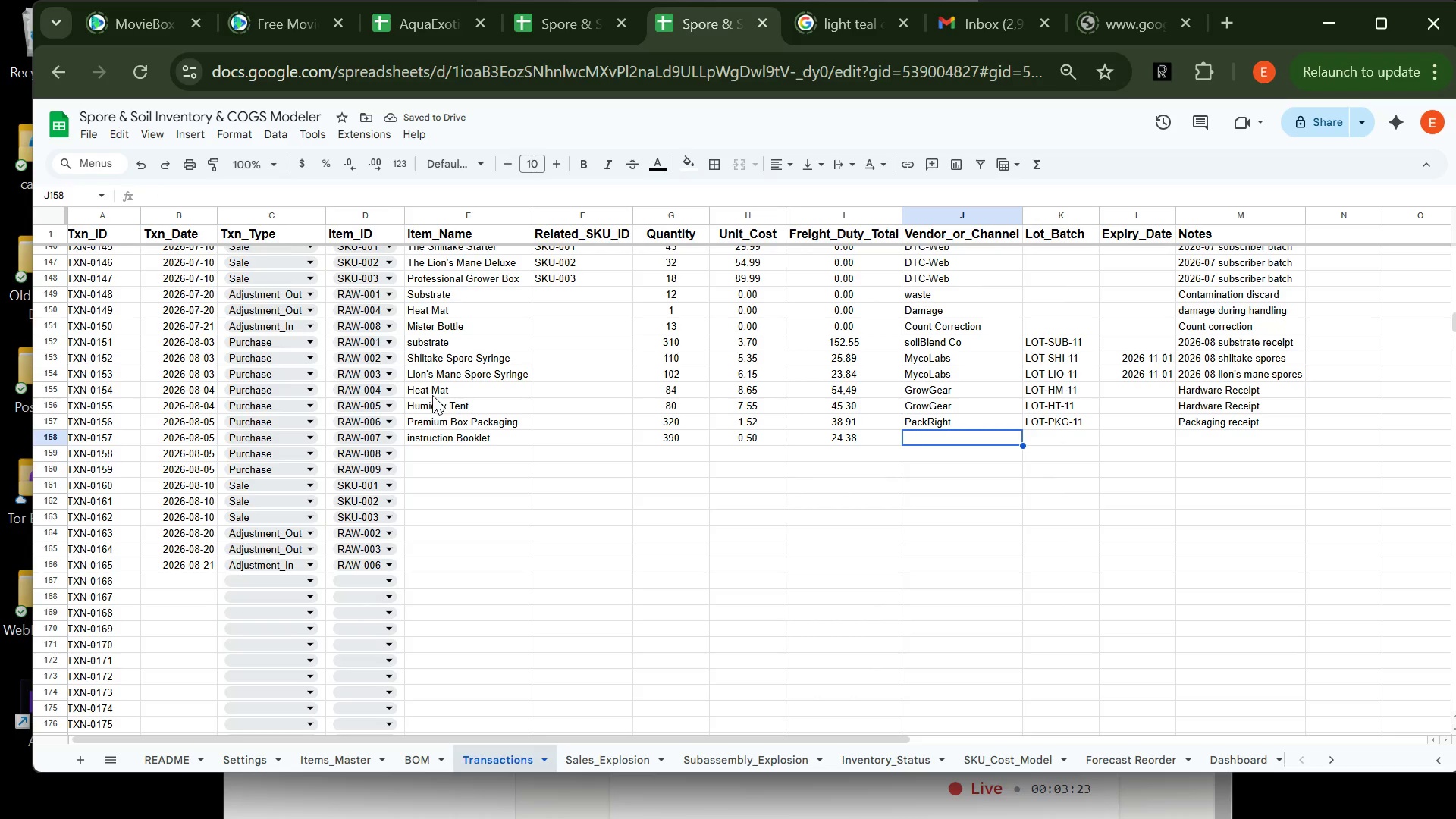 
type(pr)
key(Tab)
 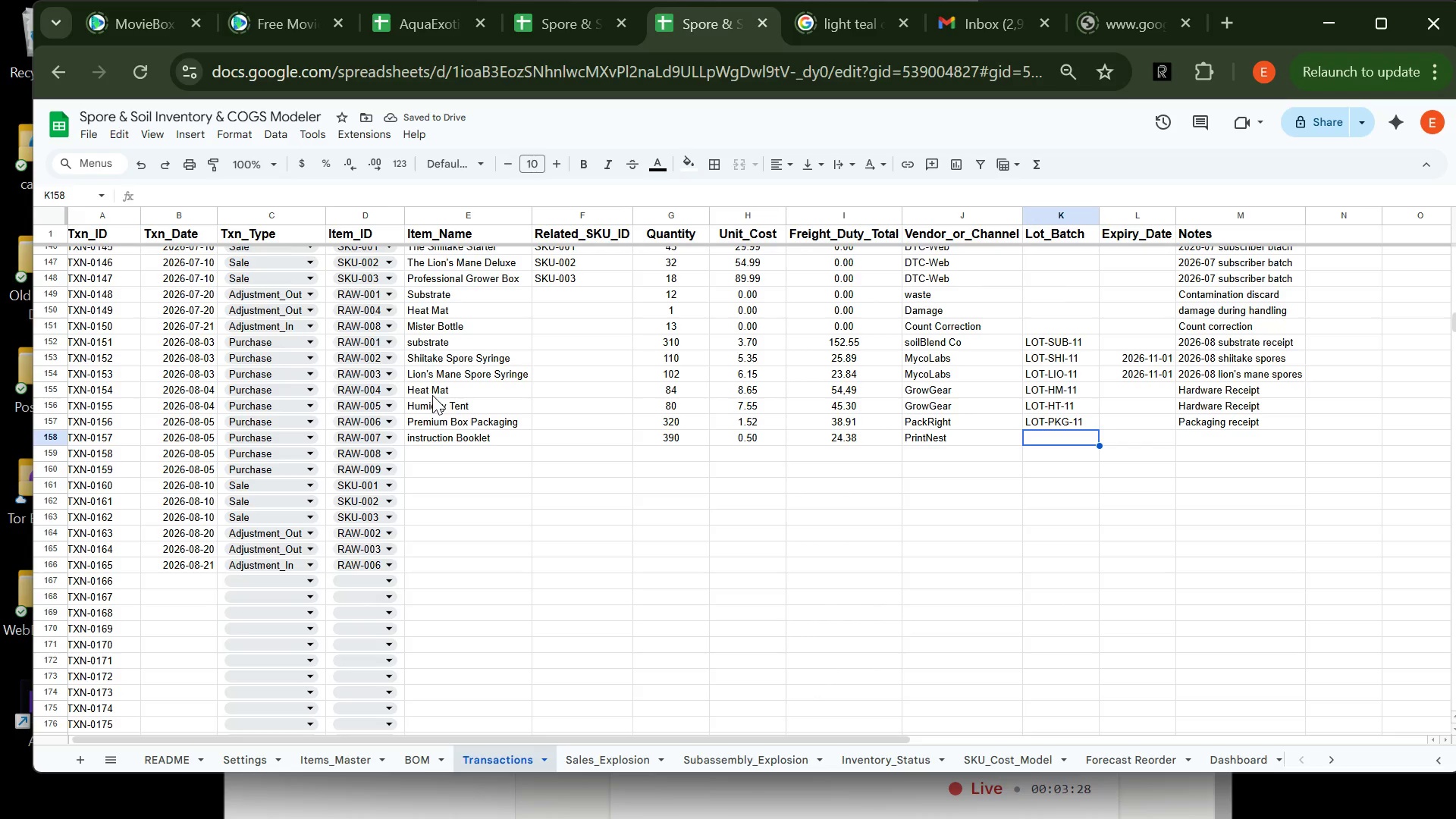 
type(lo)
key(Backspace)
key(Backspace)
type(LOT)
 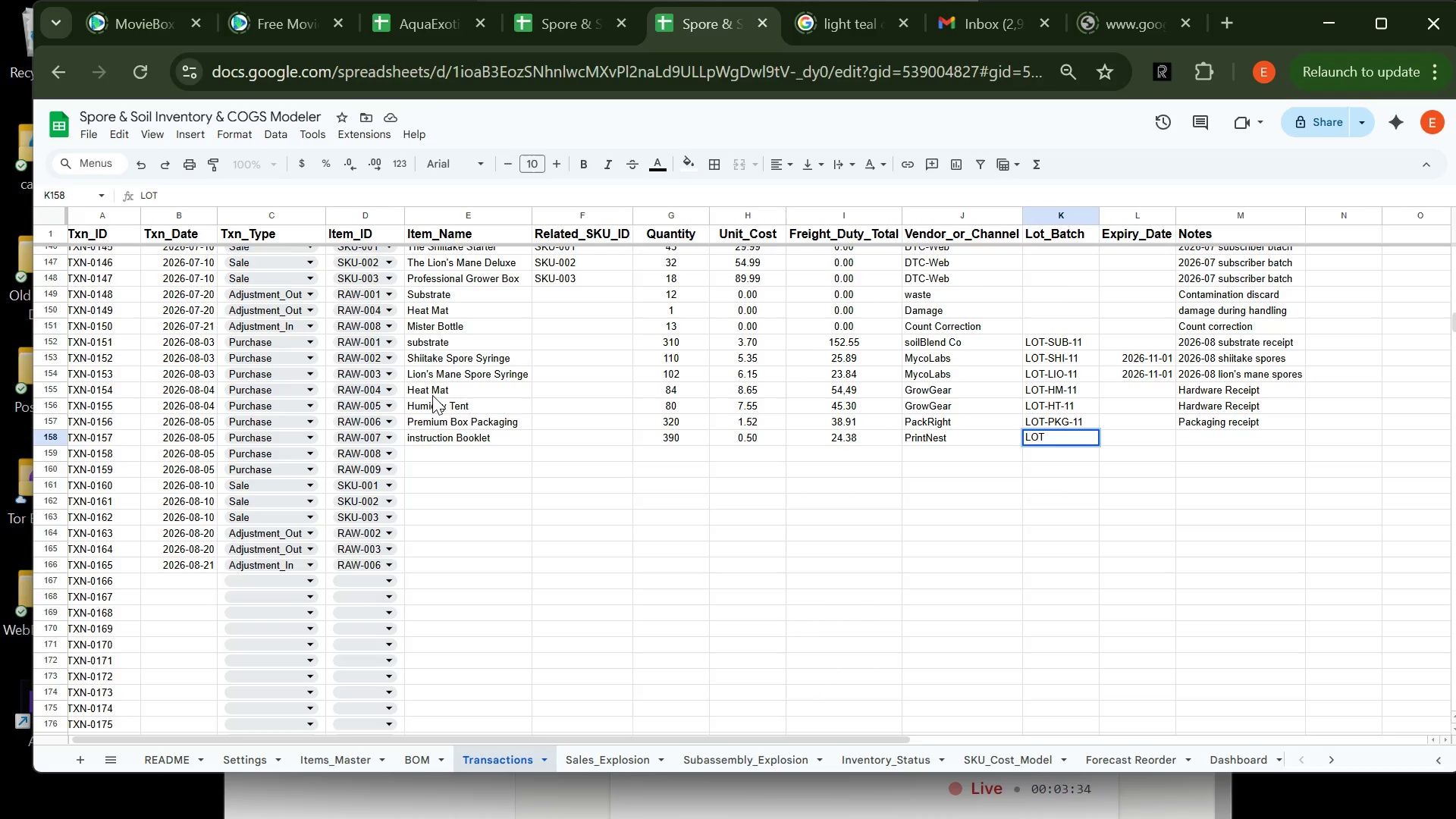 
type(-IB-11)
key(Tab)
key(Tab)
type(PA)
 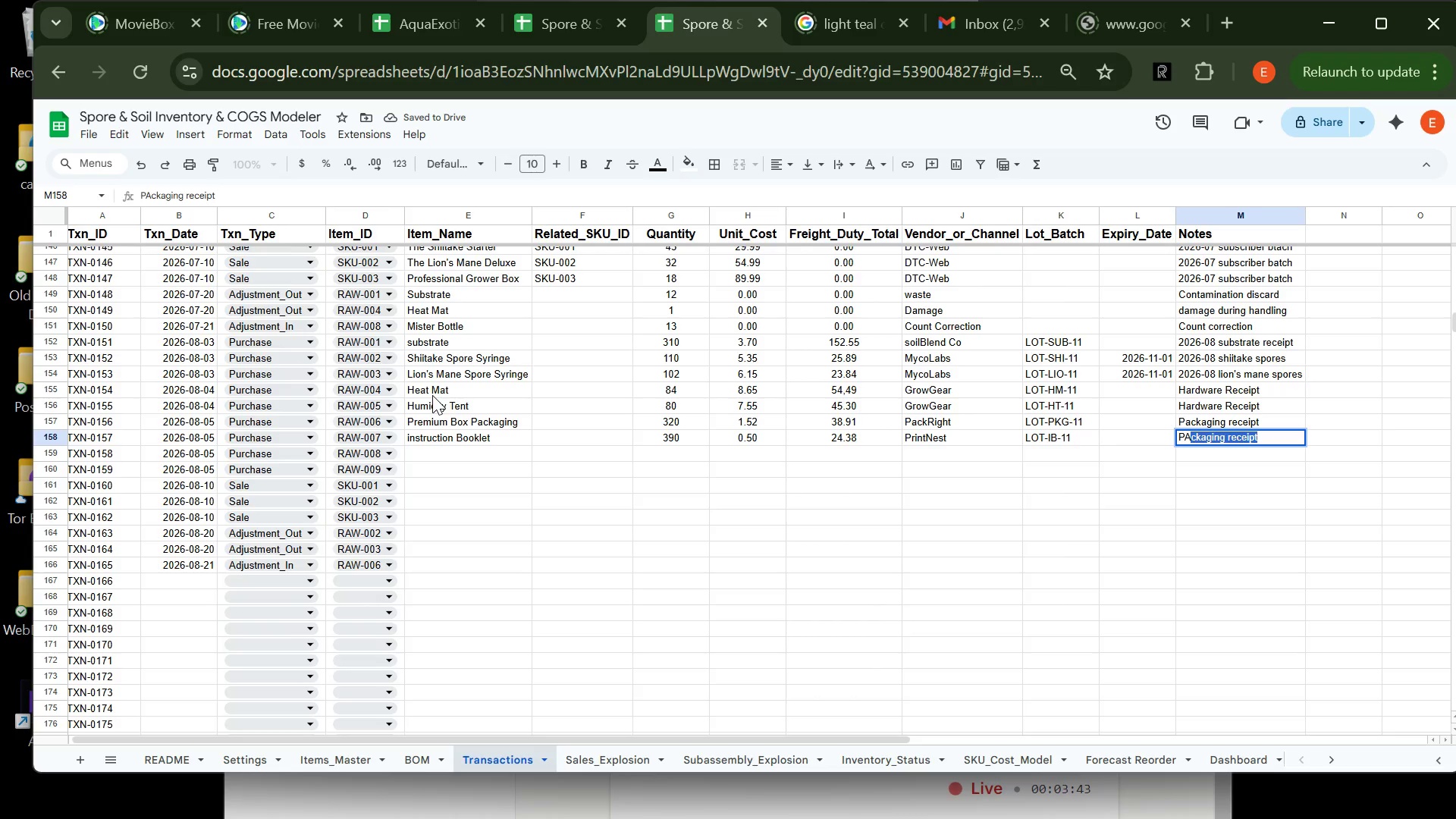 
key(Enter)
 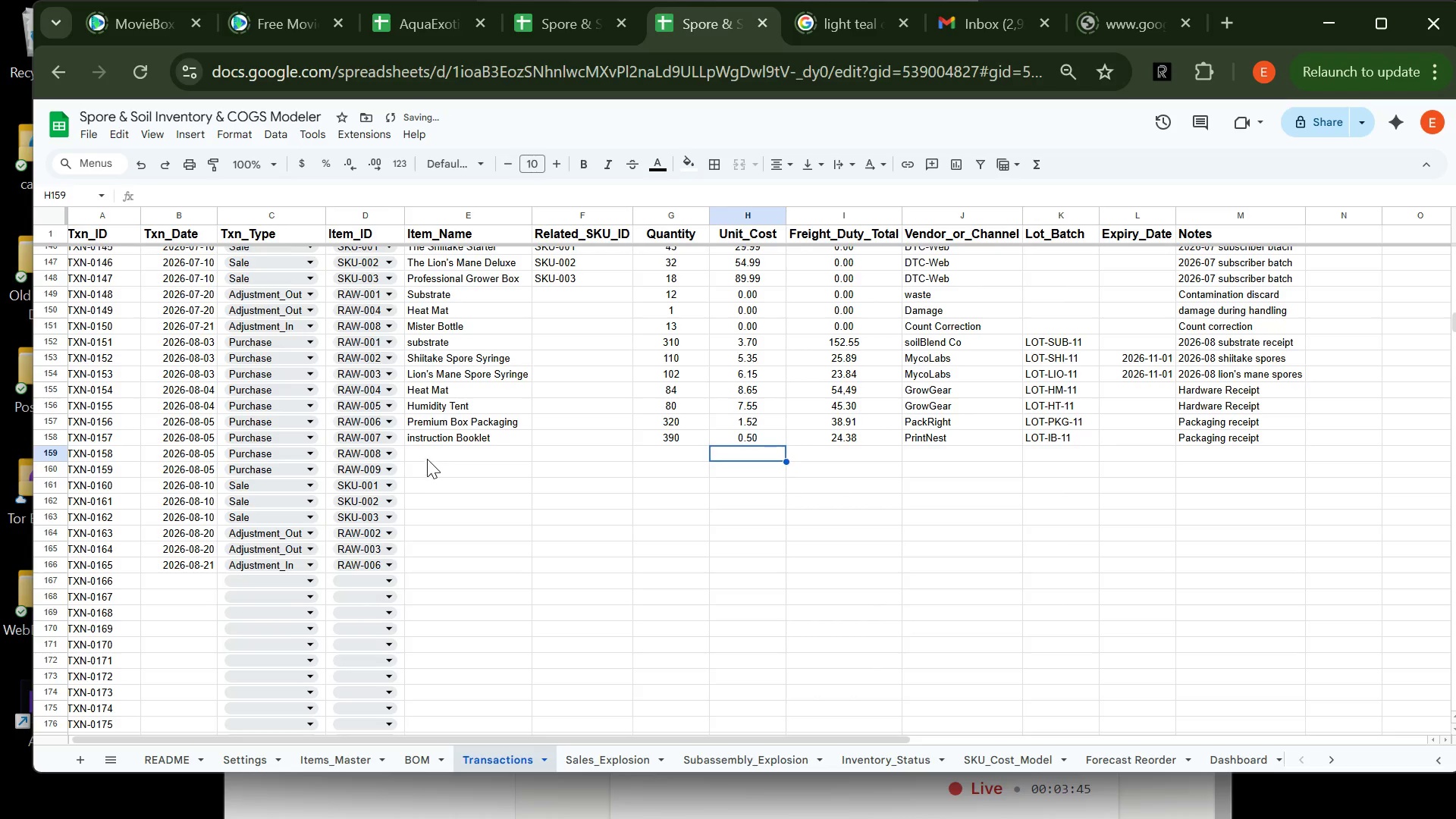 
left_click([430, 447])
 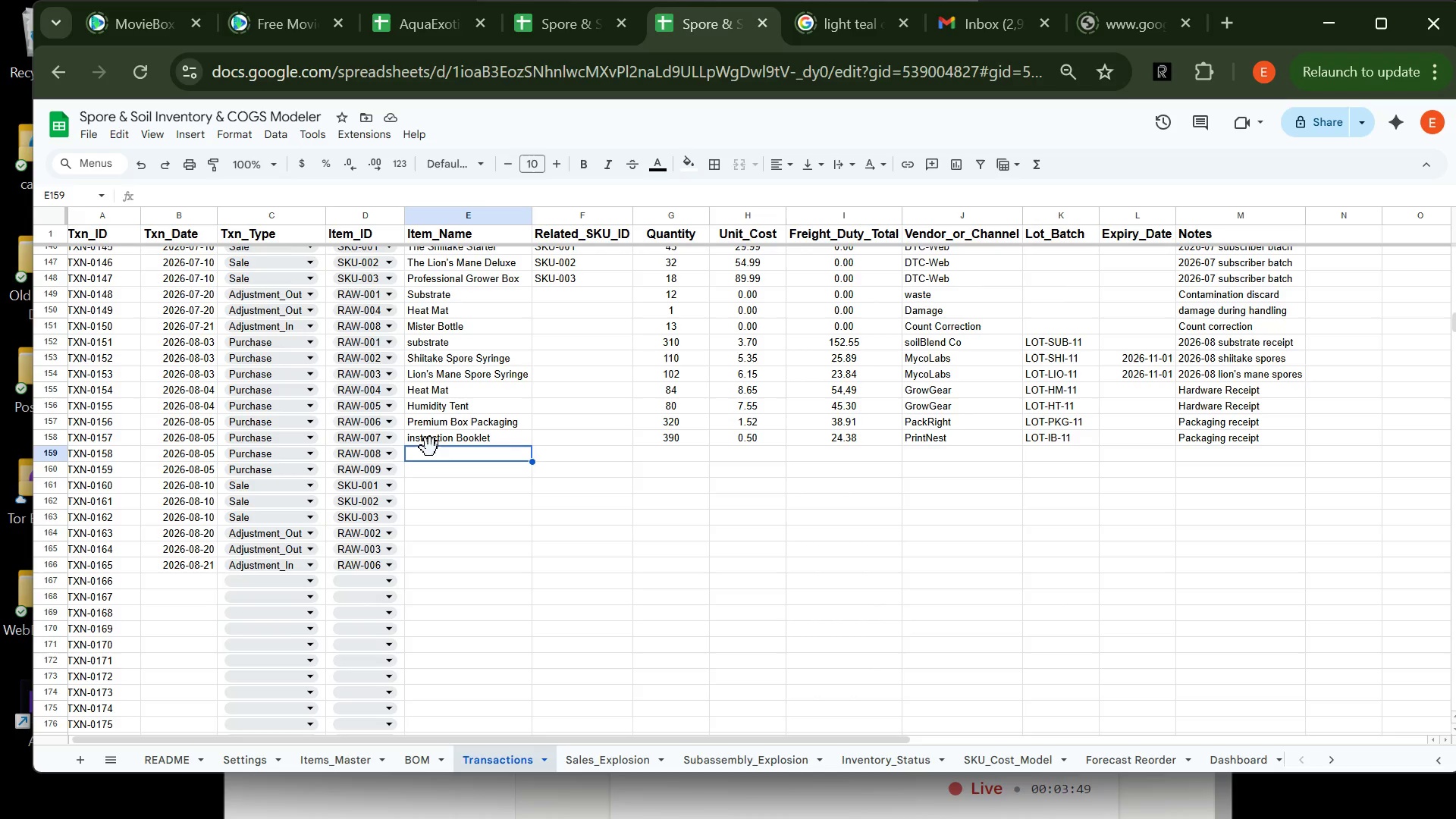 
key(M)
 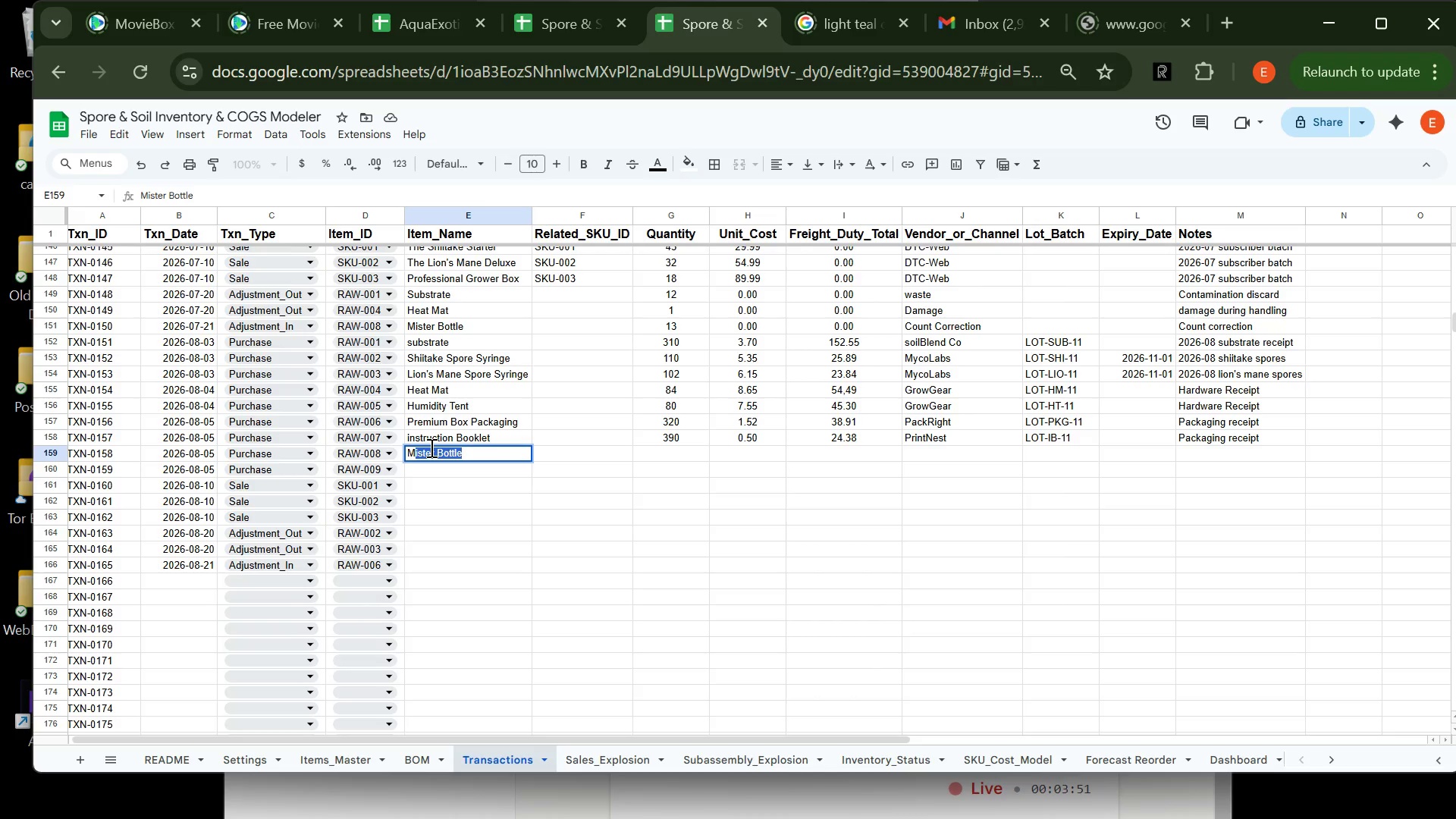 
key(Tab)
 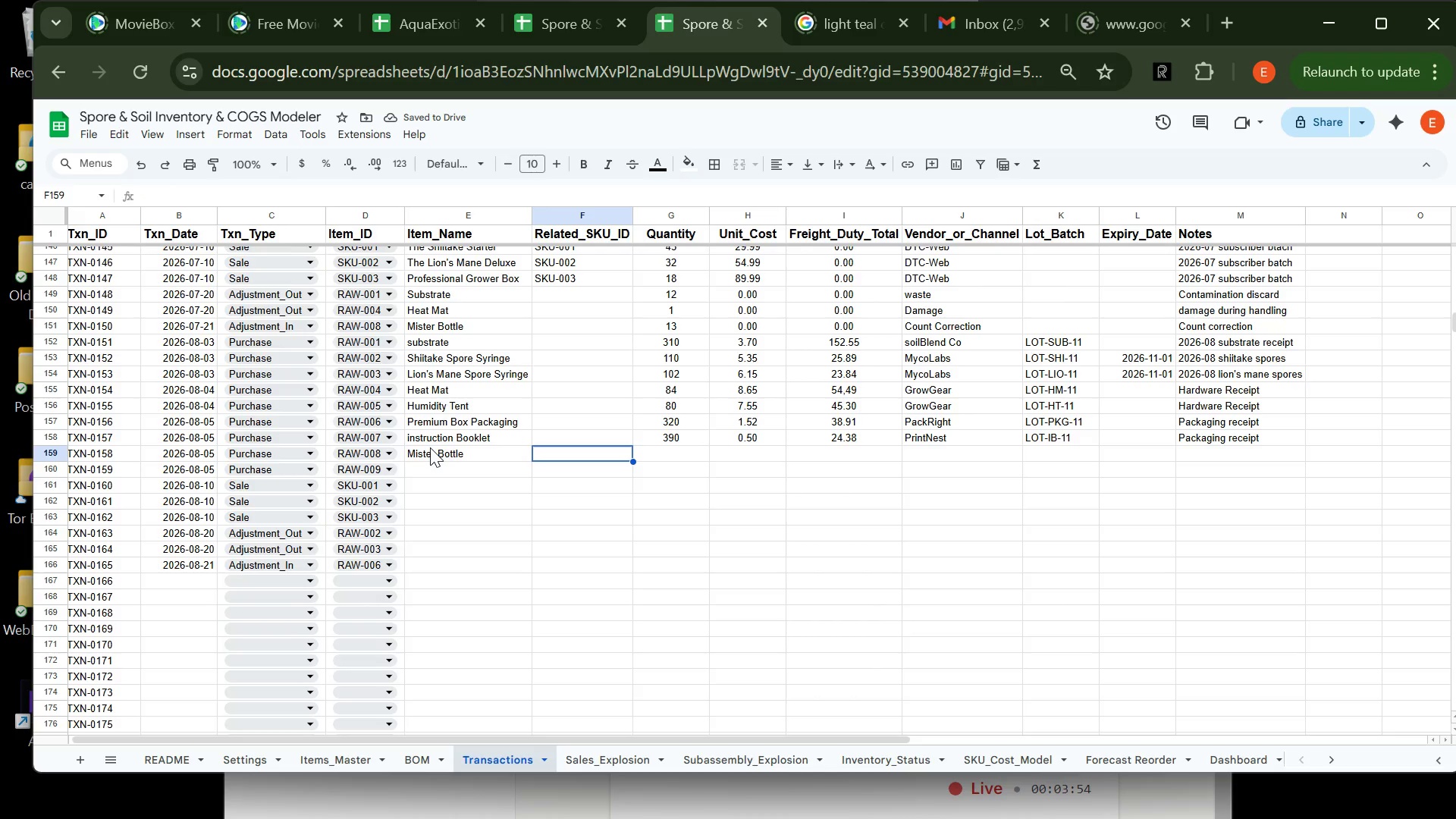 
key(Tab)
type(270)
key(Tab)
type(2.15)
key(Tab)
type(48.18)
key(Tab)
 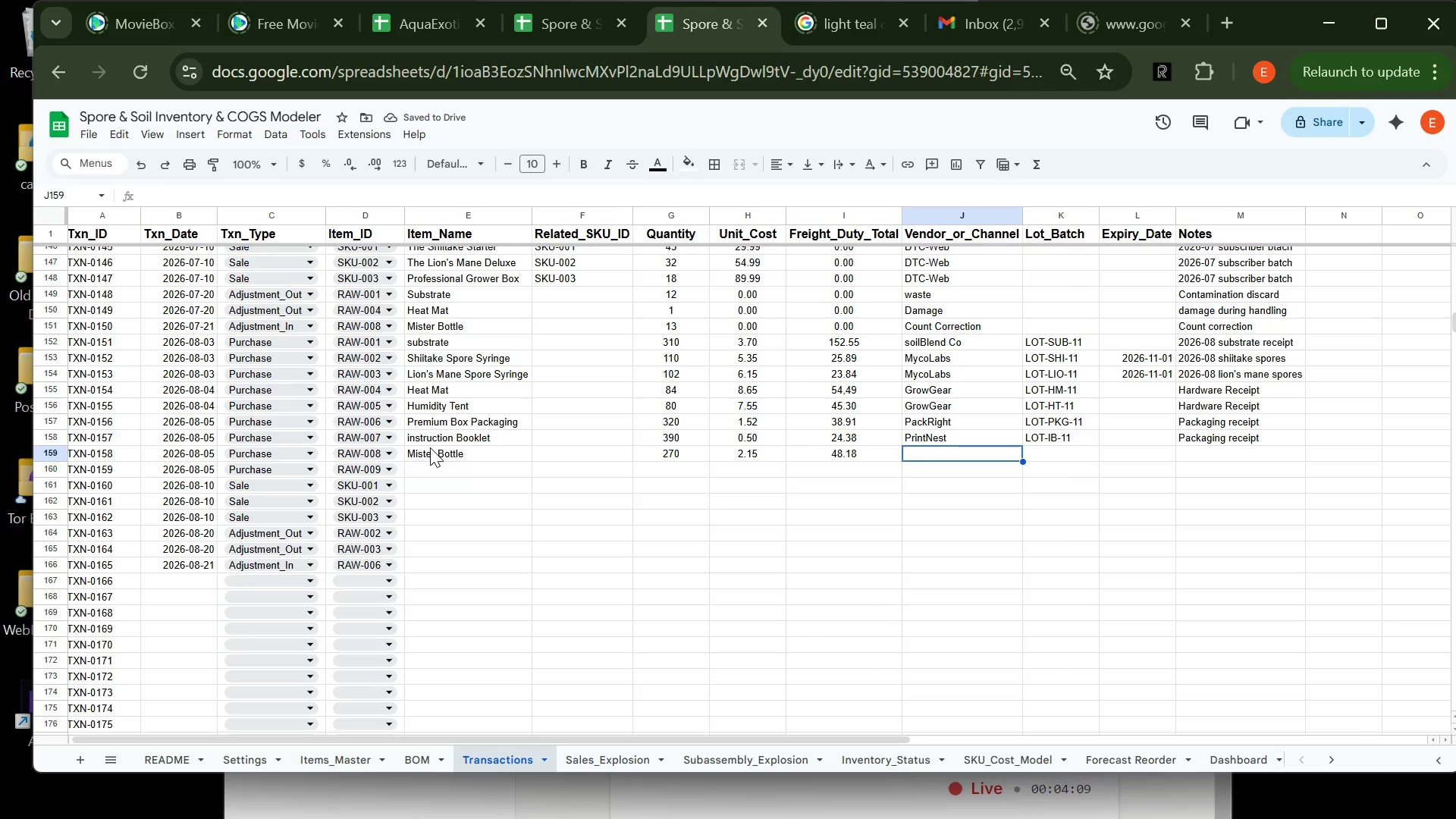 
type(G)
key(Tab)
type(LOY)
key(Backspace)
type(T)
 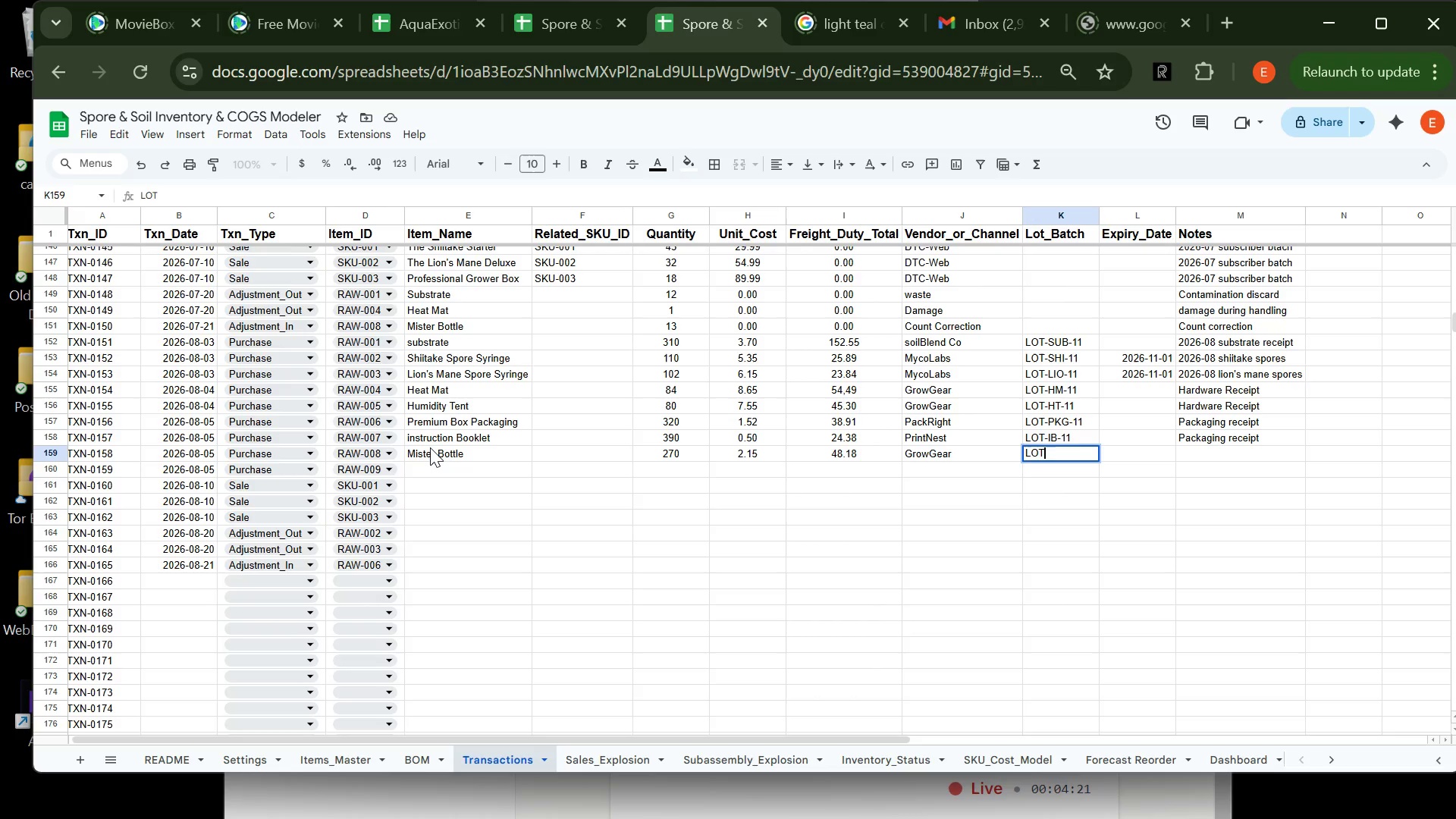 
type(-MB-11)
key(Tab)
key(Tab)
type(A)
 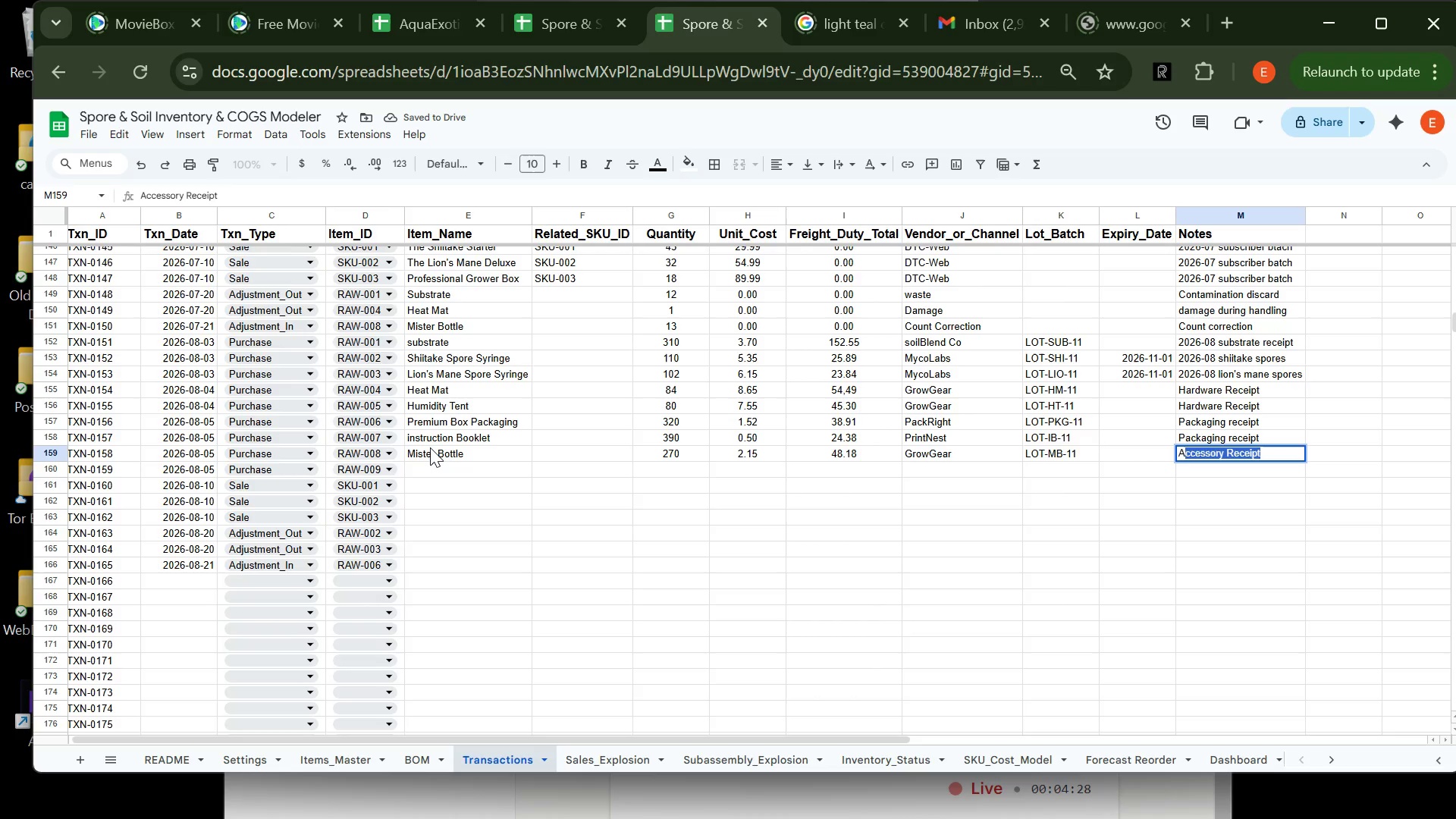 
key(Enter)
 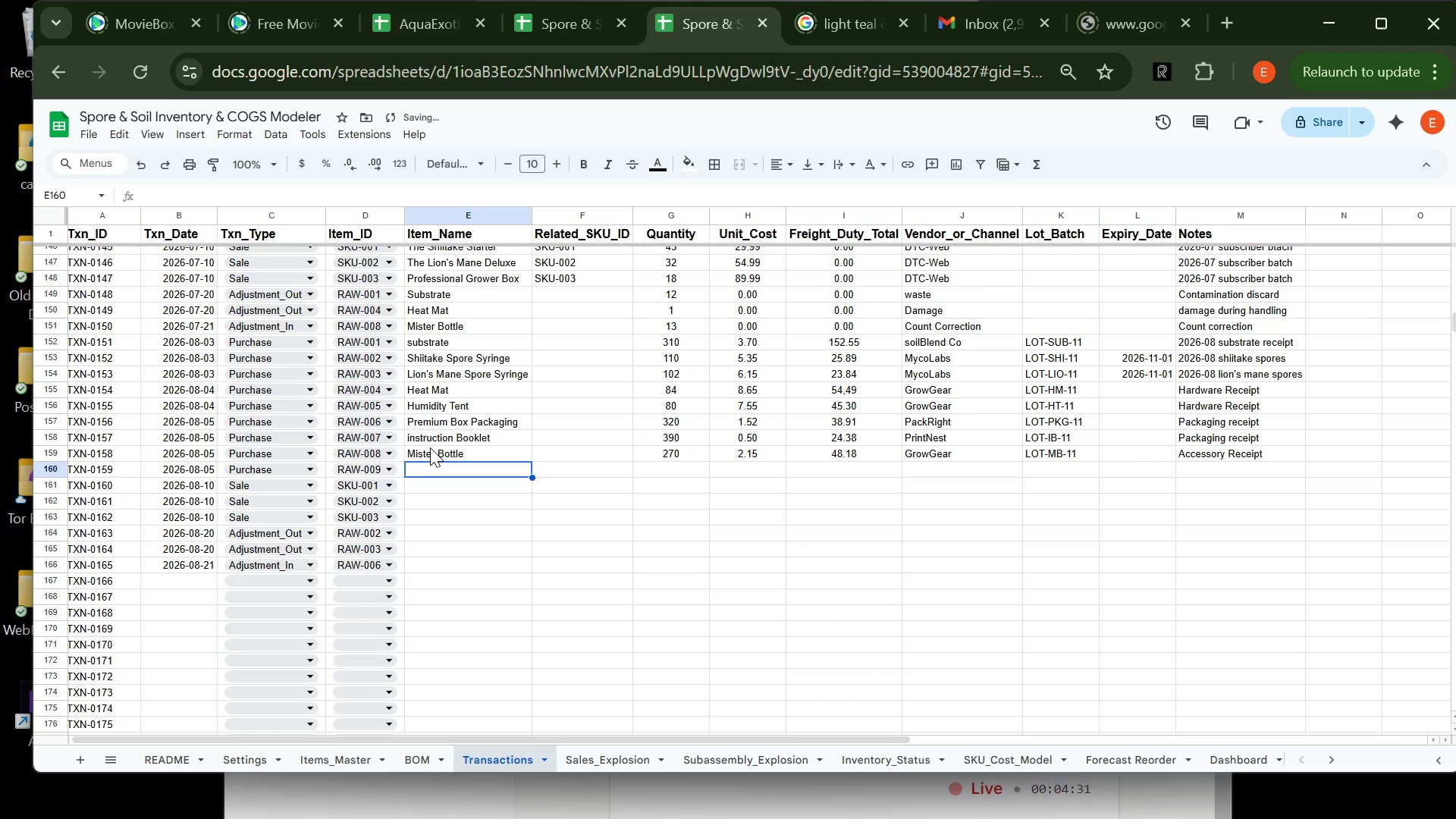 
type(TH)
key(Backspace)
type(her)
key(Tab)
 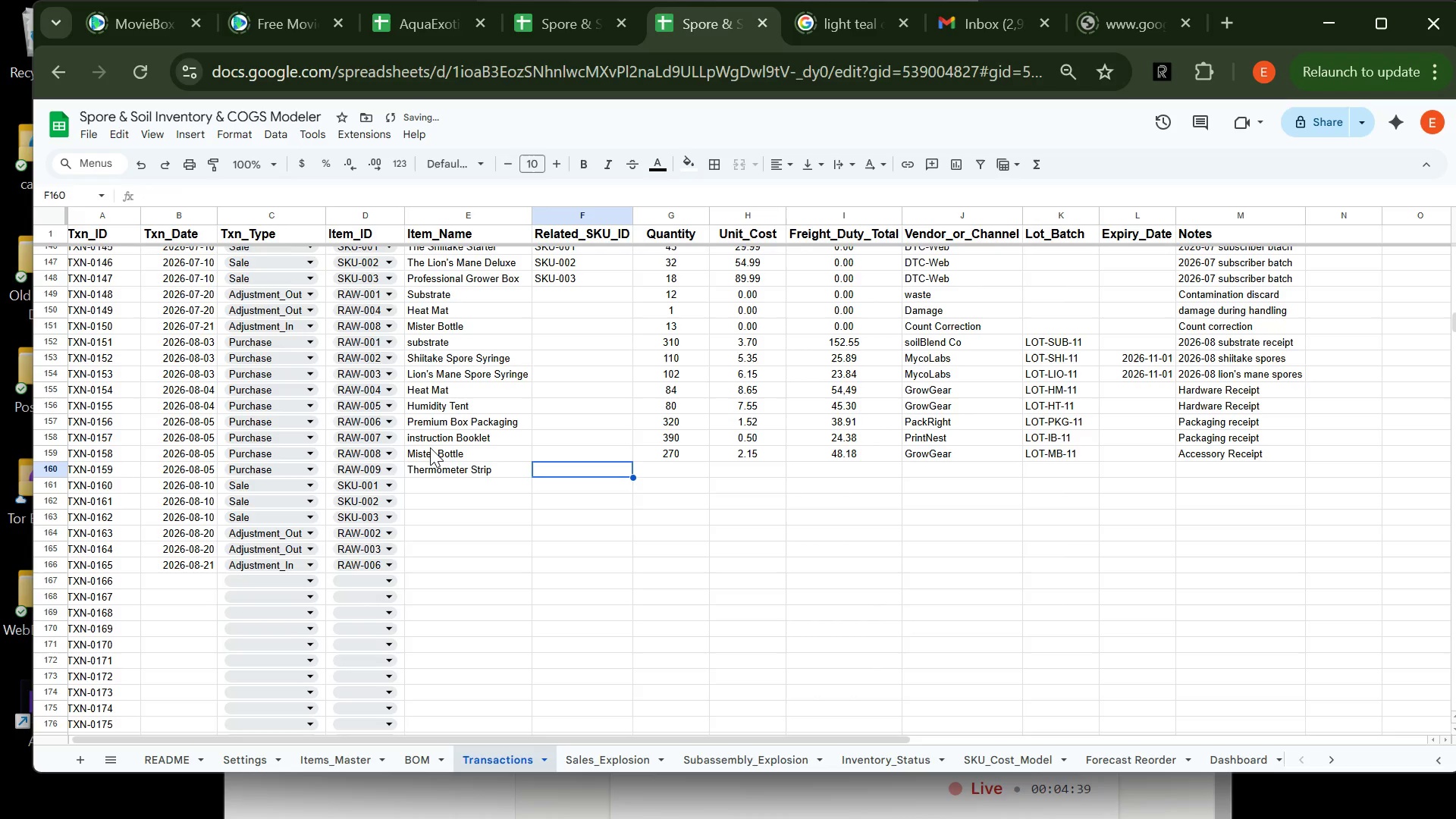 
key(Tab)
 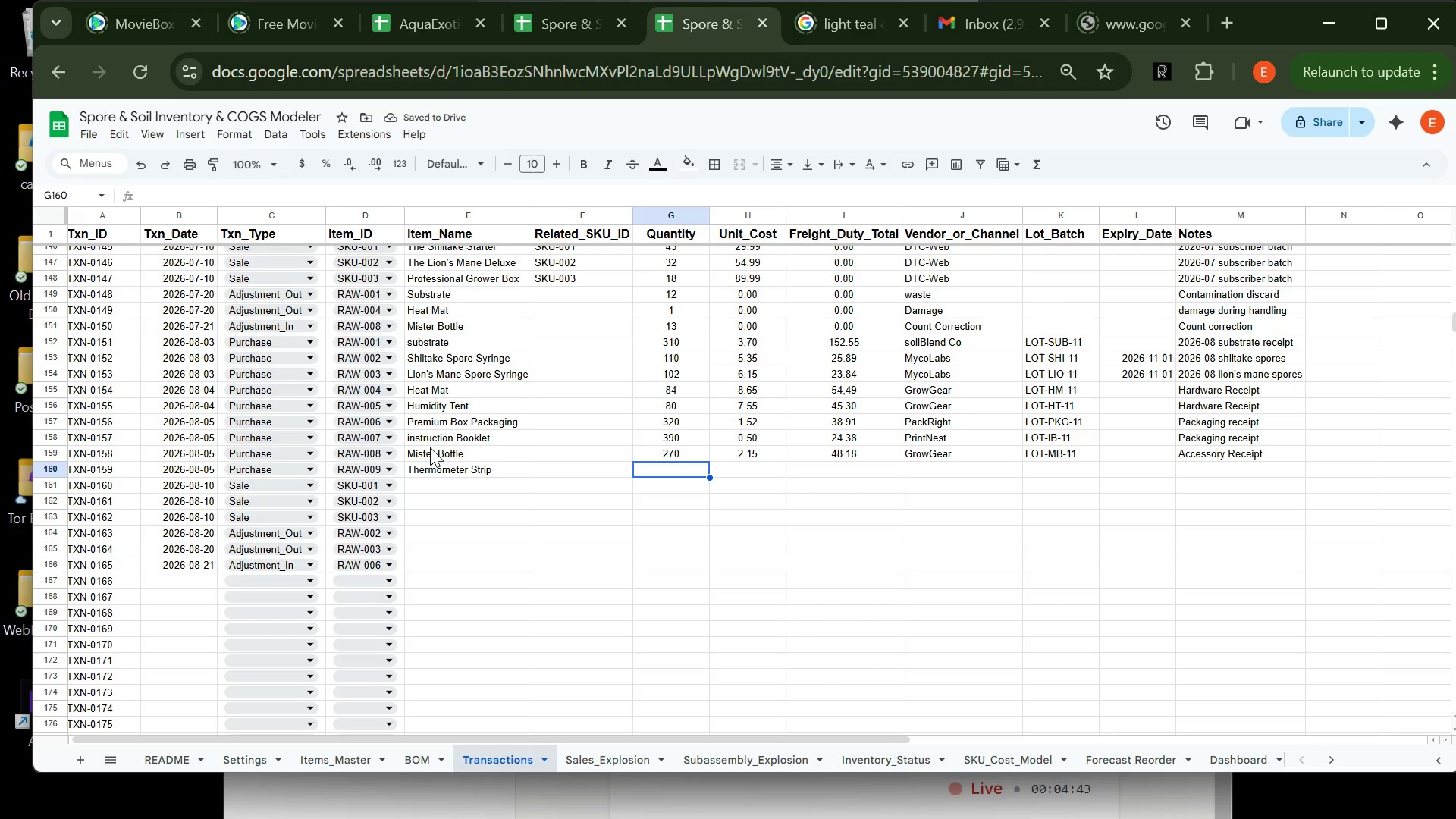 
type(275)
key(Tab)
type(0.98)
 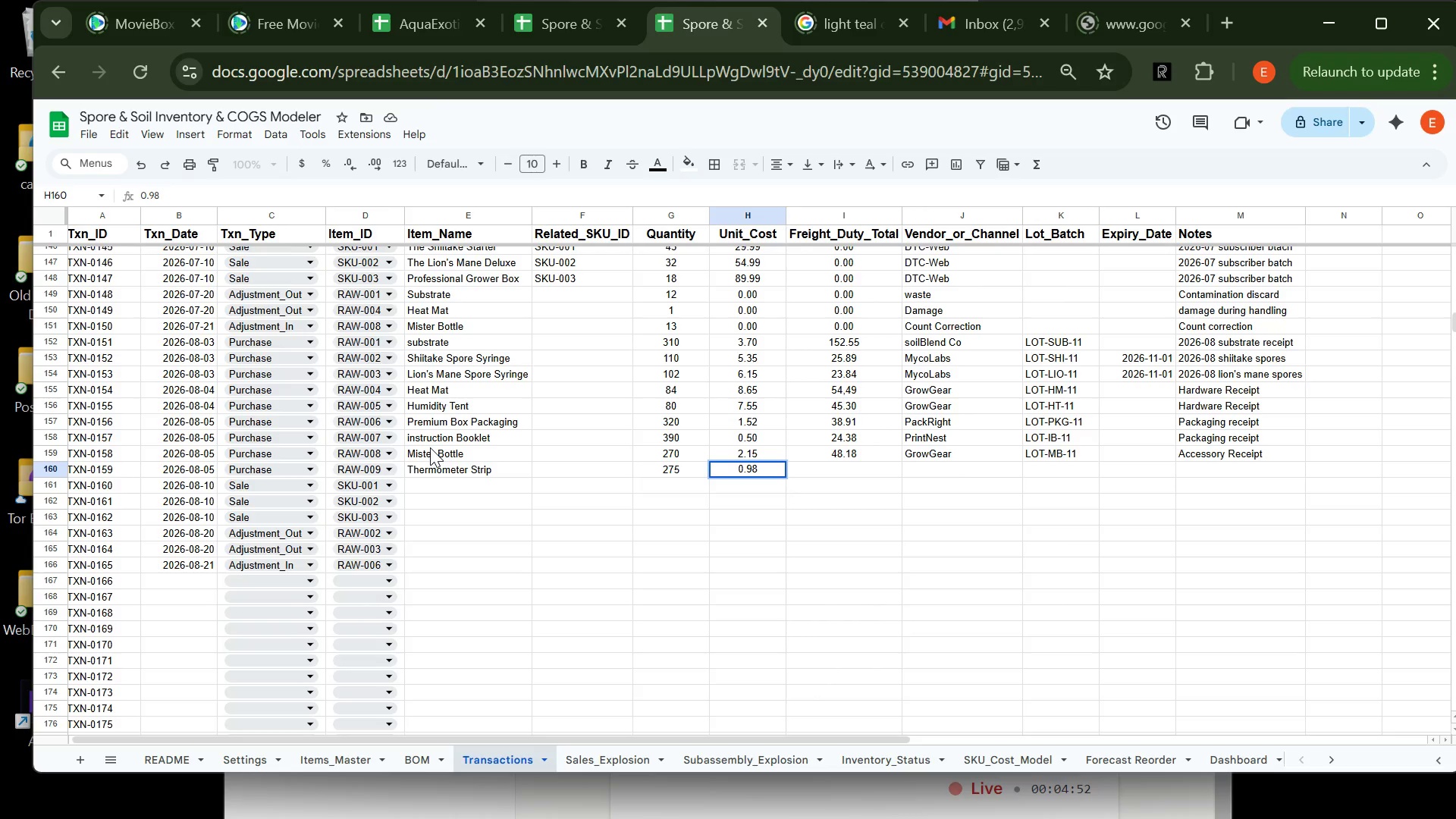 
key(Tab)
 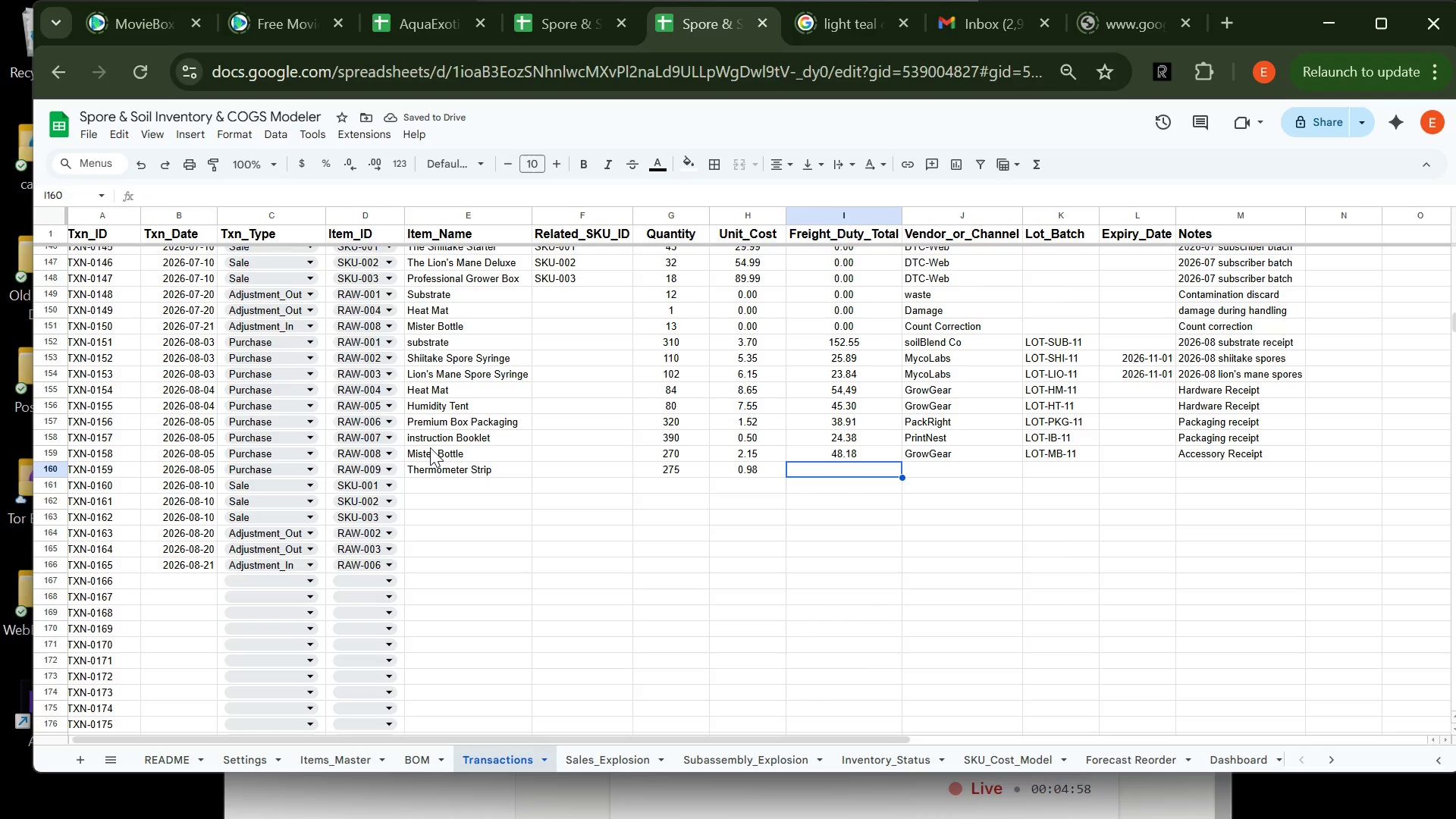 
wait(6.44)
 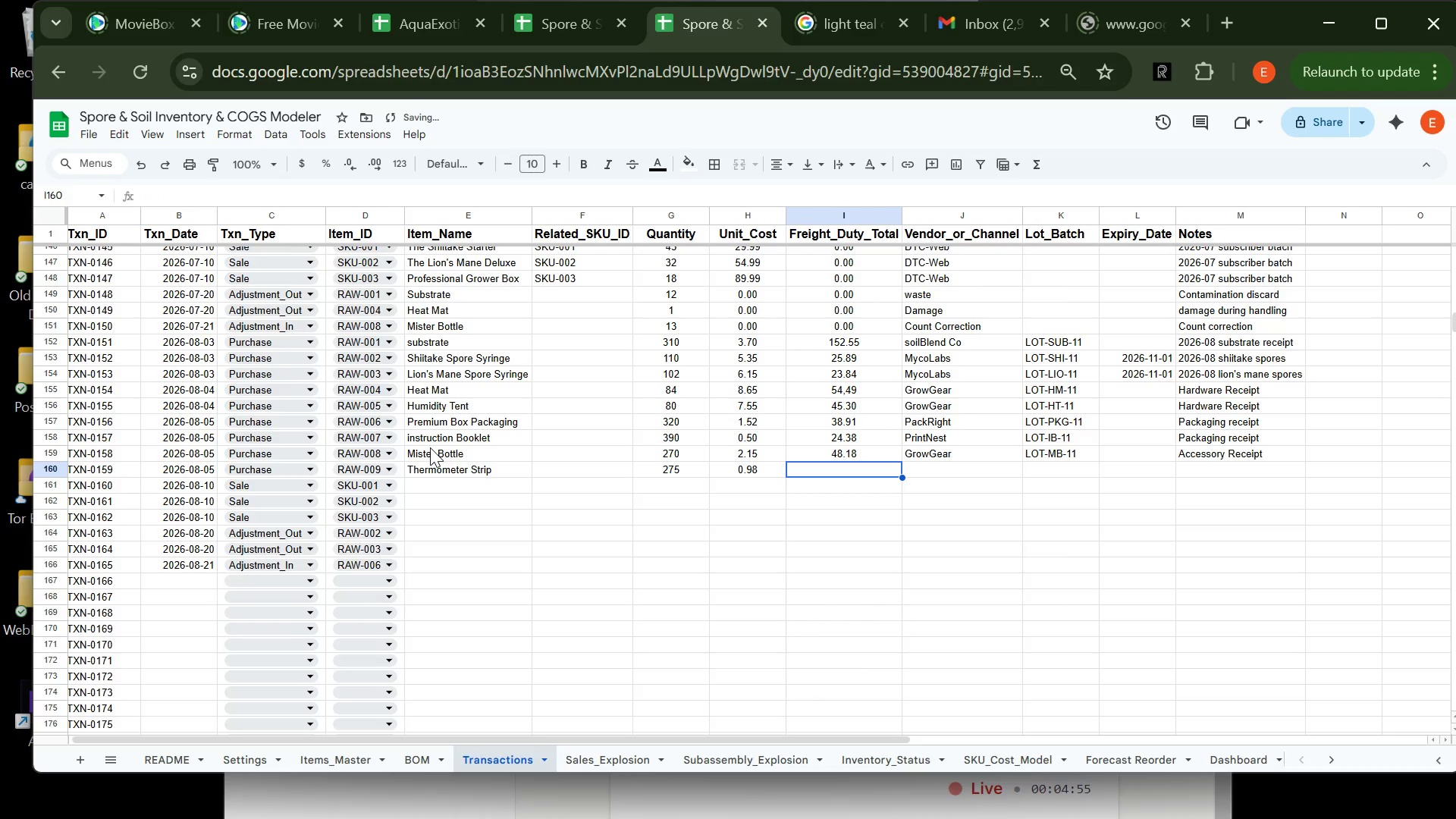 
type(28.84)
key(Tab)
type(la)
key(Tab)
type(l)
key(Backspace)
type(LOT-TS-11)
key(Tab)
key(Tab)
type(A)
 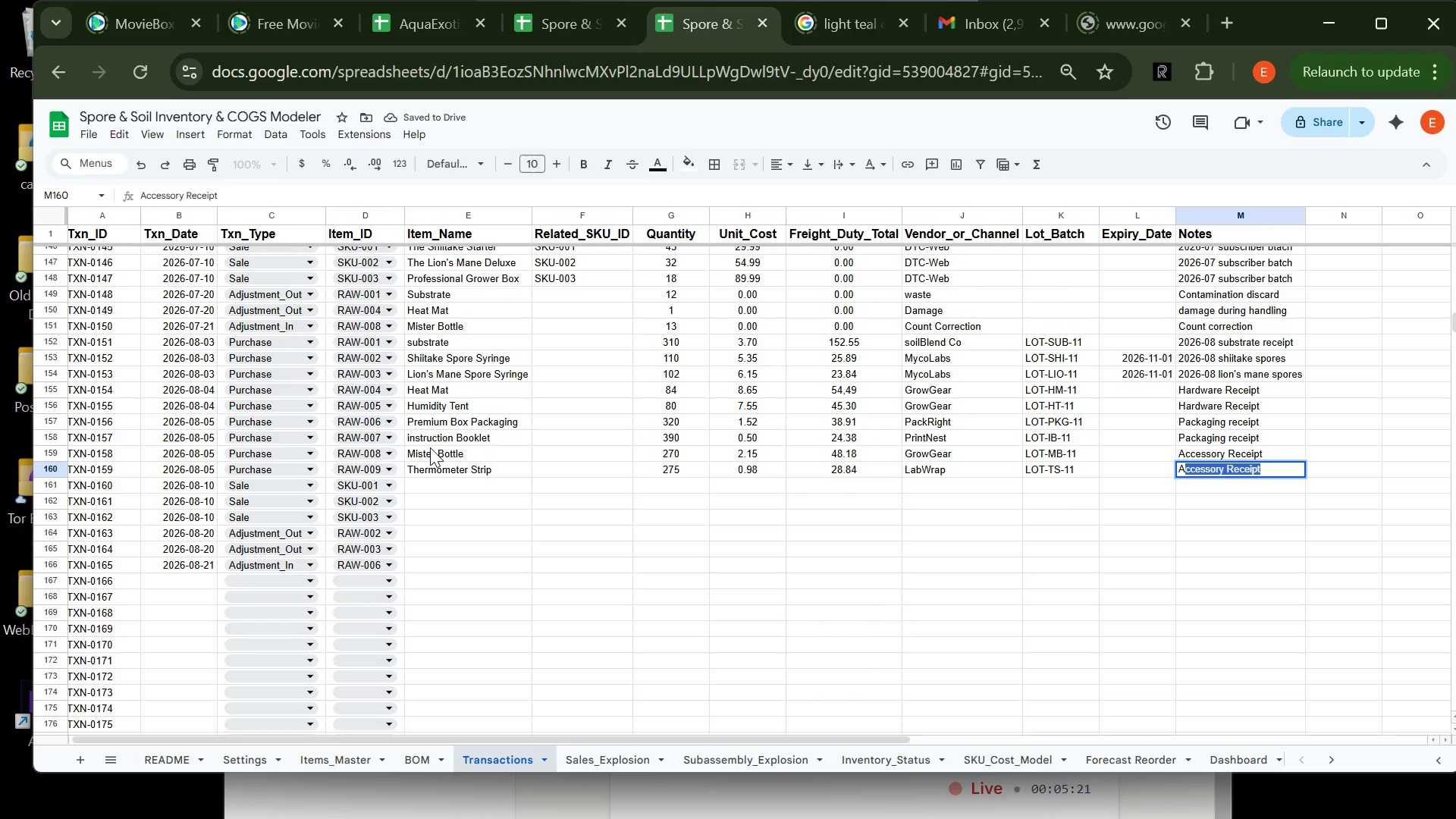 
key(Enter)
 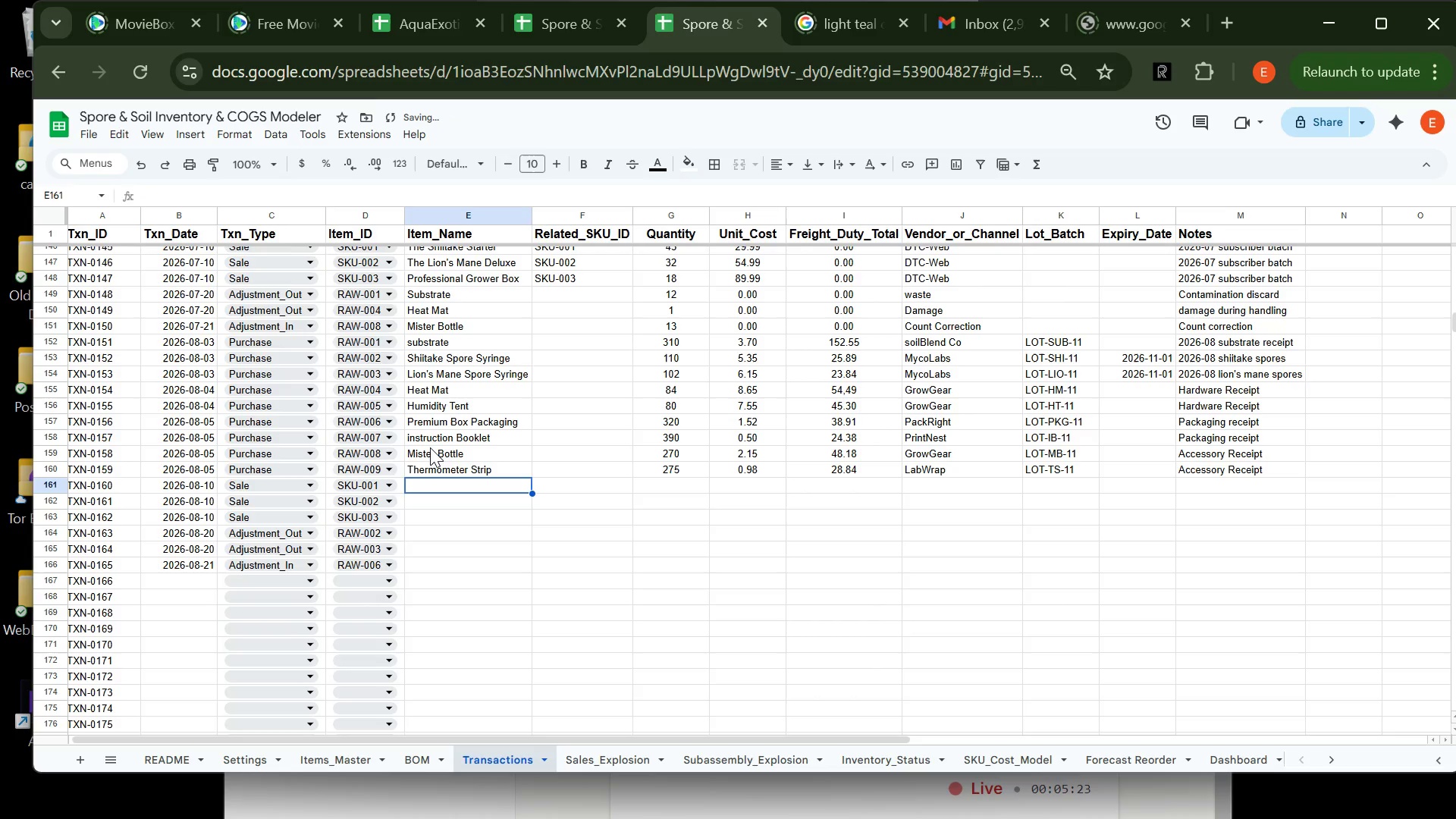 
type(The Sh)
key(Tab)
key(Tab)
 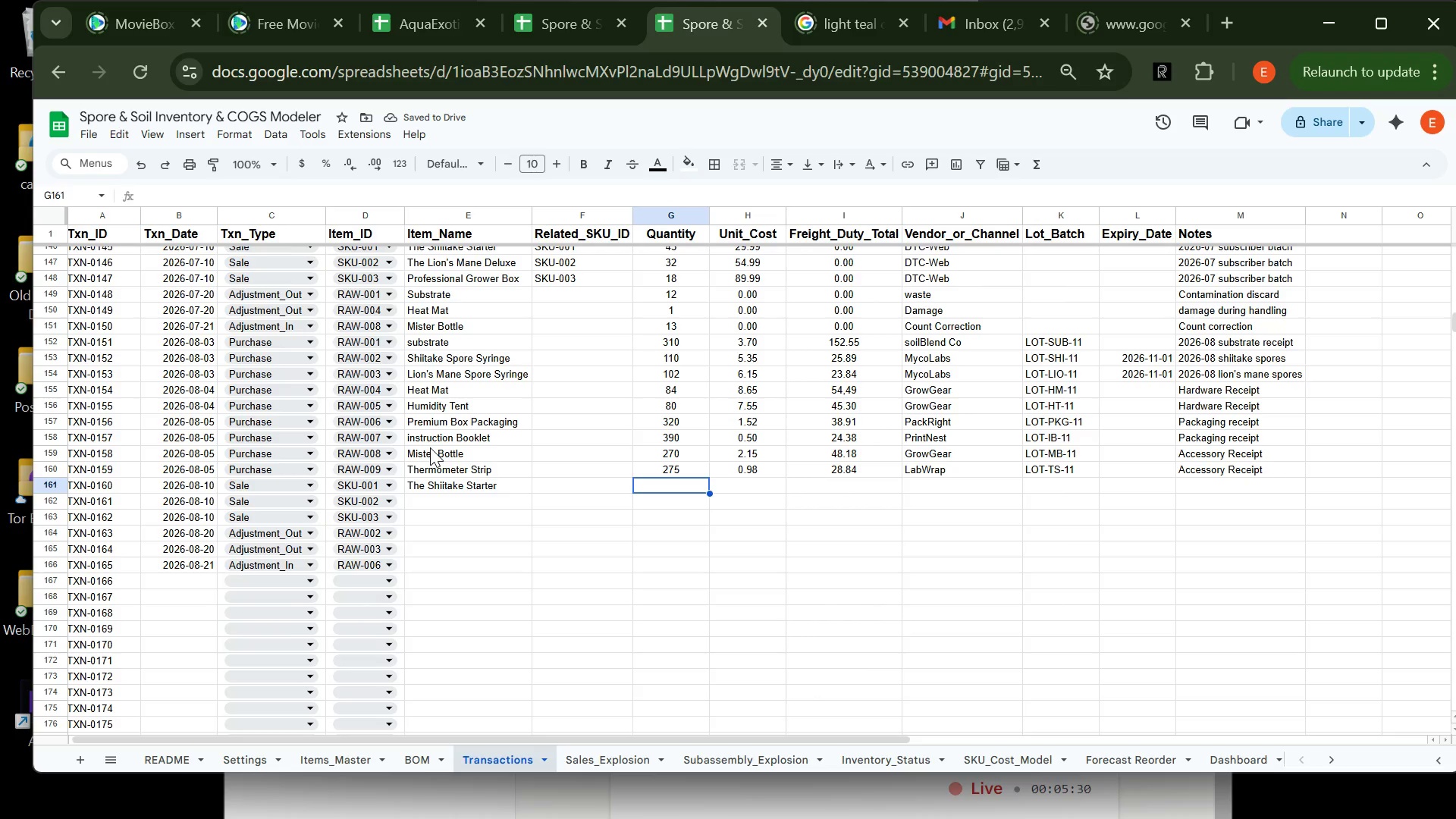 
key(ArrowLeft)
 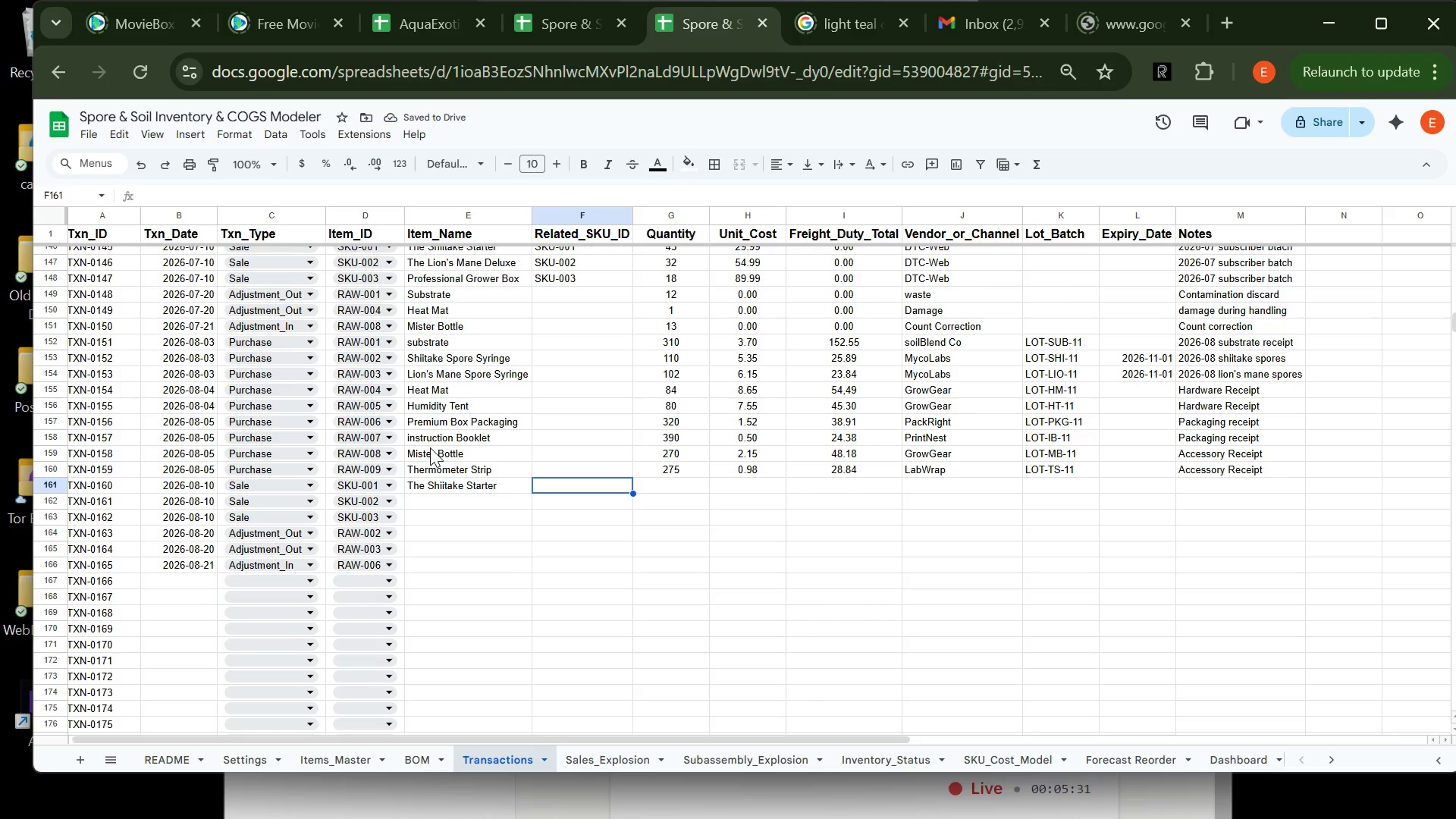 
type(s)
key(Backspace)
type(SKU-001)
key(Tab)
 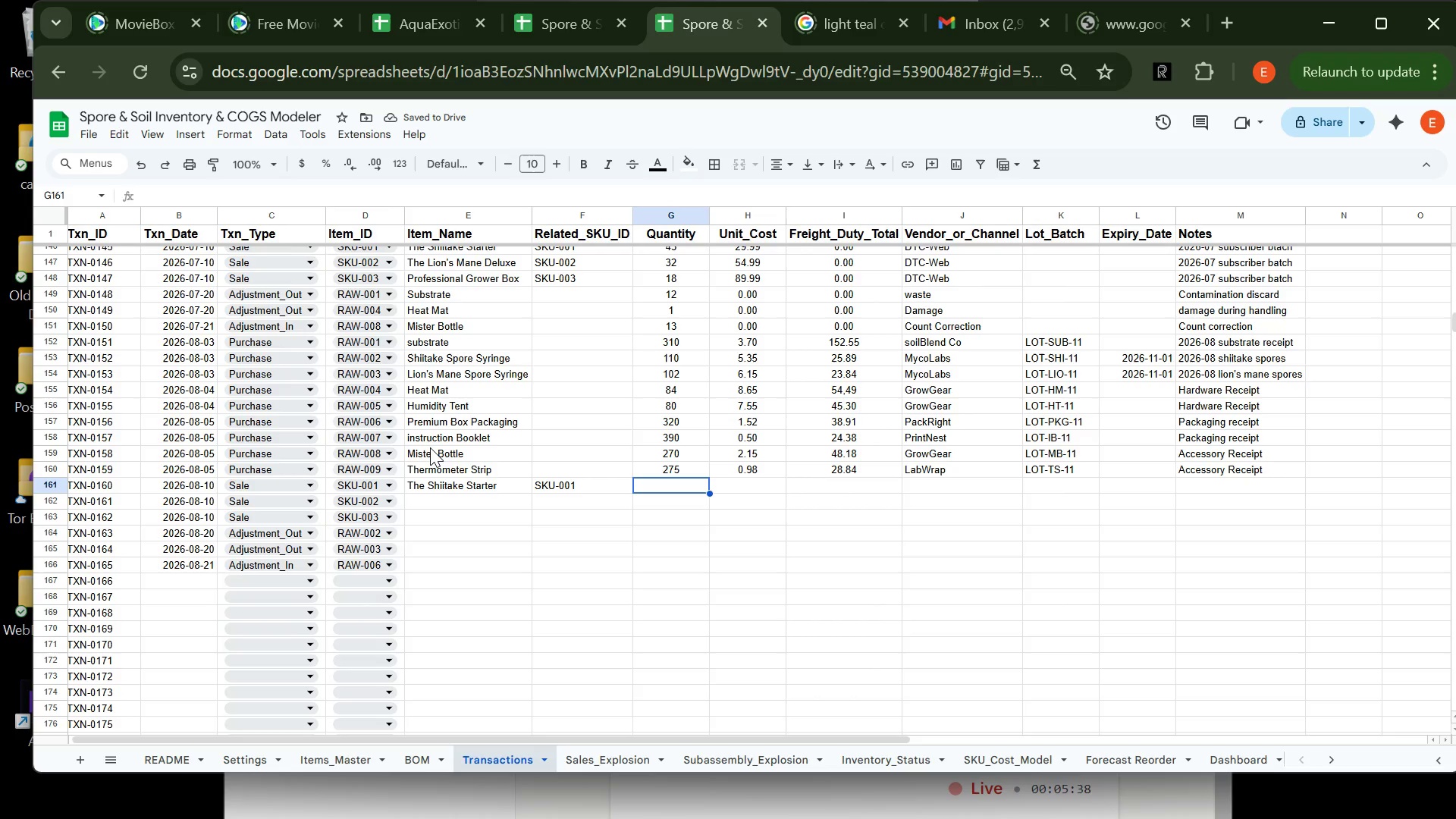 
type(49)
key(Tab)
type(29.99)
key(Tab)
type(0)
key(Tab)
 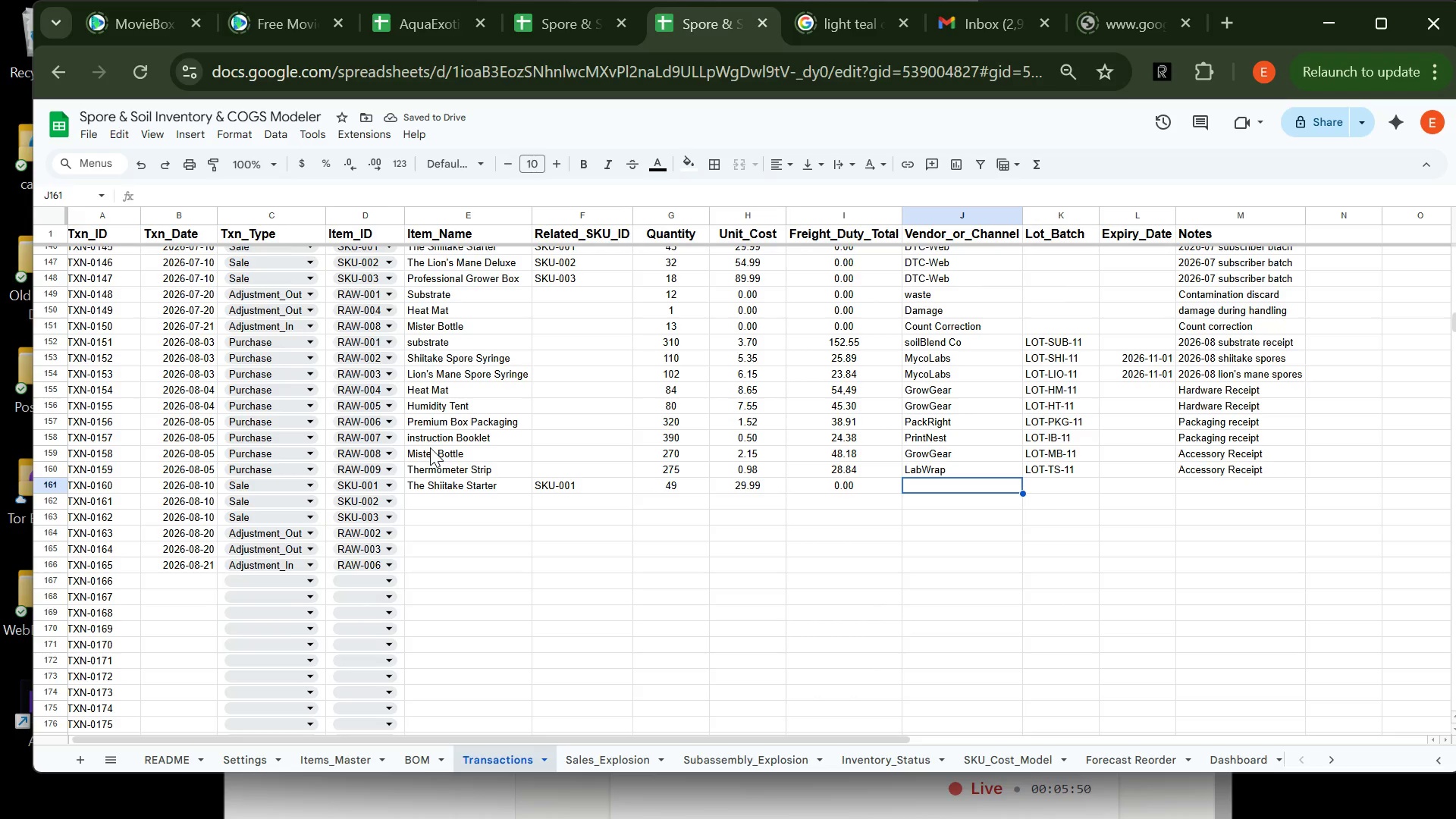 
type(DTC)
key(Tab)
 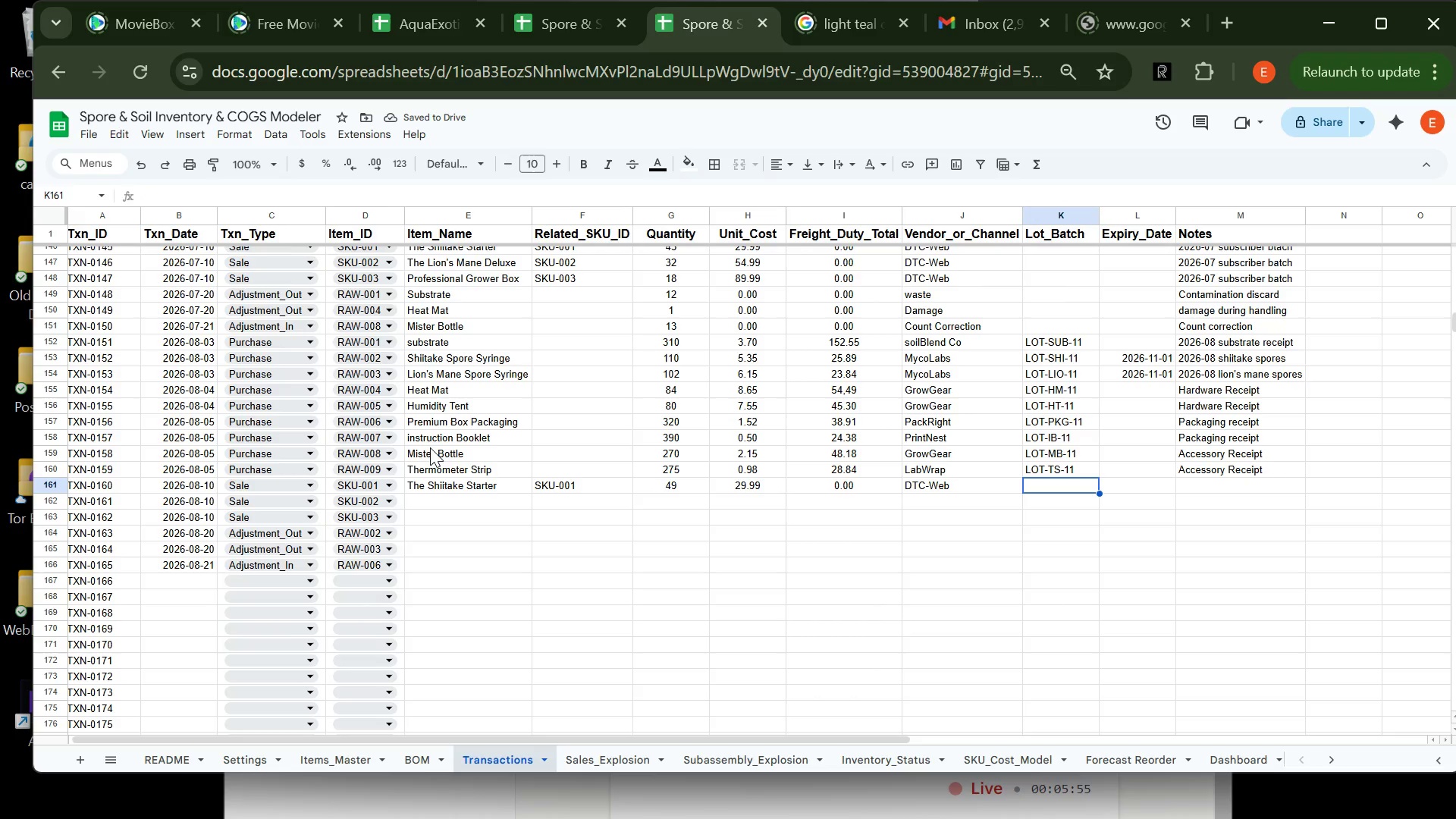 
key(Tab)
key(Tab)
type(2026-08 subscriber batch)
 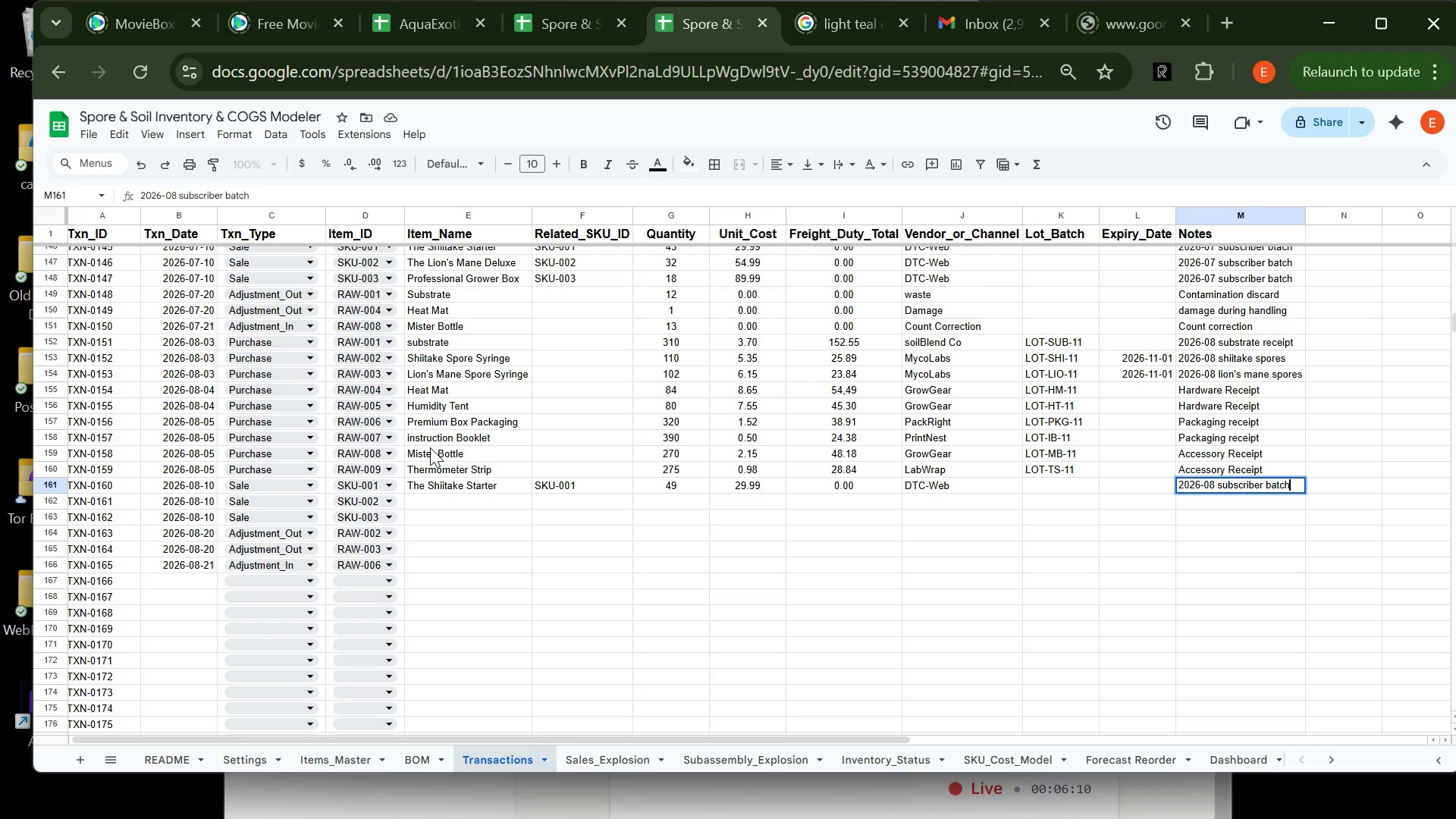 
key(Enter)
 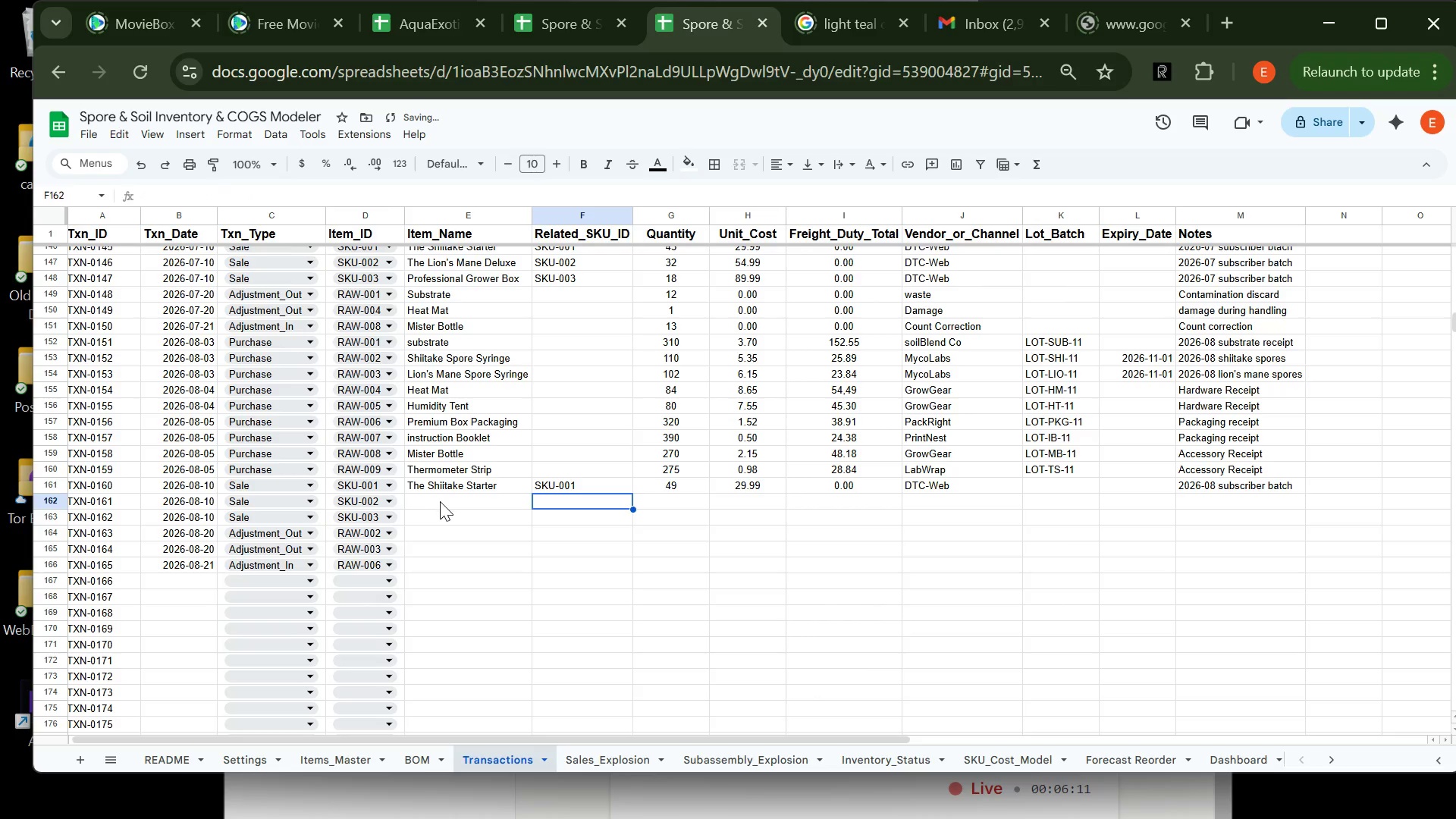 
left_click([440, 502])
 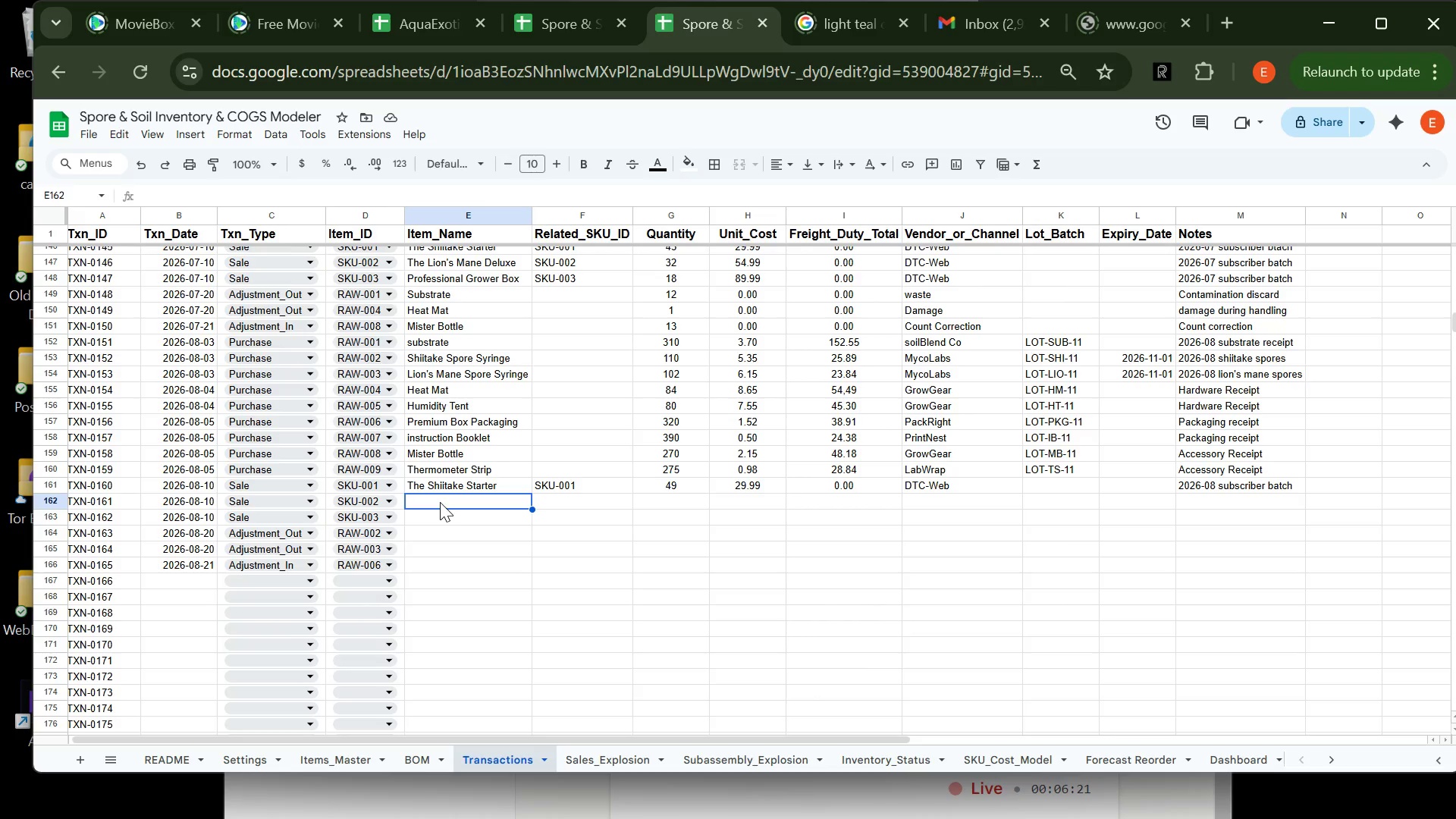 
wait(14.12)
 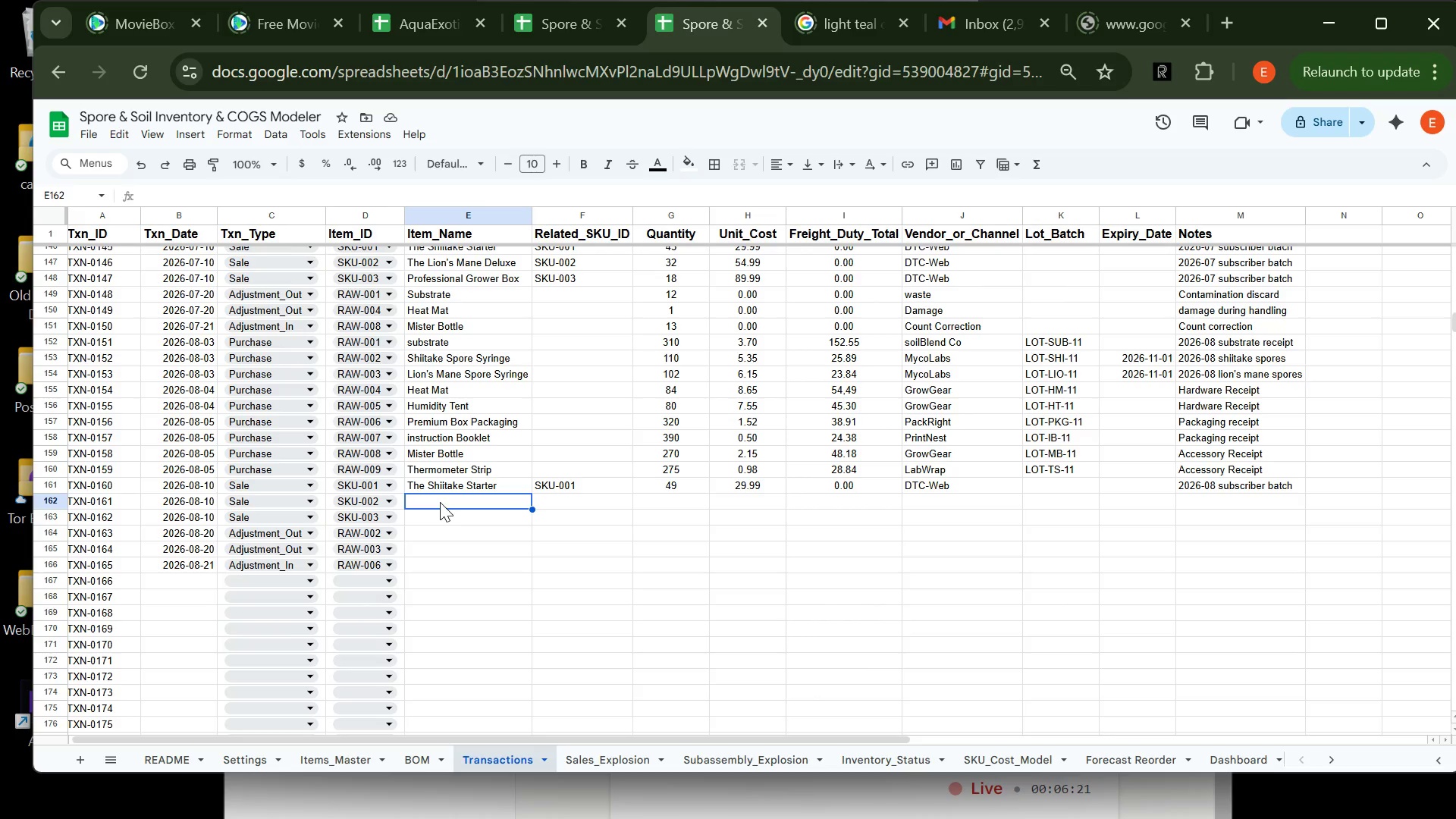 
type(th)
key(Backspace)
key(Backspace)
key(Backspace)
key(Backspace)
key(Backspace)
type(The Li)
key(Tab)
type(s)
key(Backspace)
key(Backspace)
type(SKU-002)
key(Tab)
 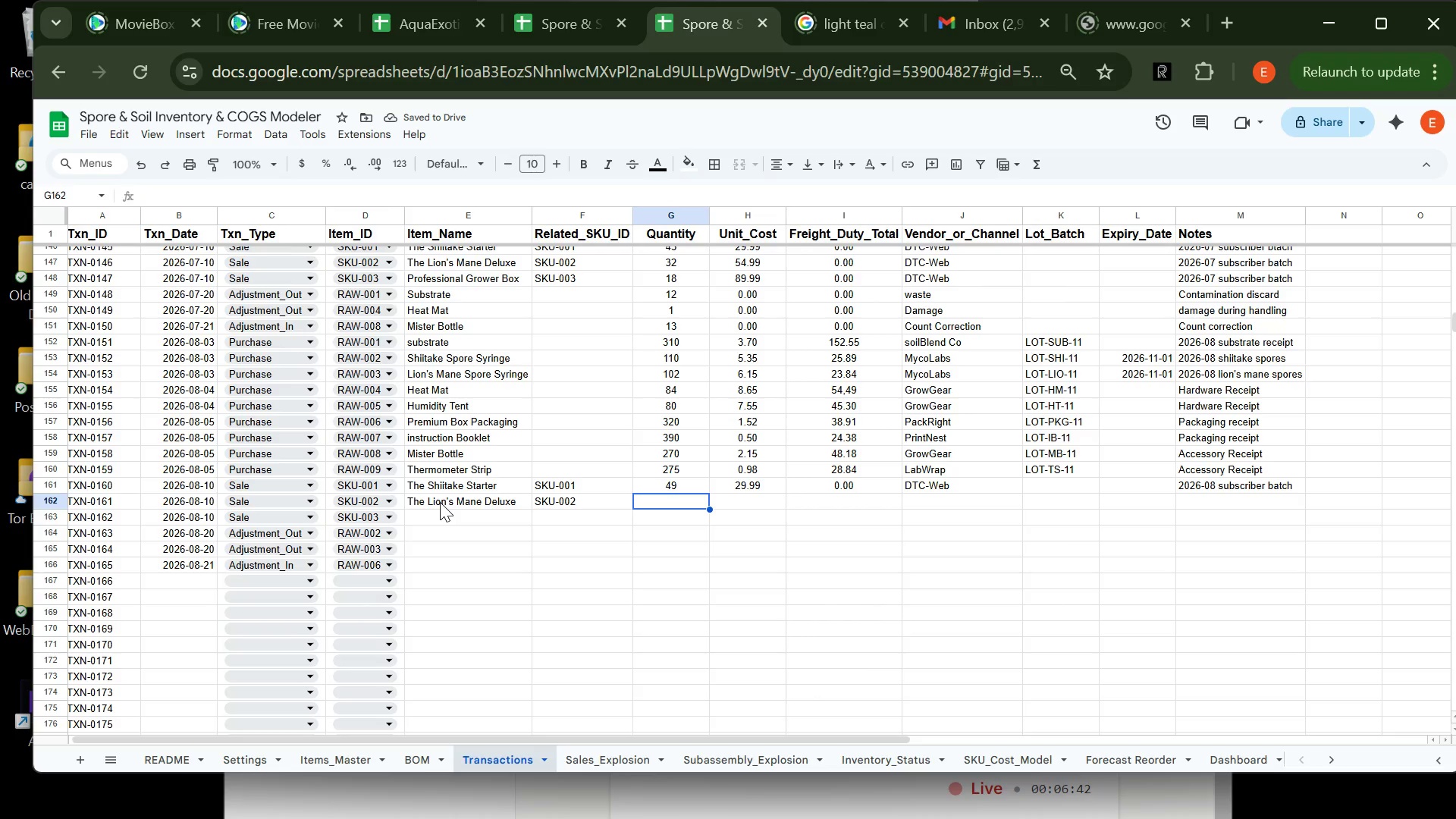 
type(37)
key(Tab)
type(54.99)
key(Tab)
type(0)
key(Tab)
type(DTC)
key(Tab)
key(Tab)
key(Tab)
type(2026-08 S)
key(Backspace)
type(subscriber batch)
 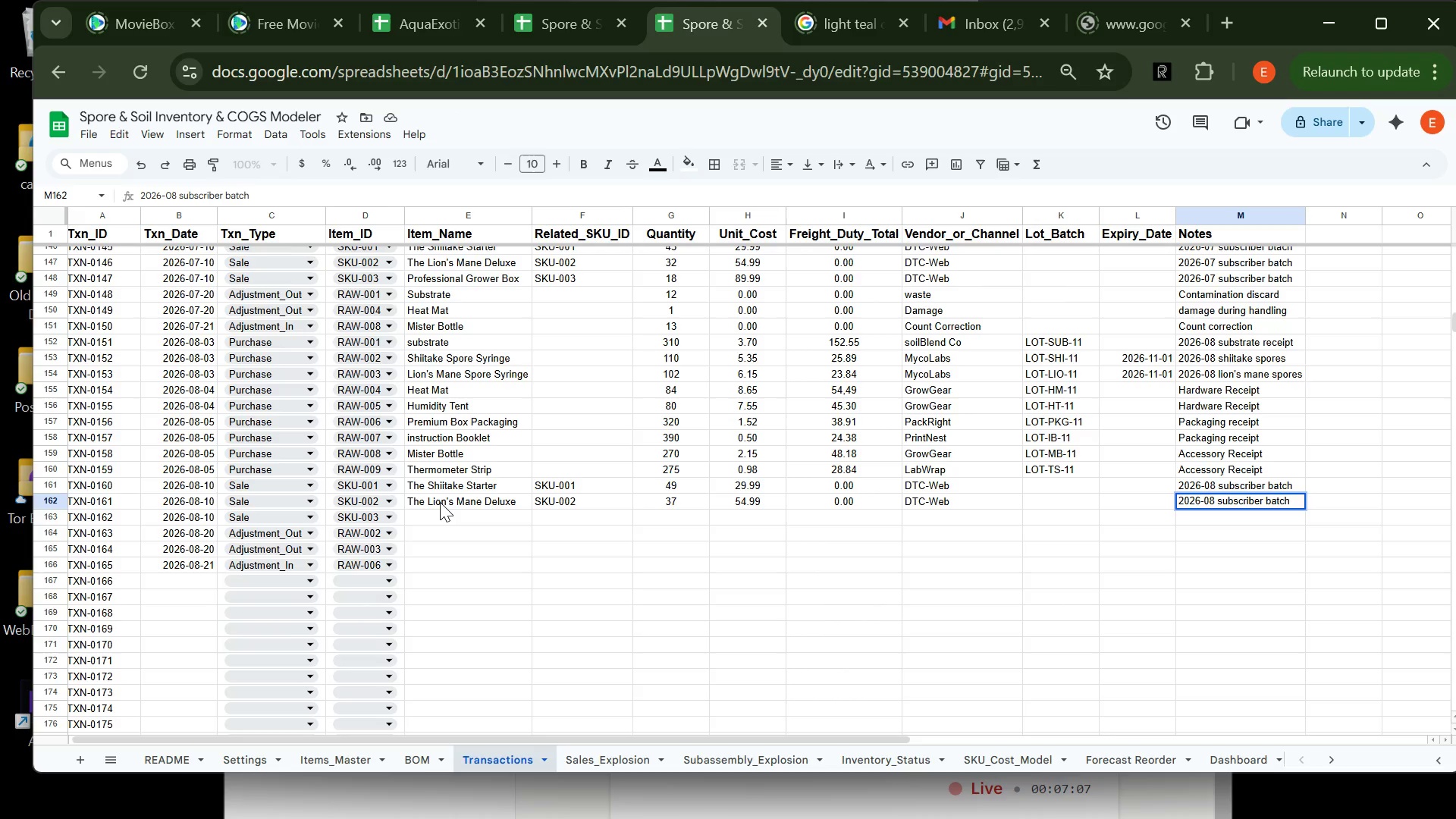 
key(Enter)
 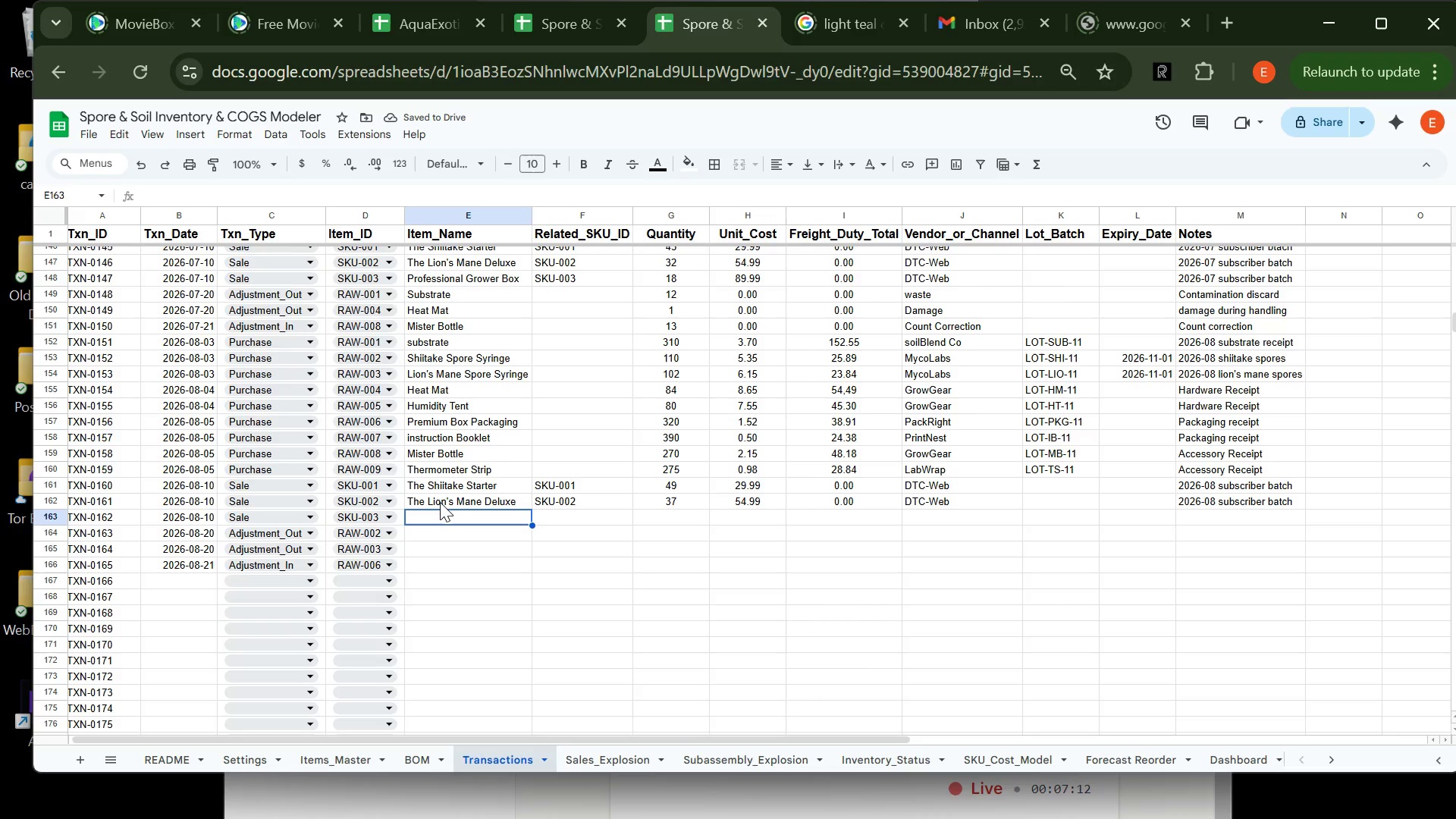 
wait(7.0)
 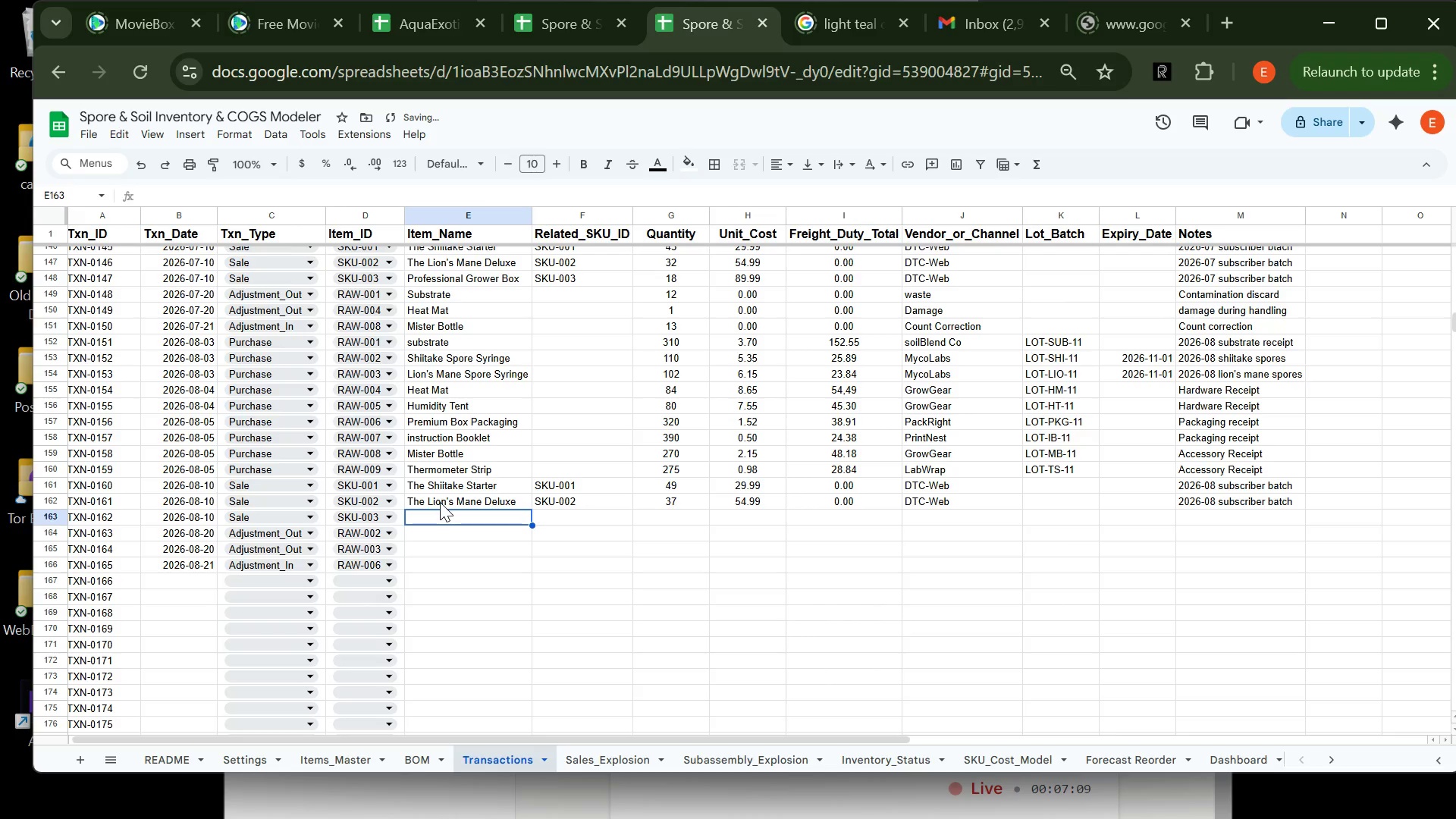 
type(pr)
key(Backspace)
key(Backspace)
key(Backspace)
type(Prof)
key(Tab)
type(SKU-003)
key(Tab)
type(21)
key(Tab)
type(89.99)
key(Tab)
type(0)
key(Tab)
 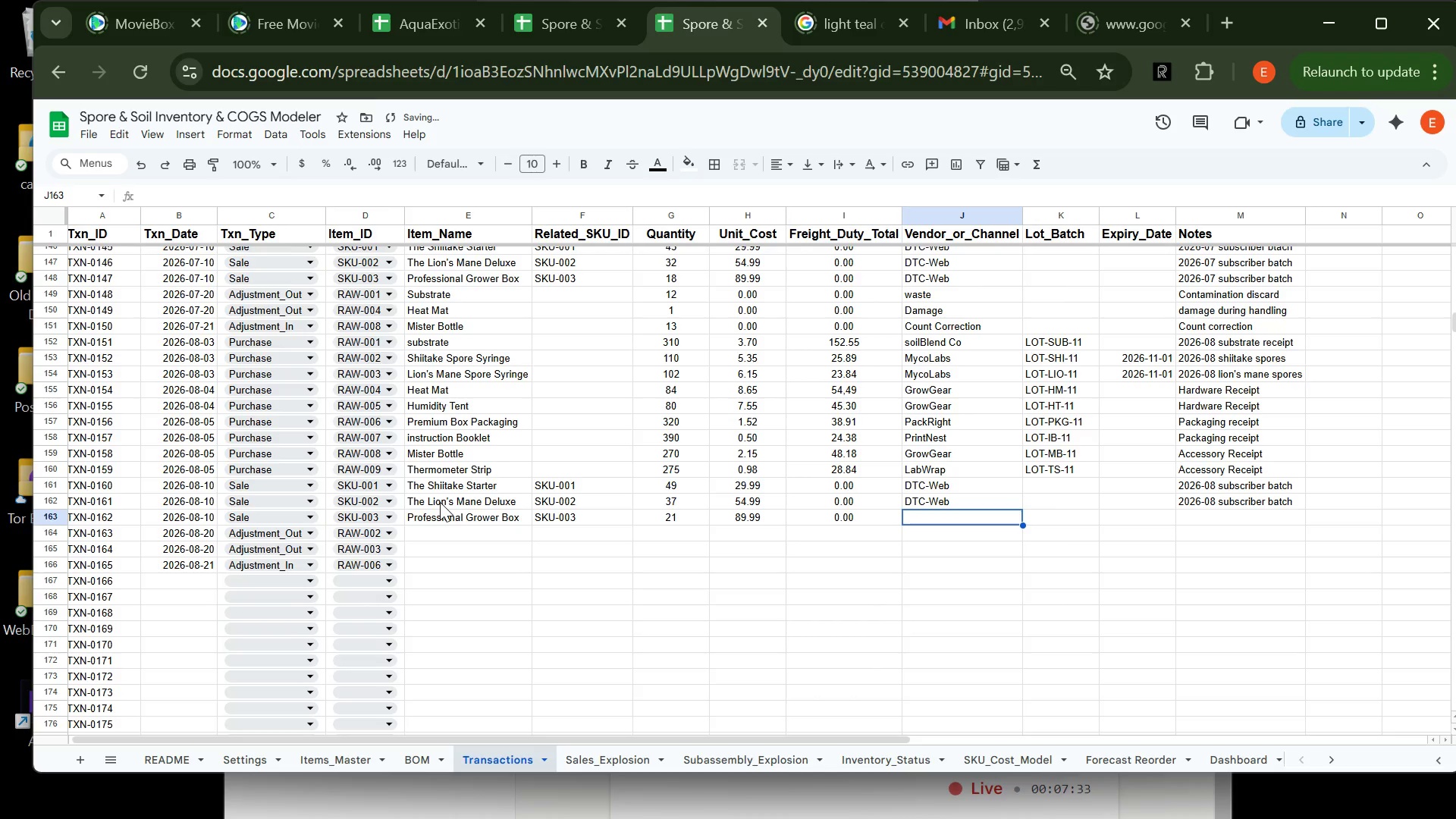 
hold_key(key=C, duration=0.31)
 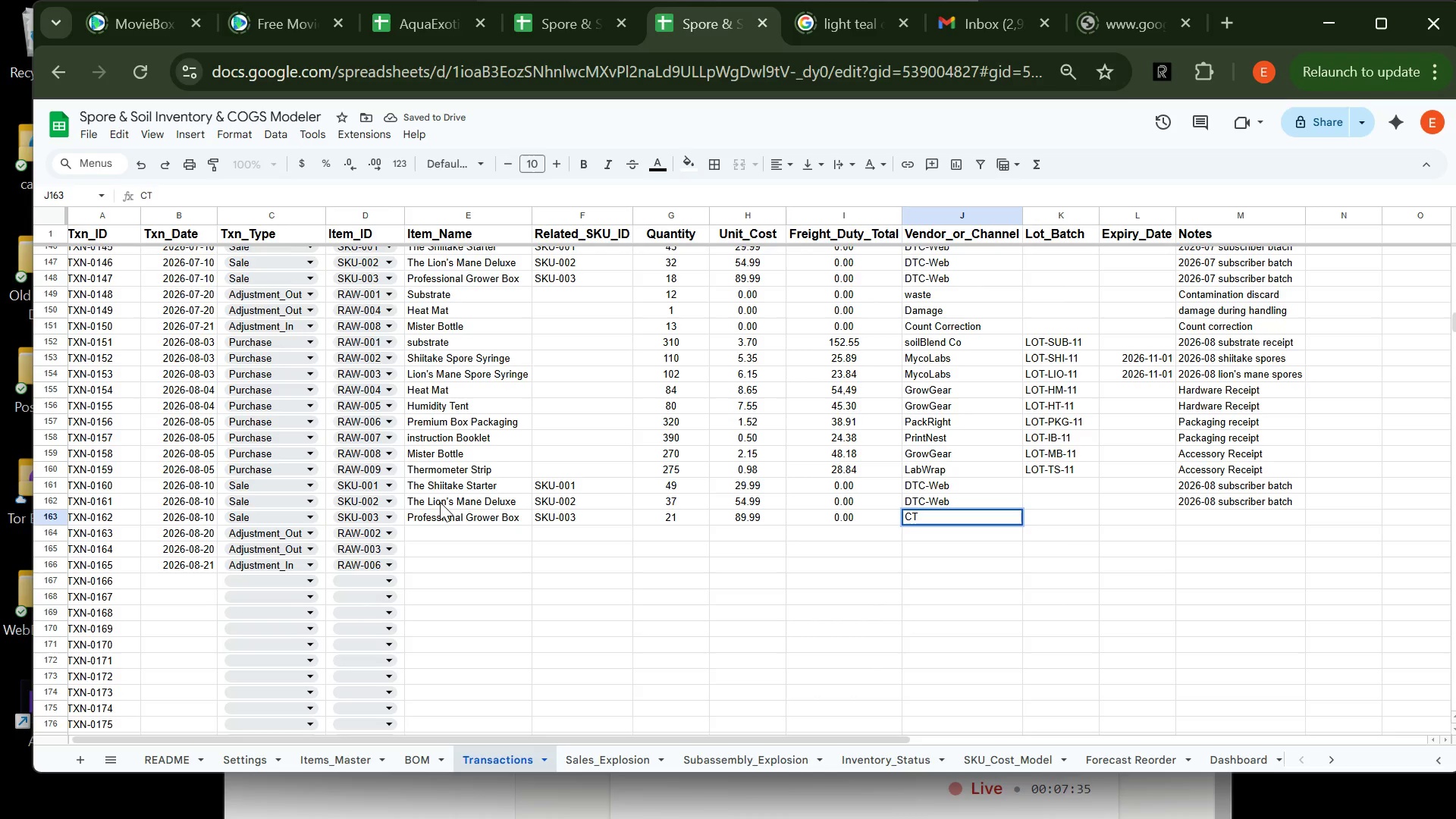 
type(T)
key(Backspace)
key(Backspace)
key(Backspace)
type(DT)
key(Tab)
key(Tab)
key(Tab)
type(2026-08 subscriber batch)
 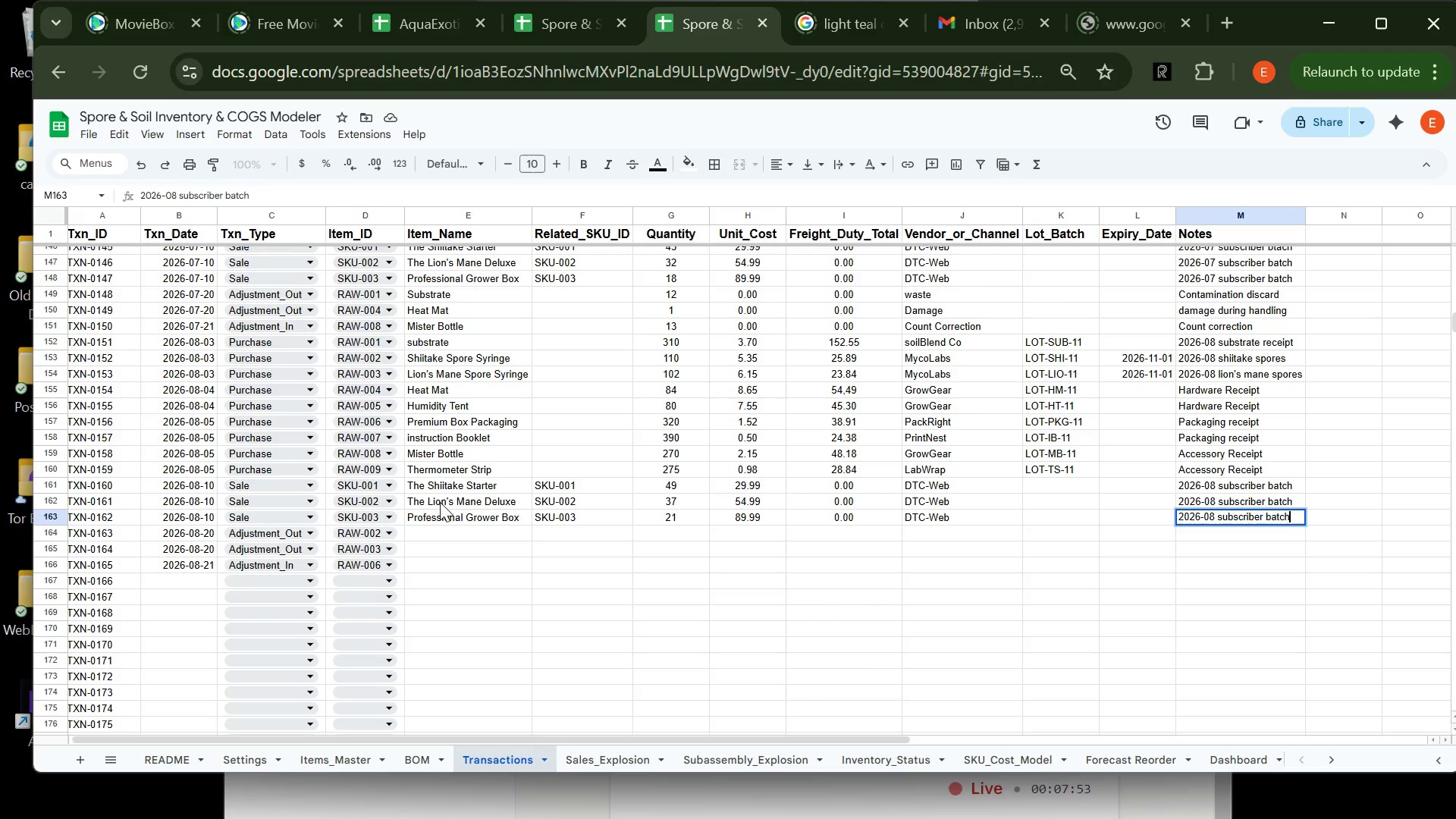 
key(Enter)
 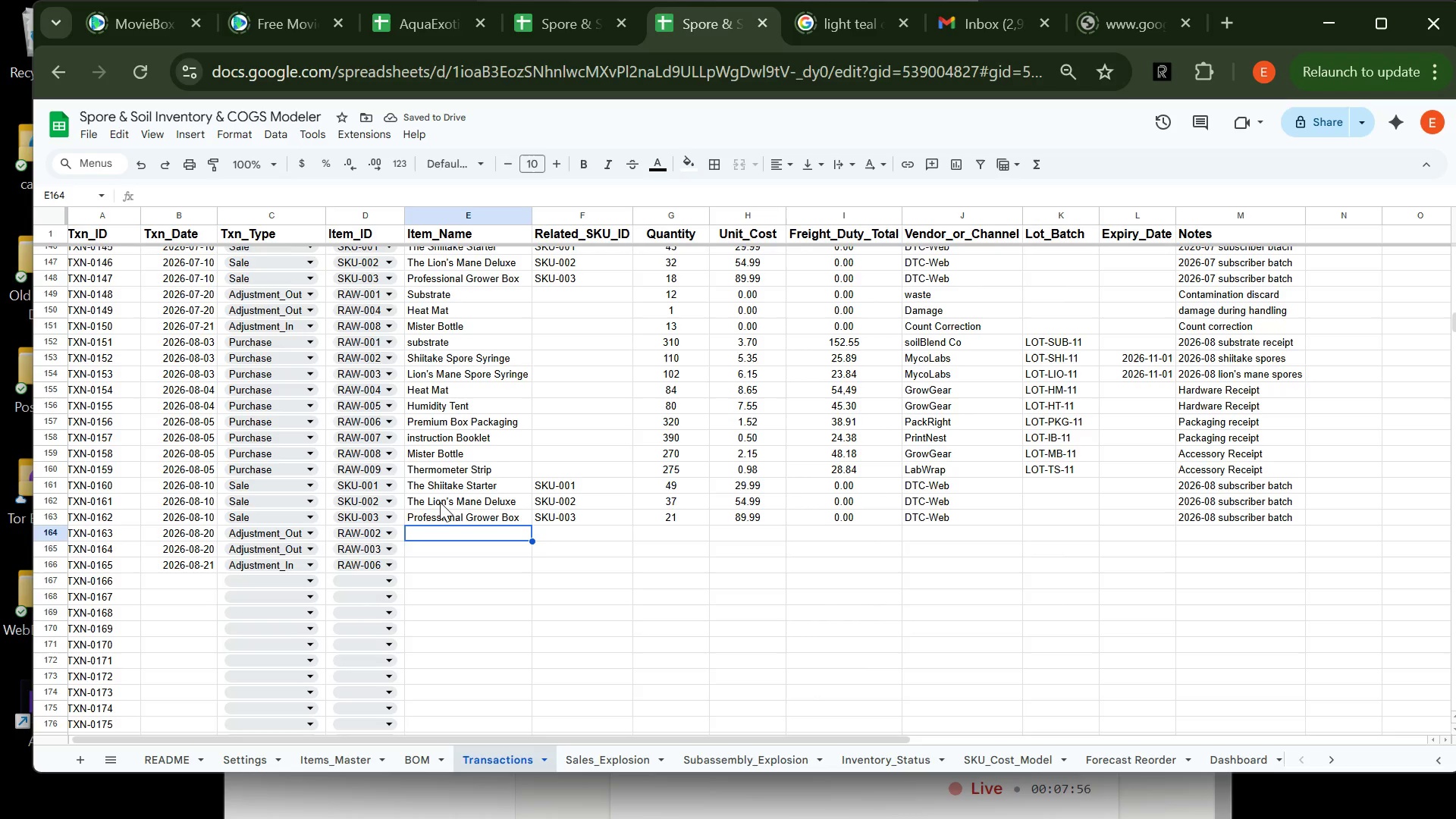 
wait(8.22)
 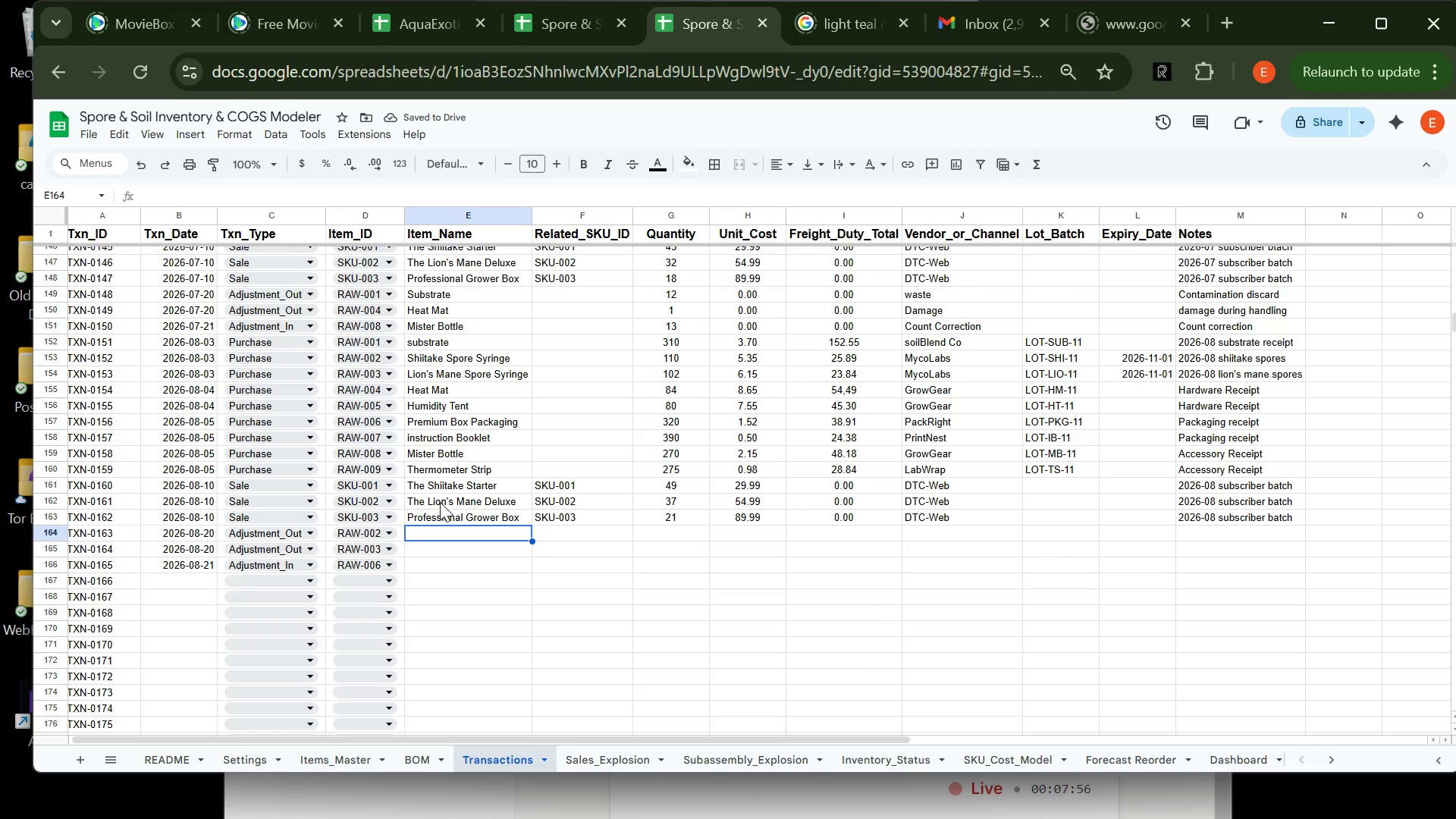 
type(shi)
key(Tab)
key(Tab)
type(5)
key(Tab)
 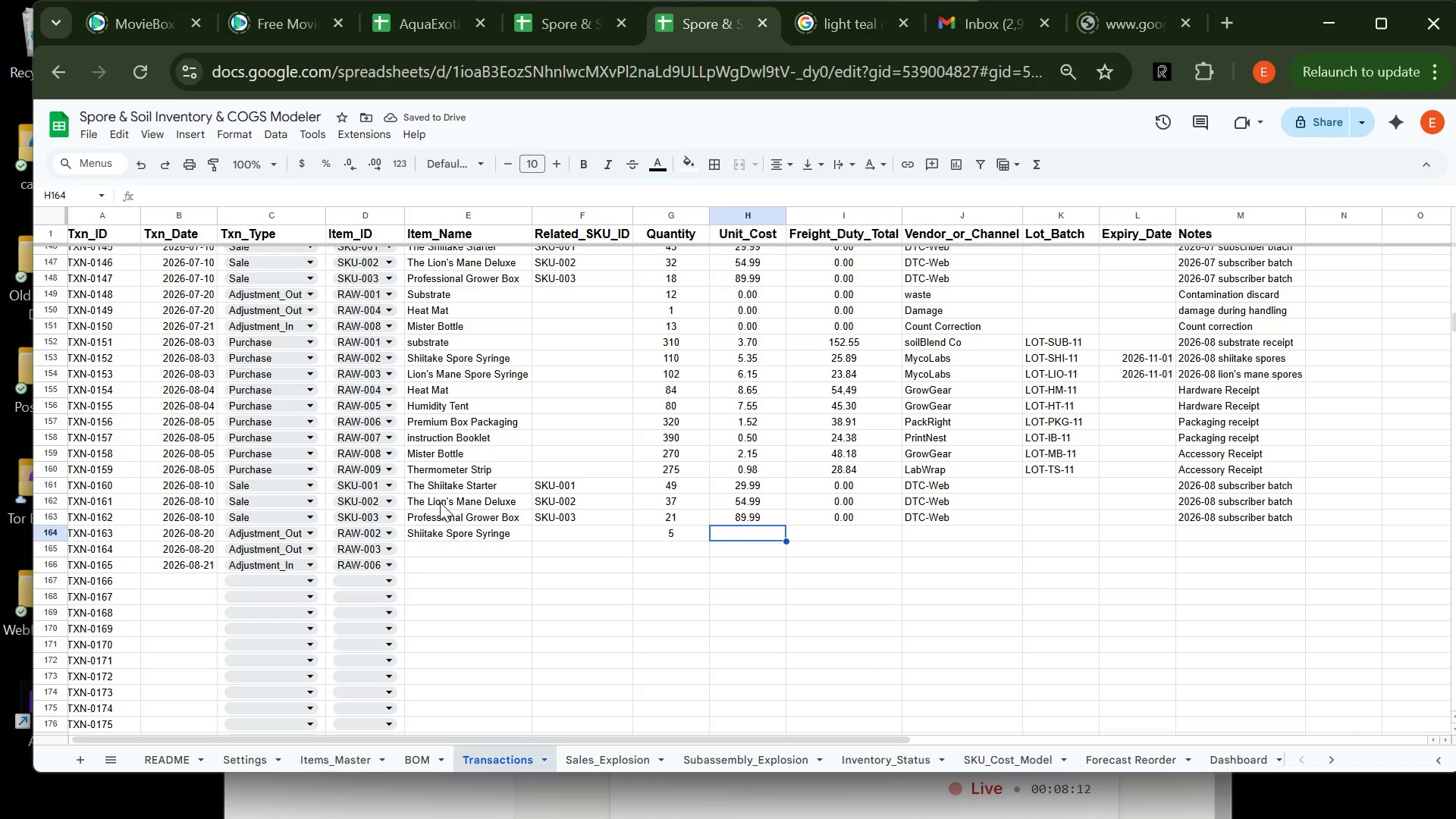 
key(0)
 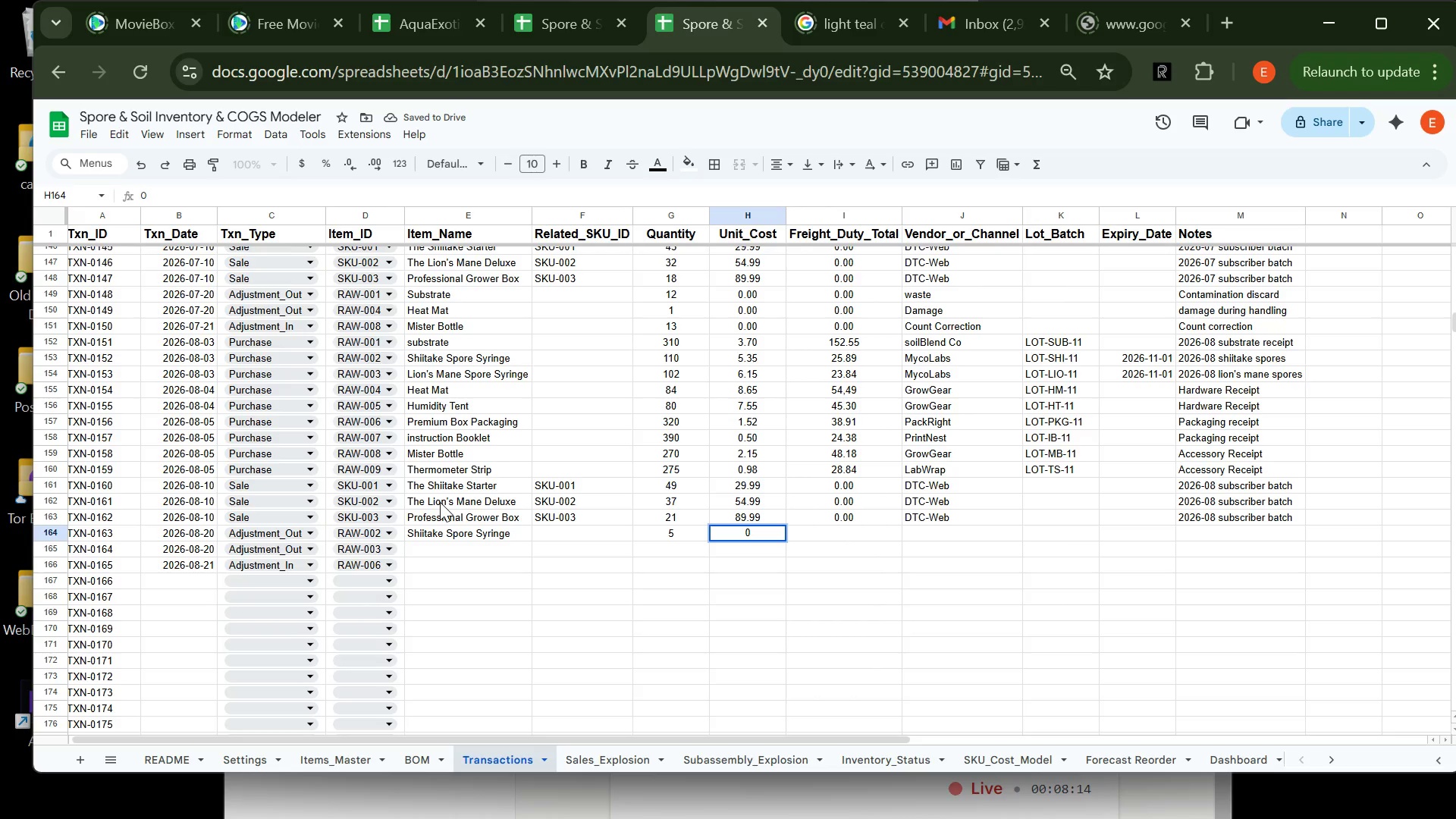 
key(Tab)
 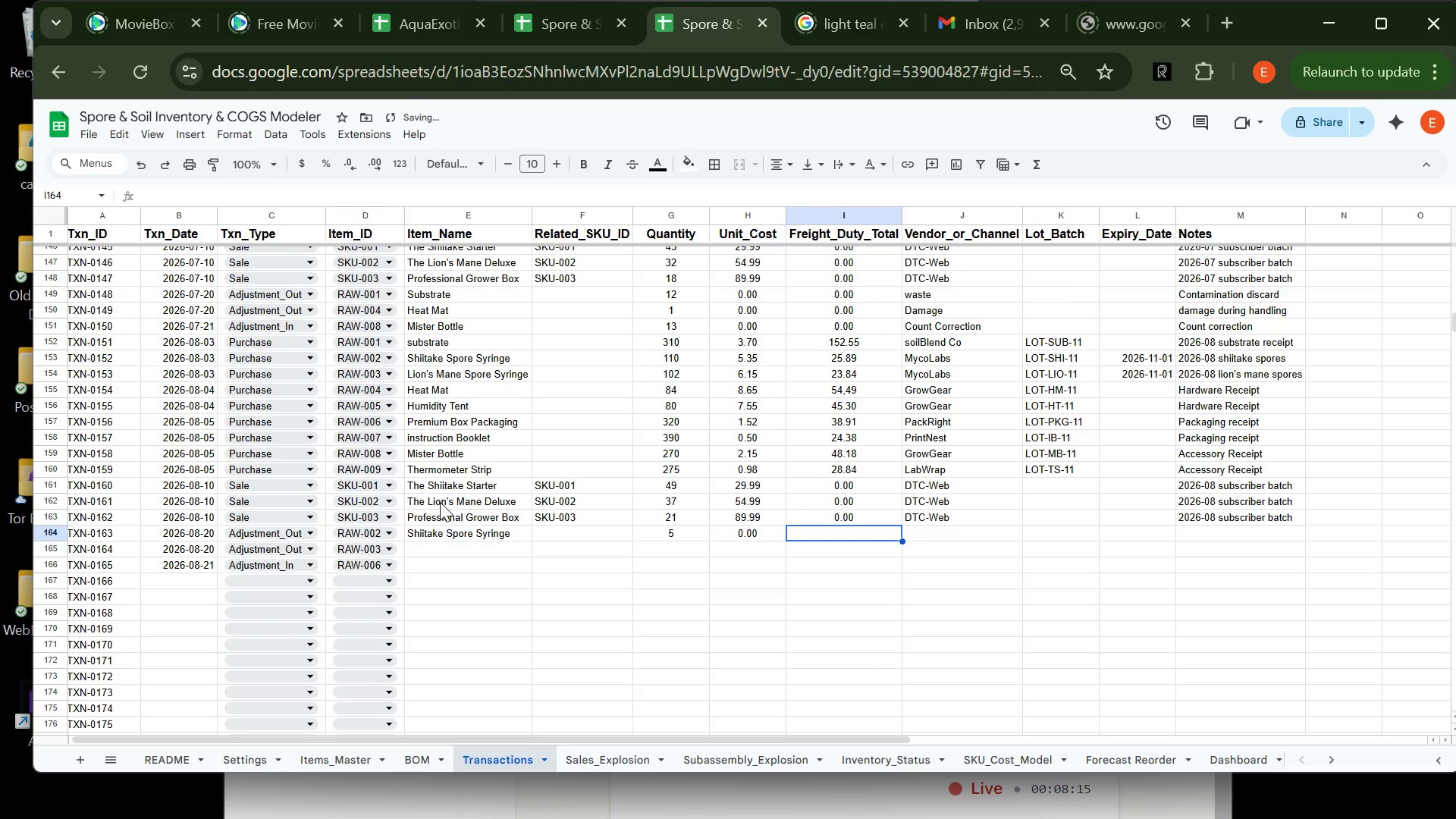 
key(0)
 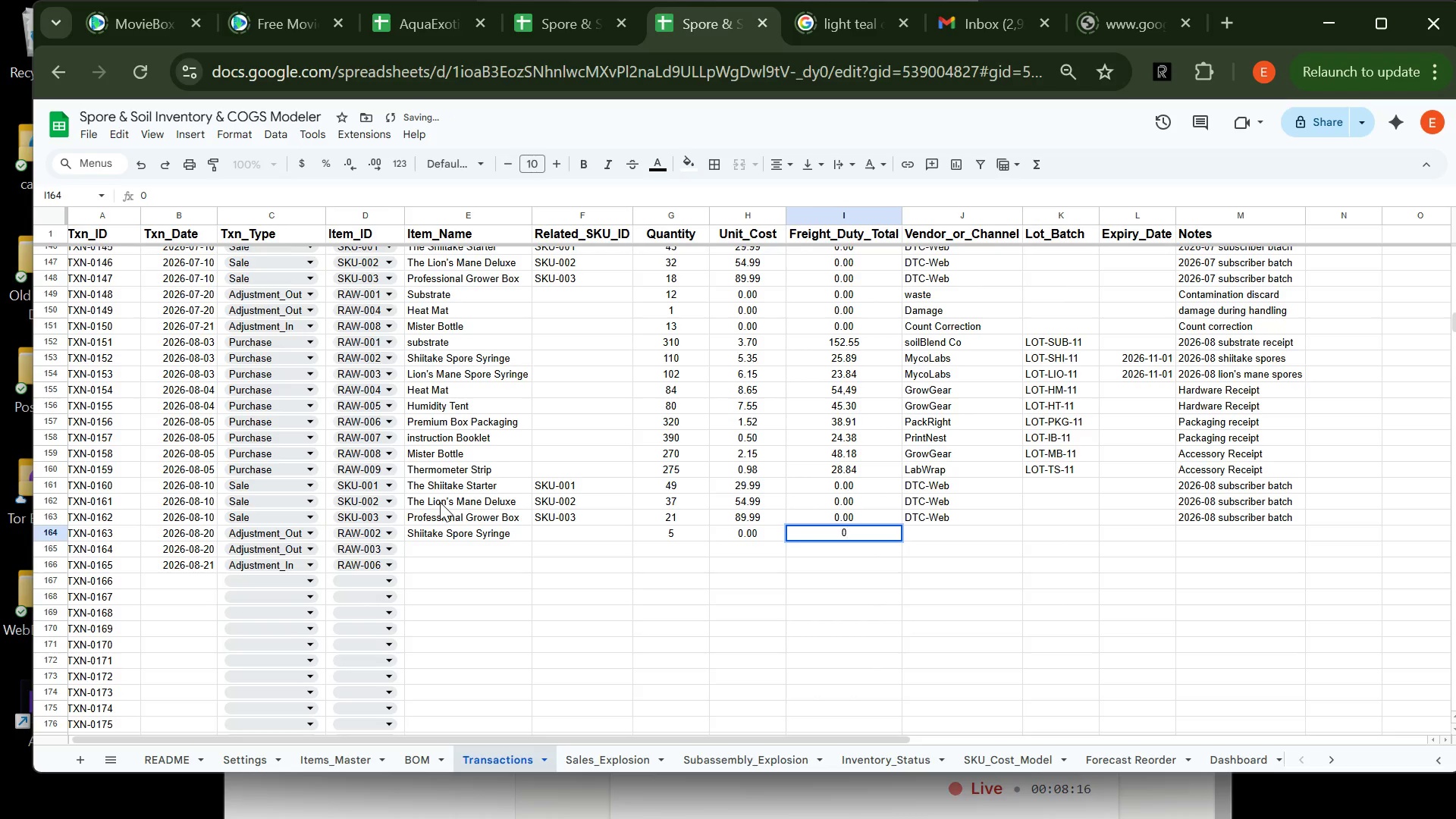 
key(Tab)
 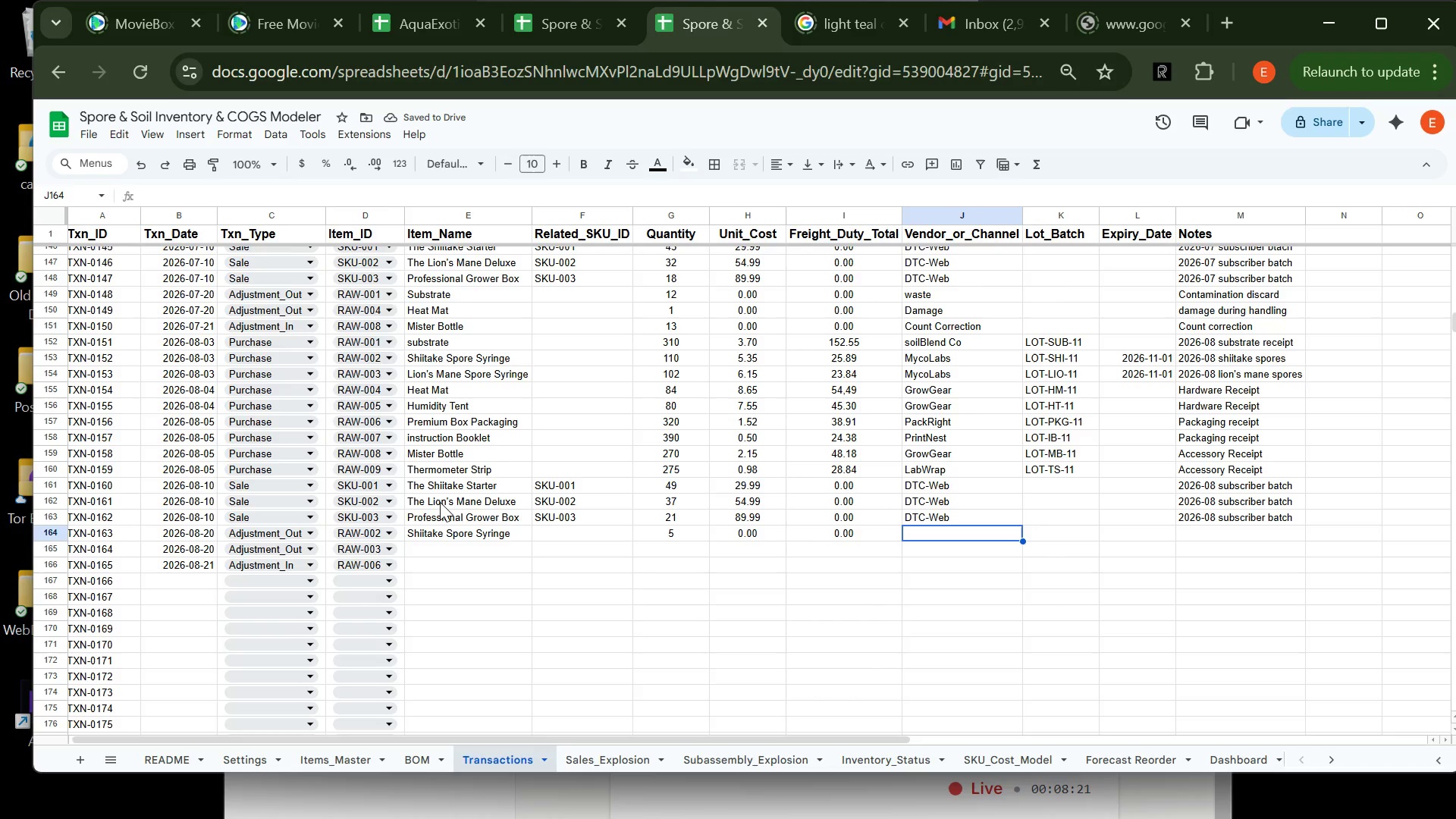 
wait(6.8)
 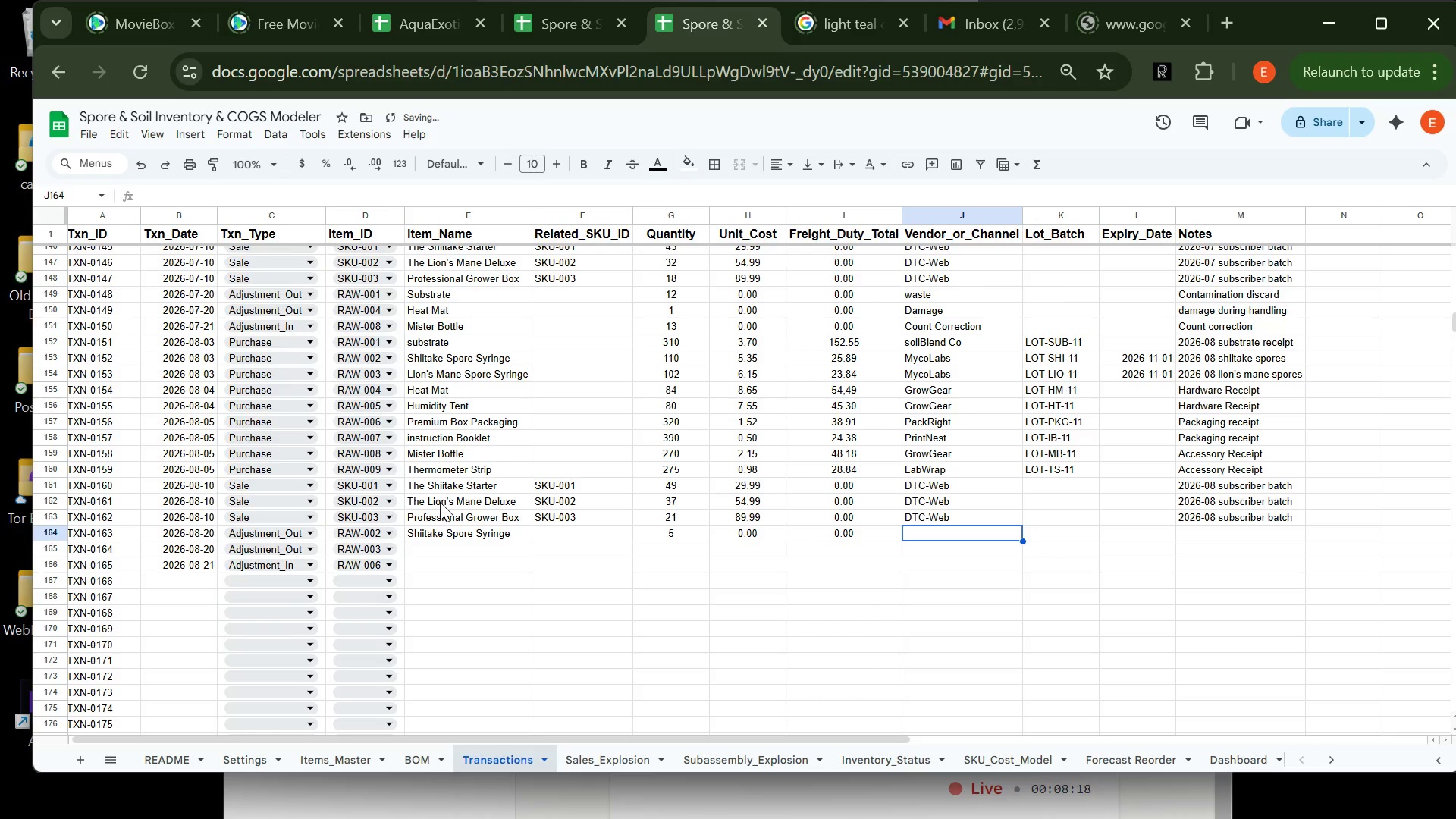 
key(W)
 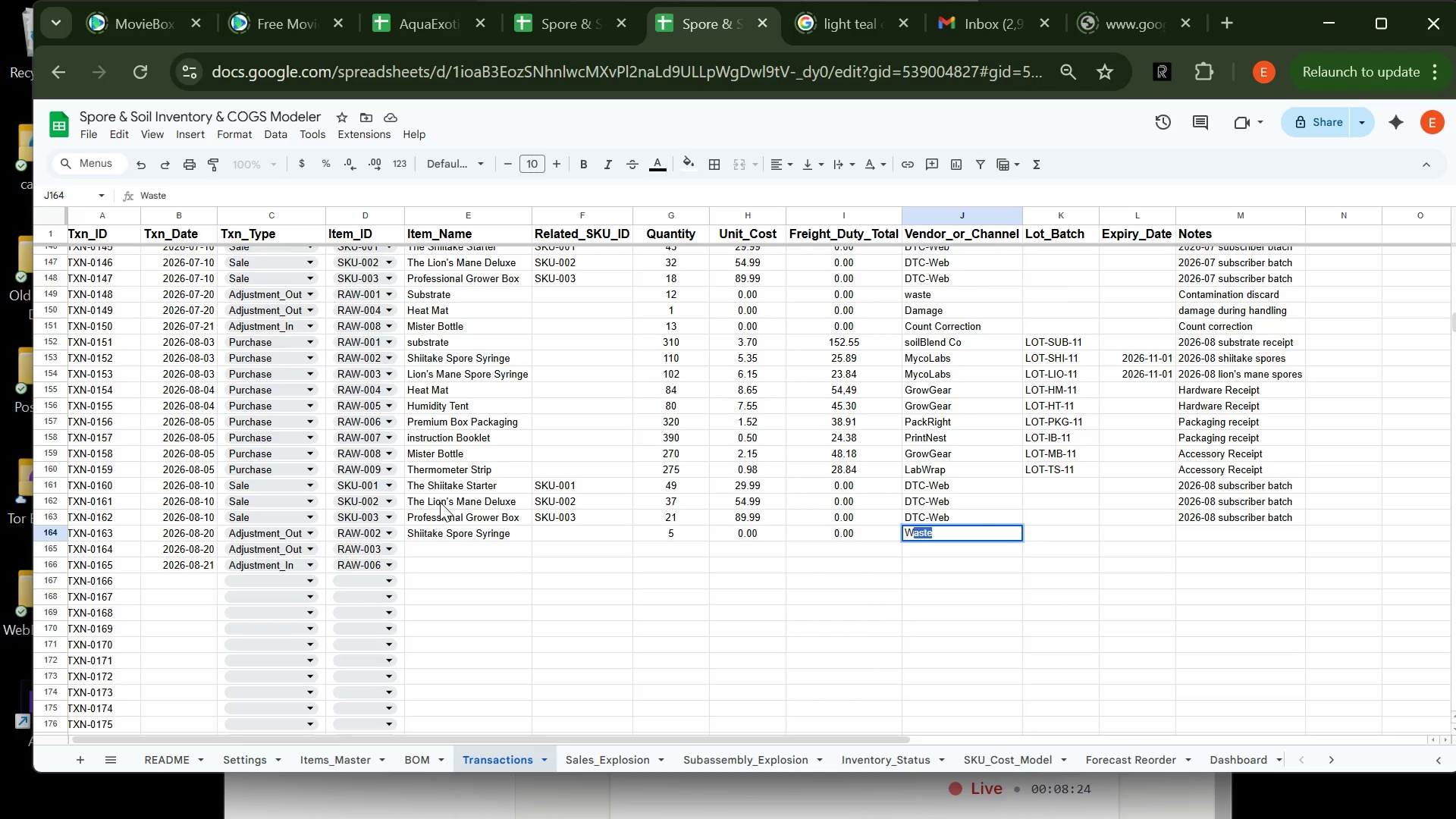 
key(Tab)
 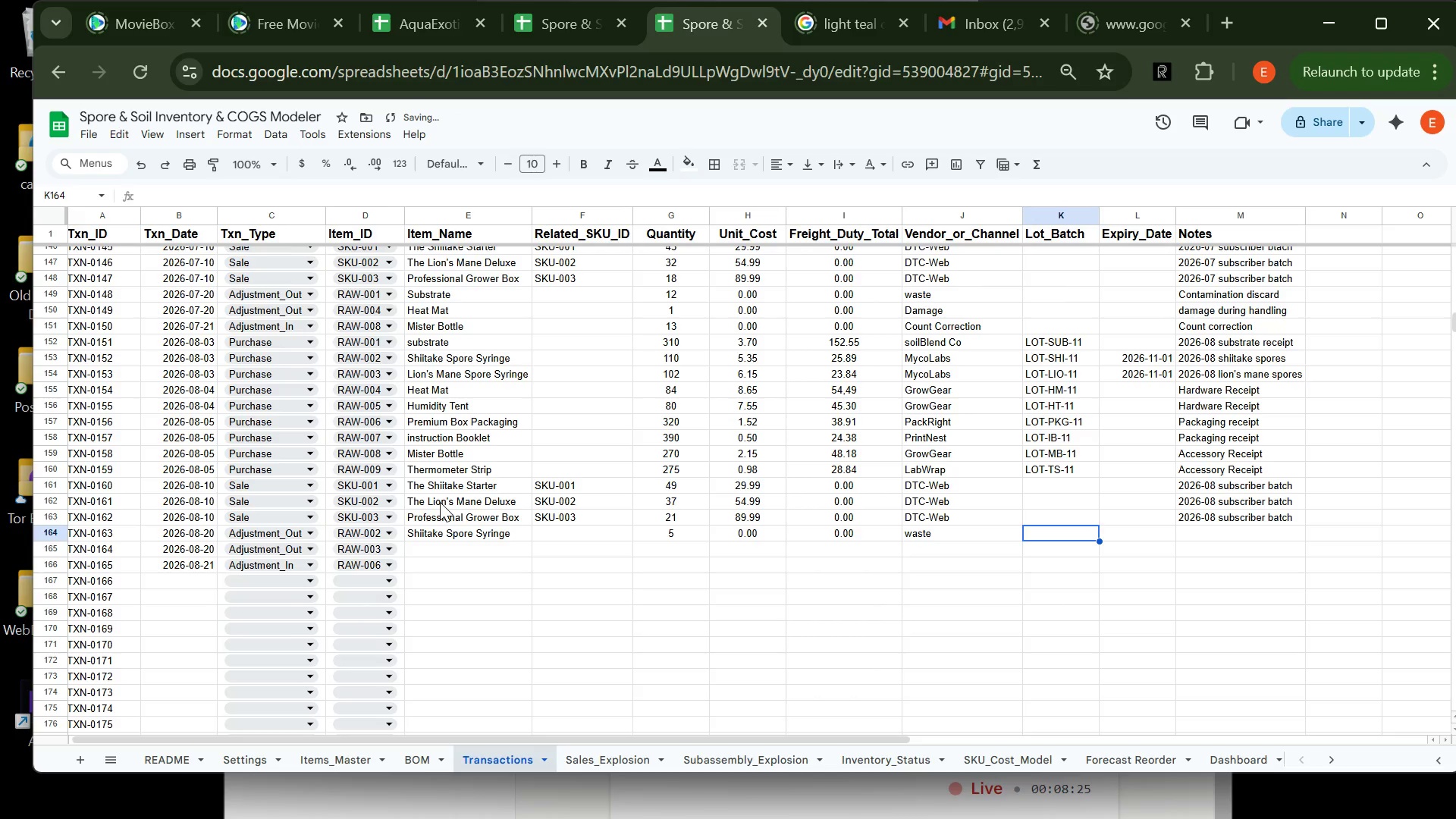 
key(Tab)
 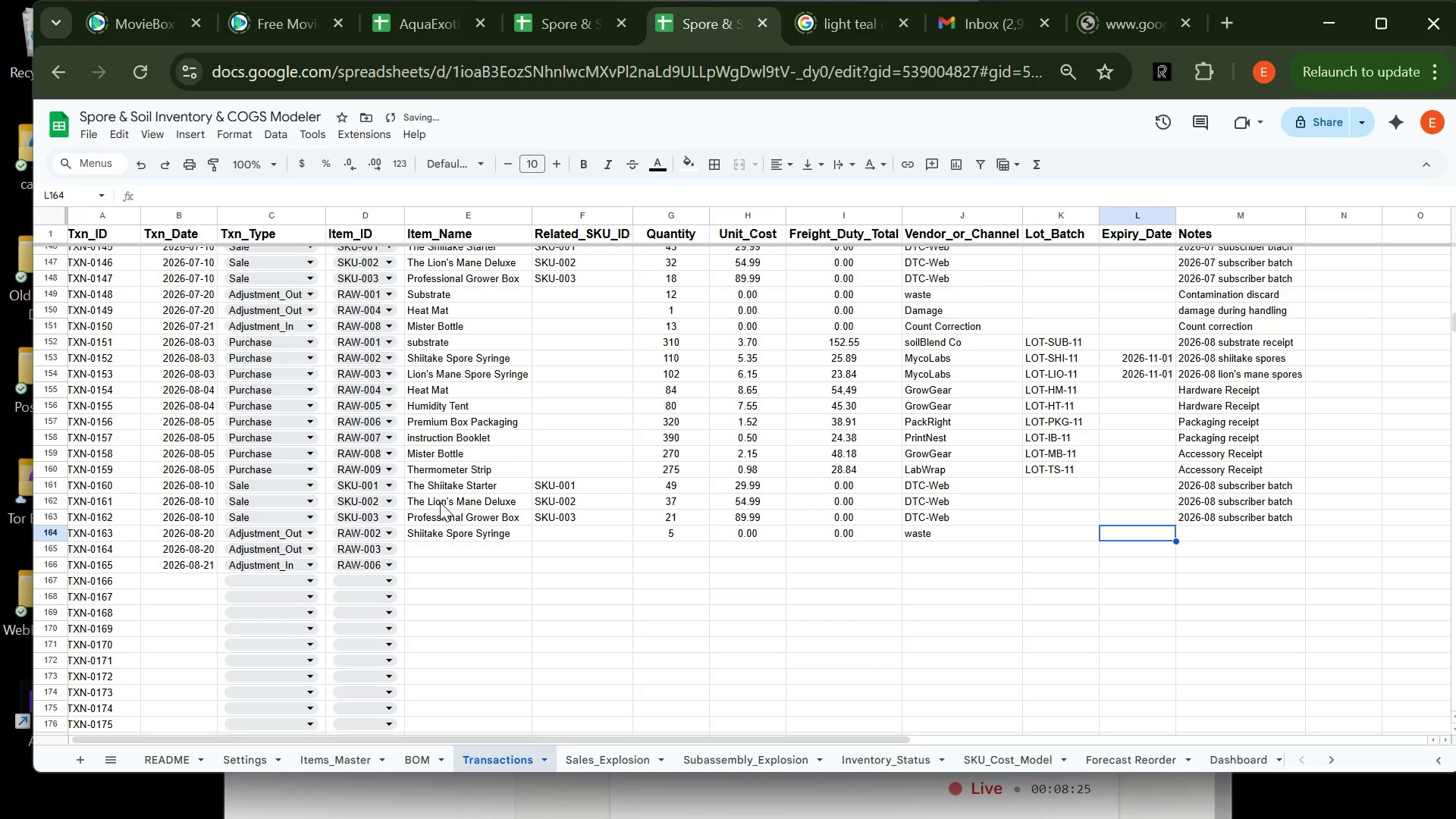 
key(Tab)
 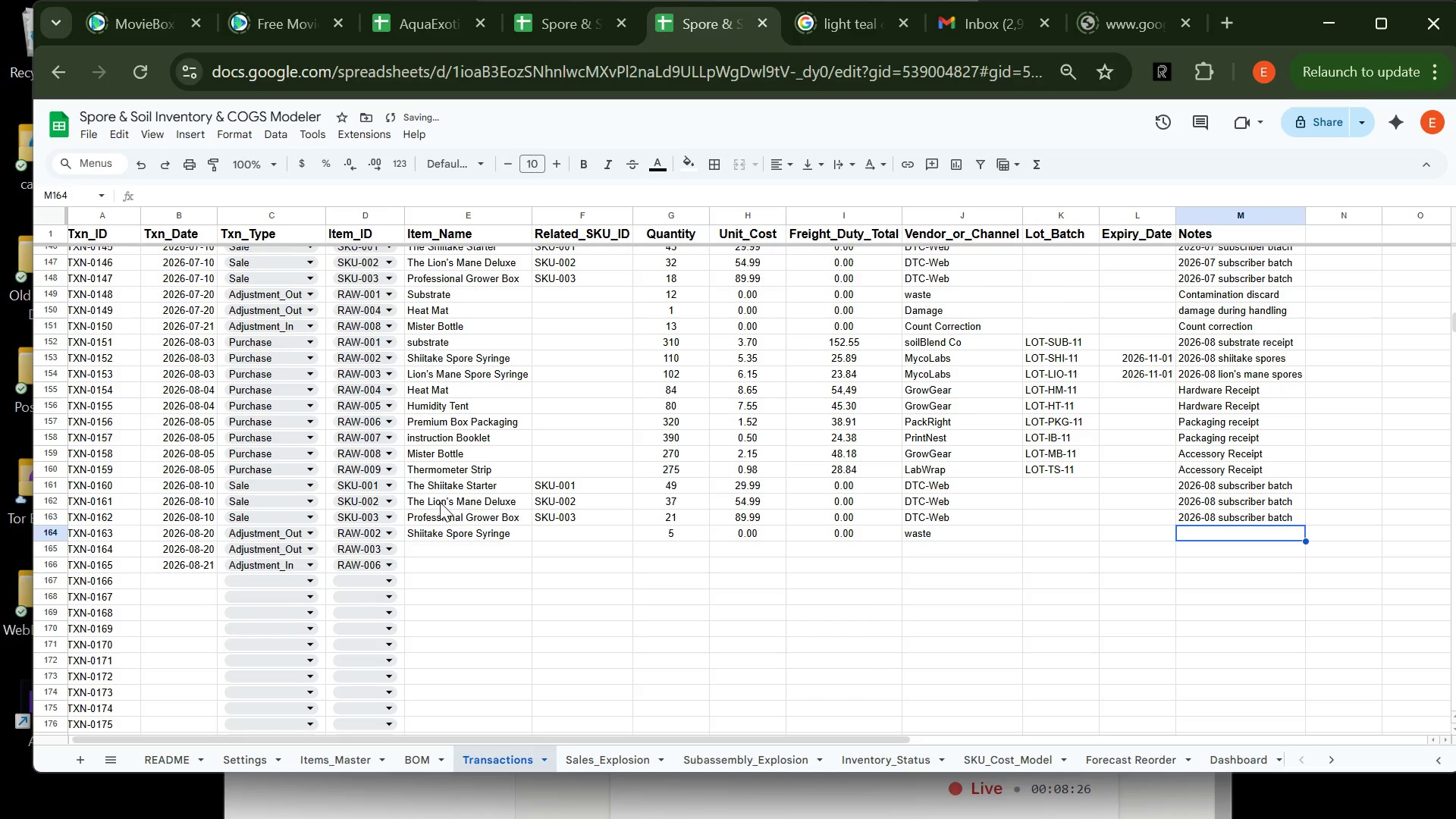 
key(E)
 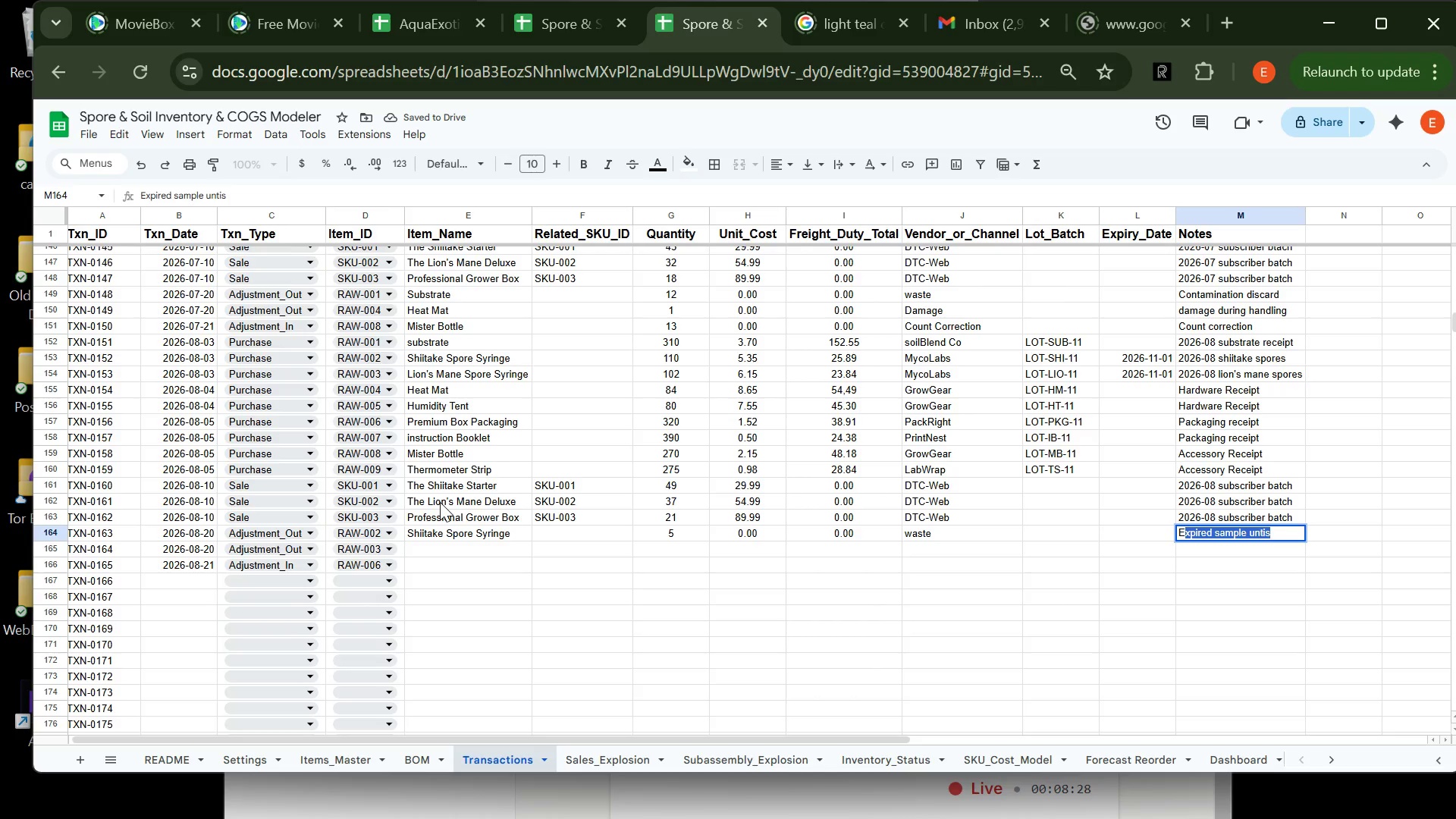 
key(Enter)
 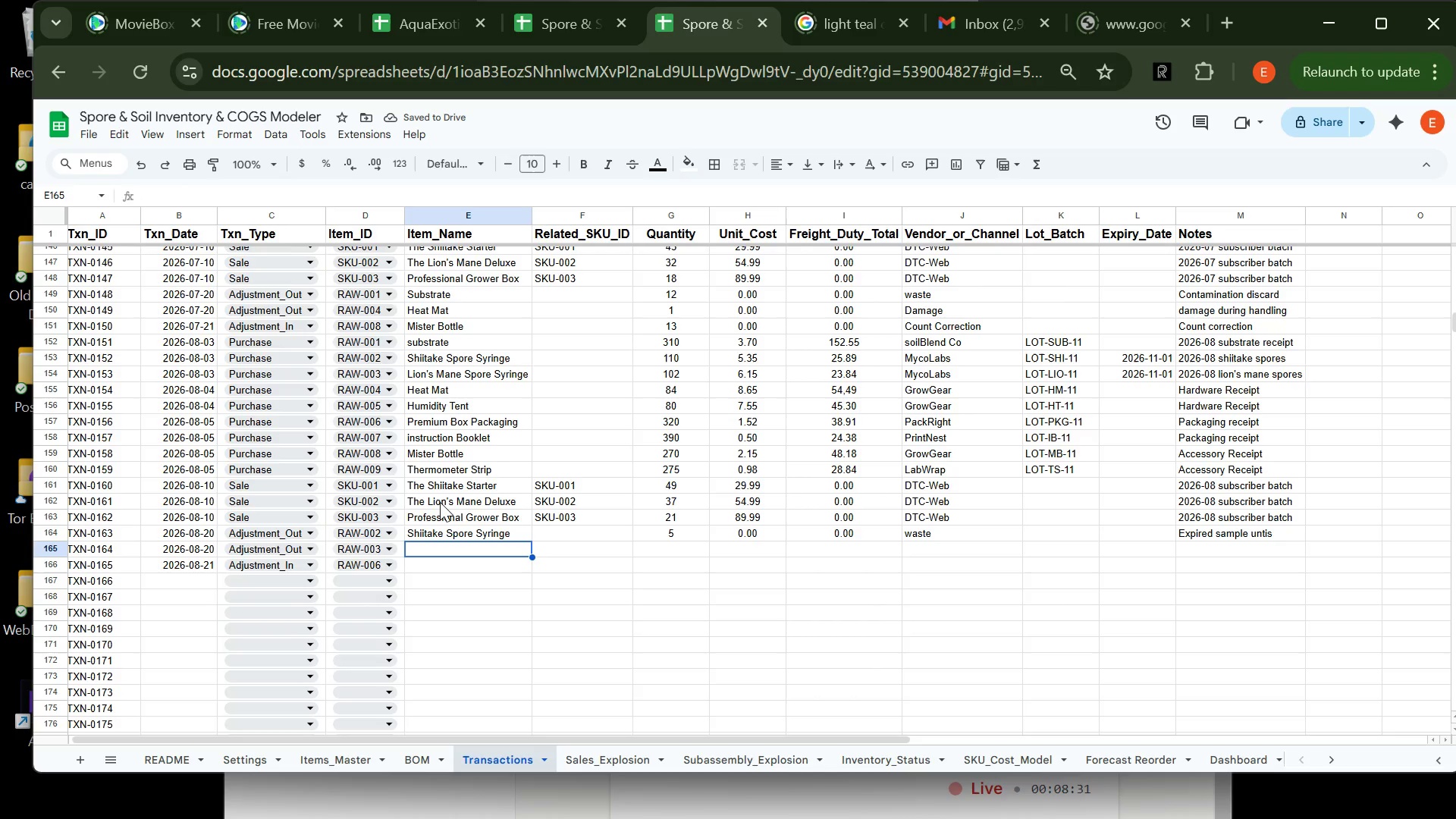 
type(LI)
key(Tab)
key(Tab)
type(3)
key(Tab)
type(0)
key(Tab)
 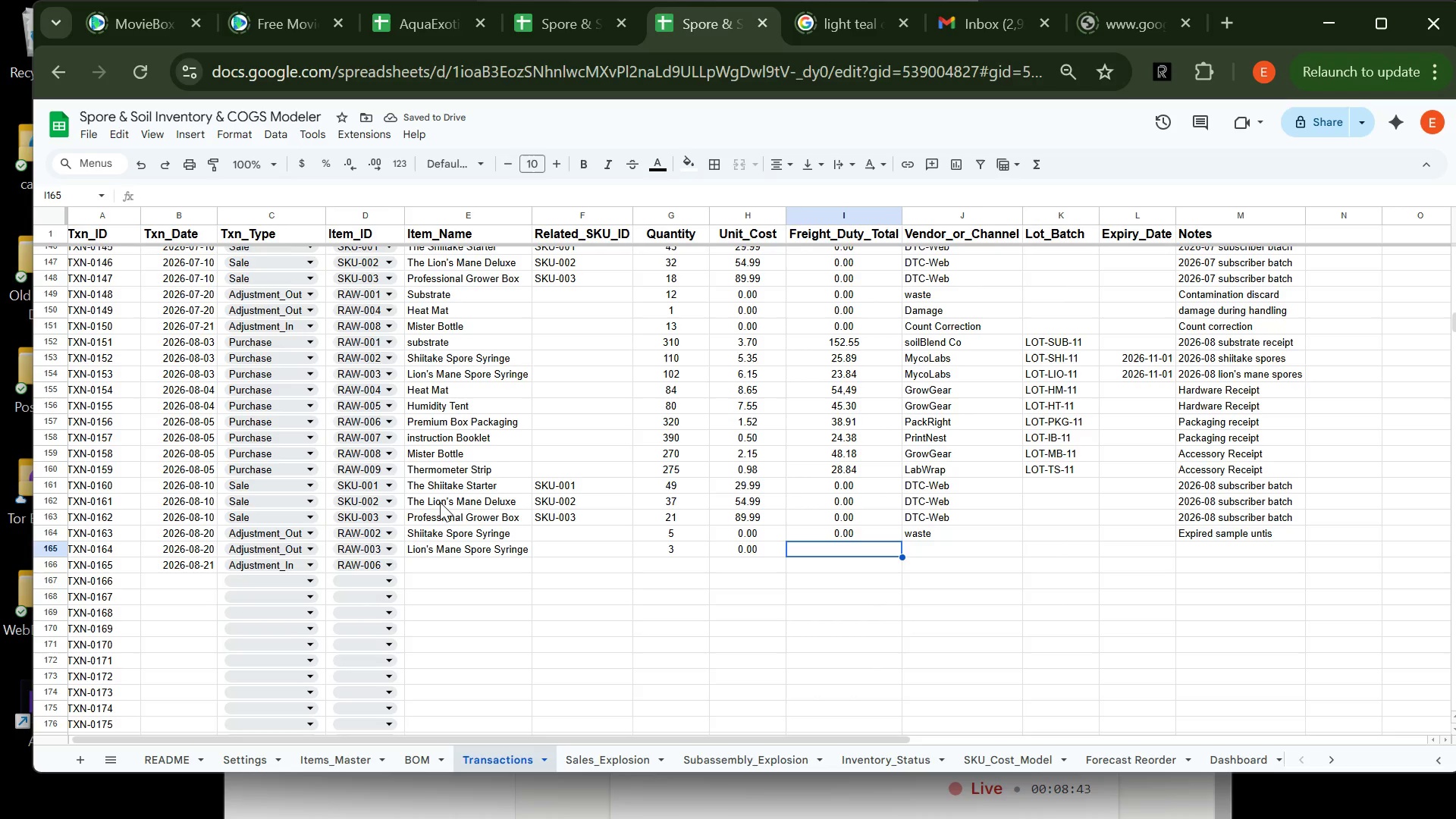 
key(0)
 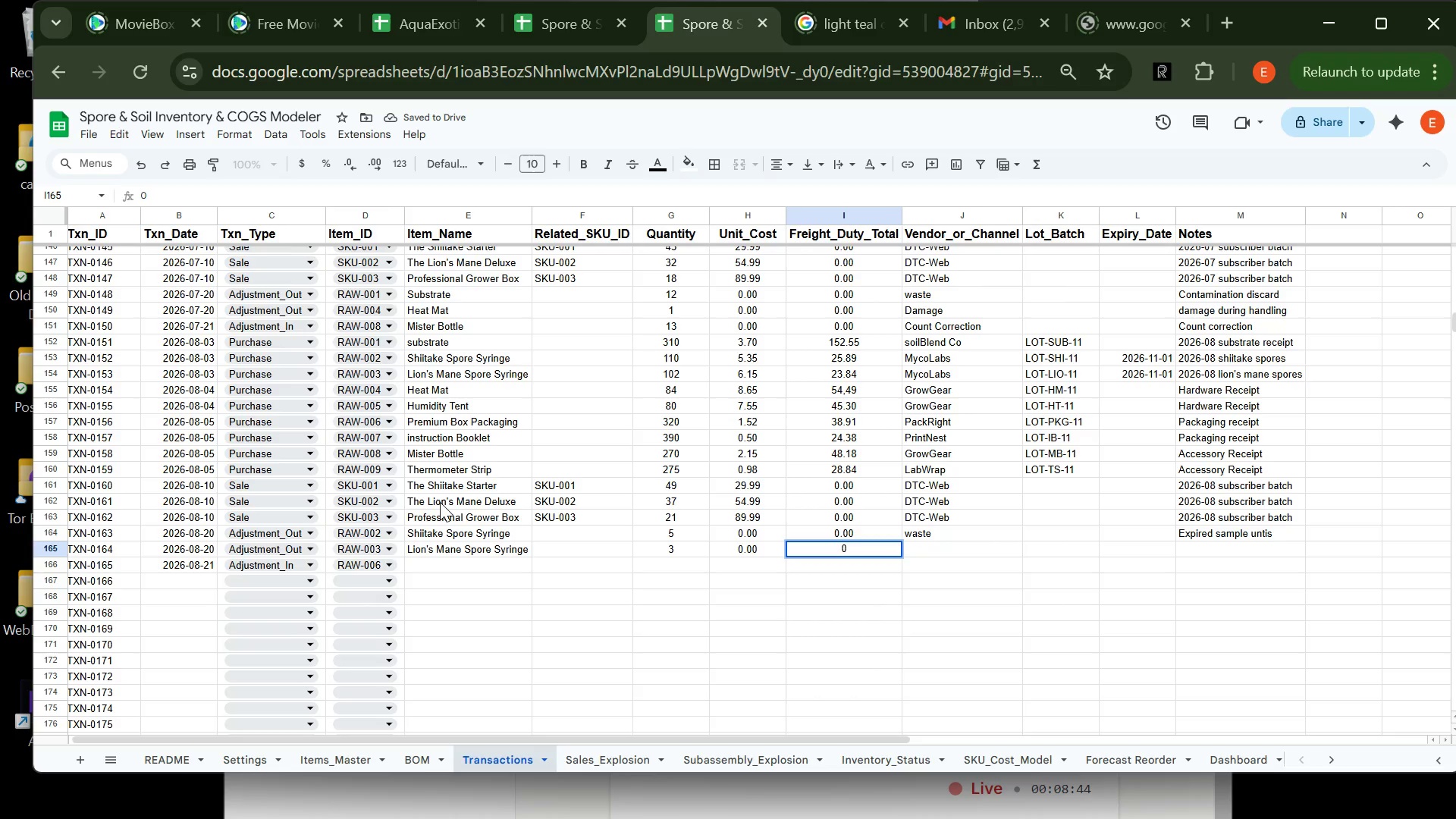 
key(Tab)
 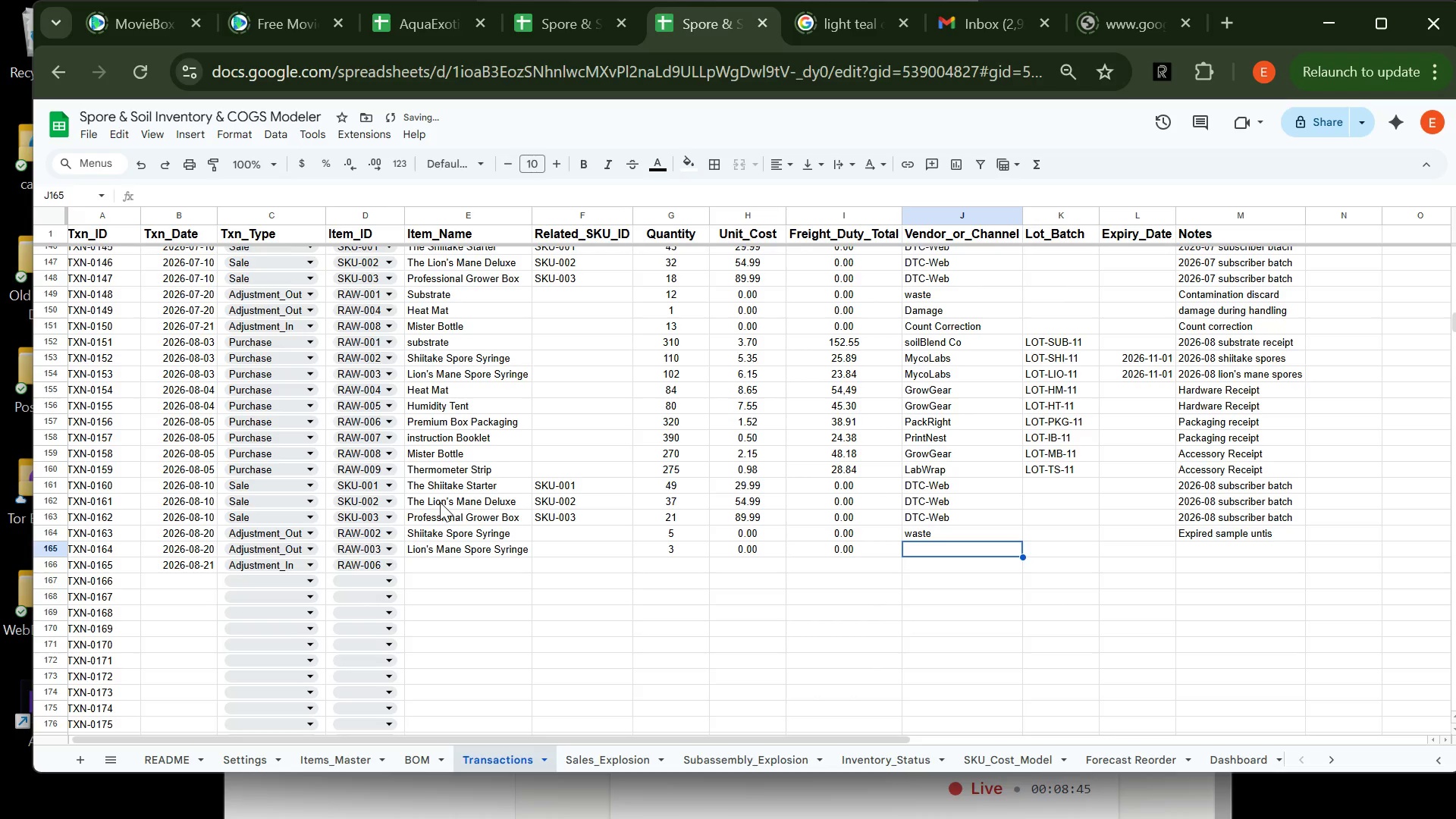 
key(W)
 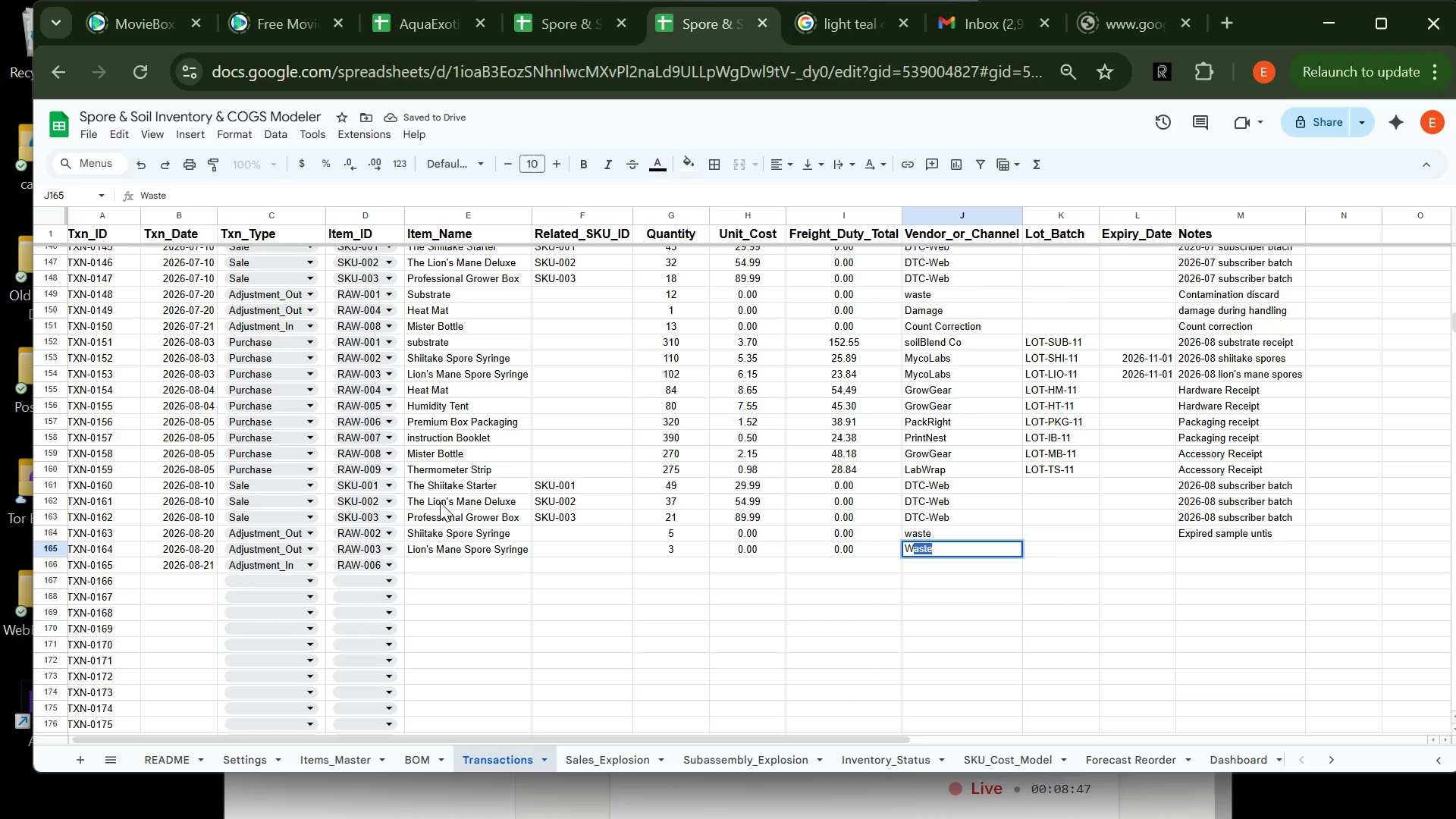 
key(Tab)
 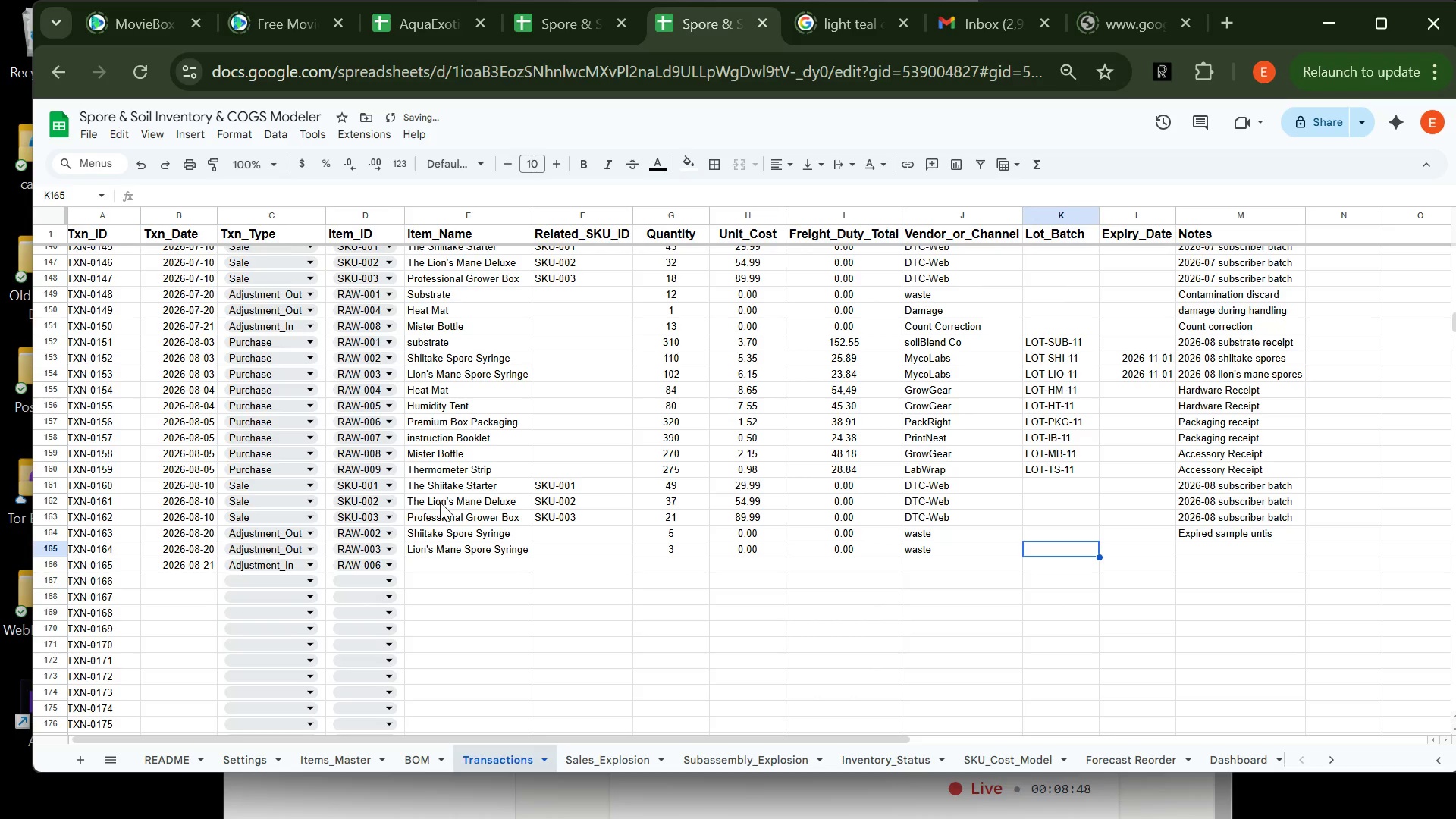 
key(Tab)
 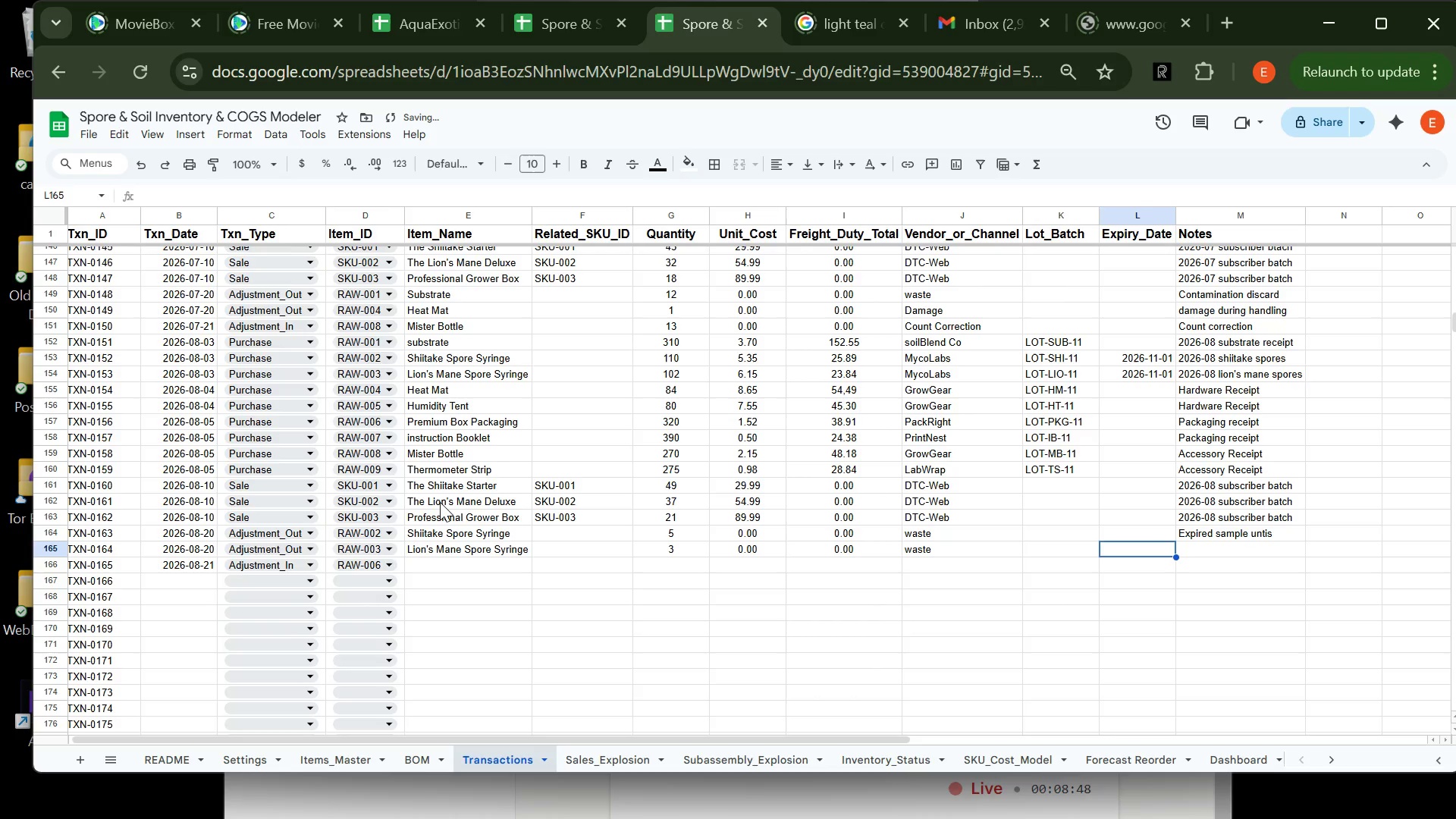 
key(Tab)
 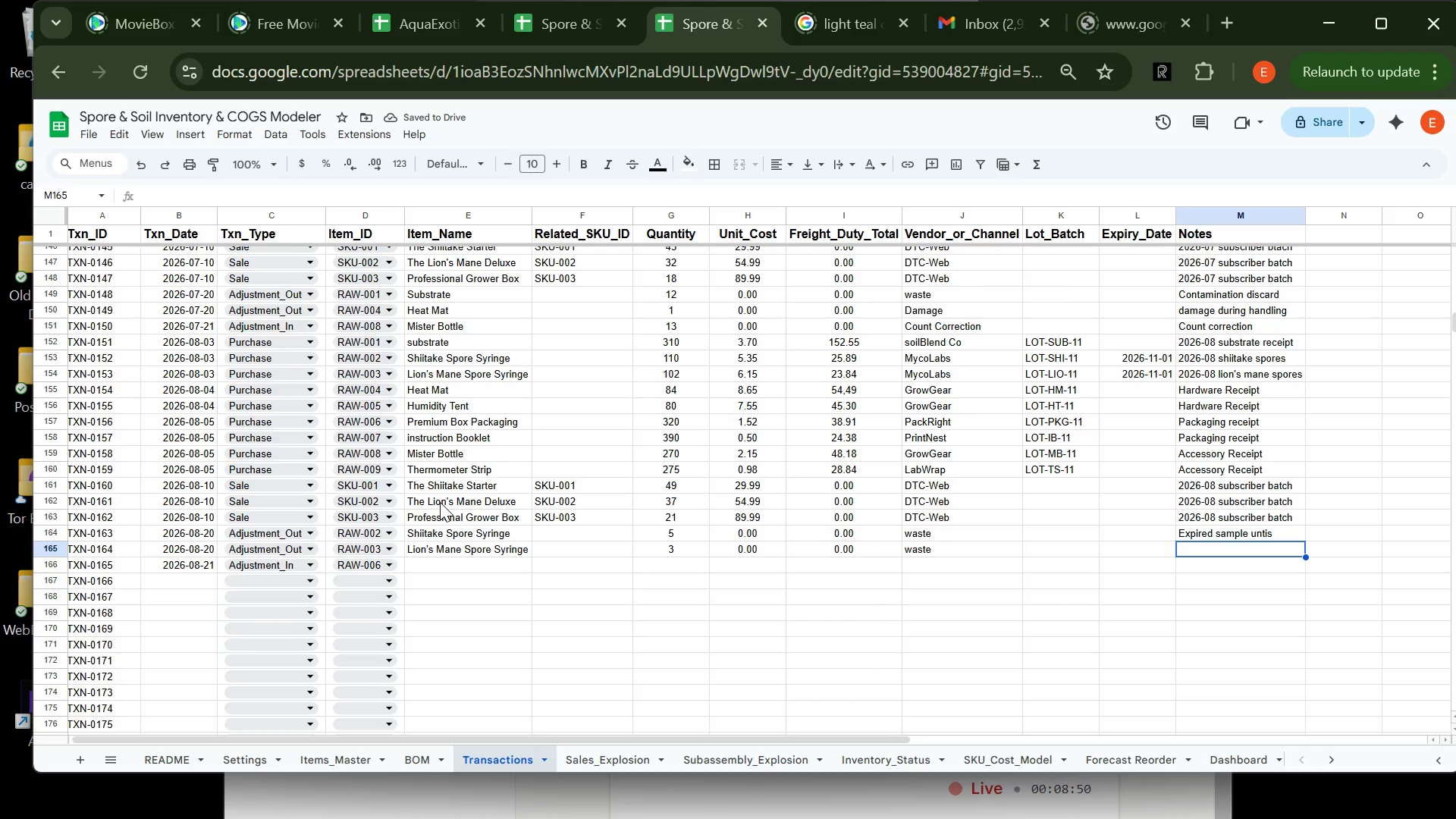 
key(E)
 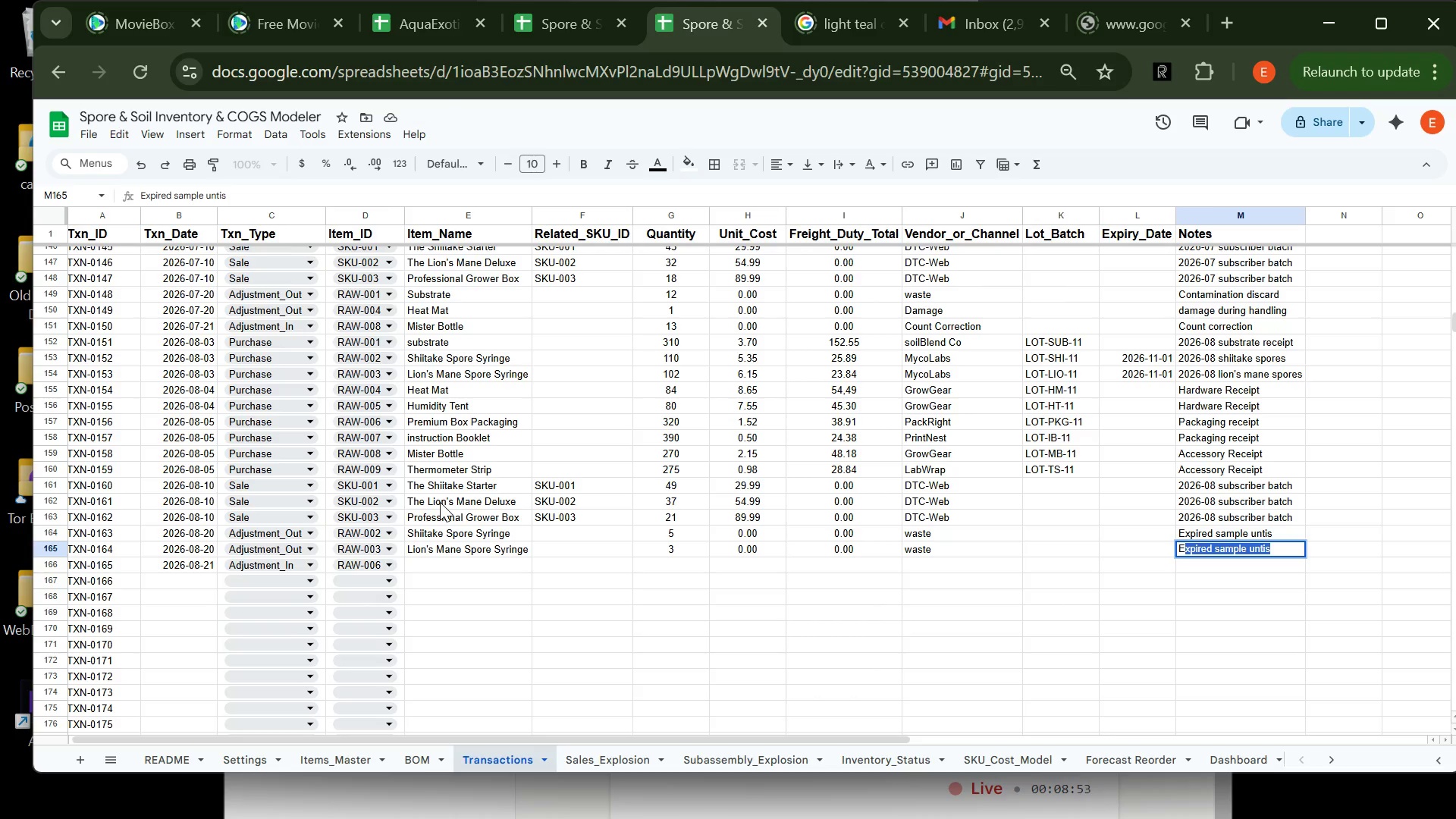 
key(Enter)
 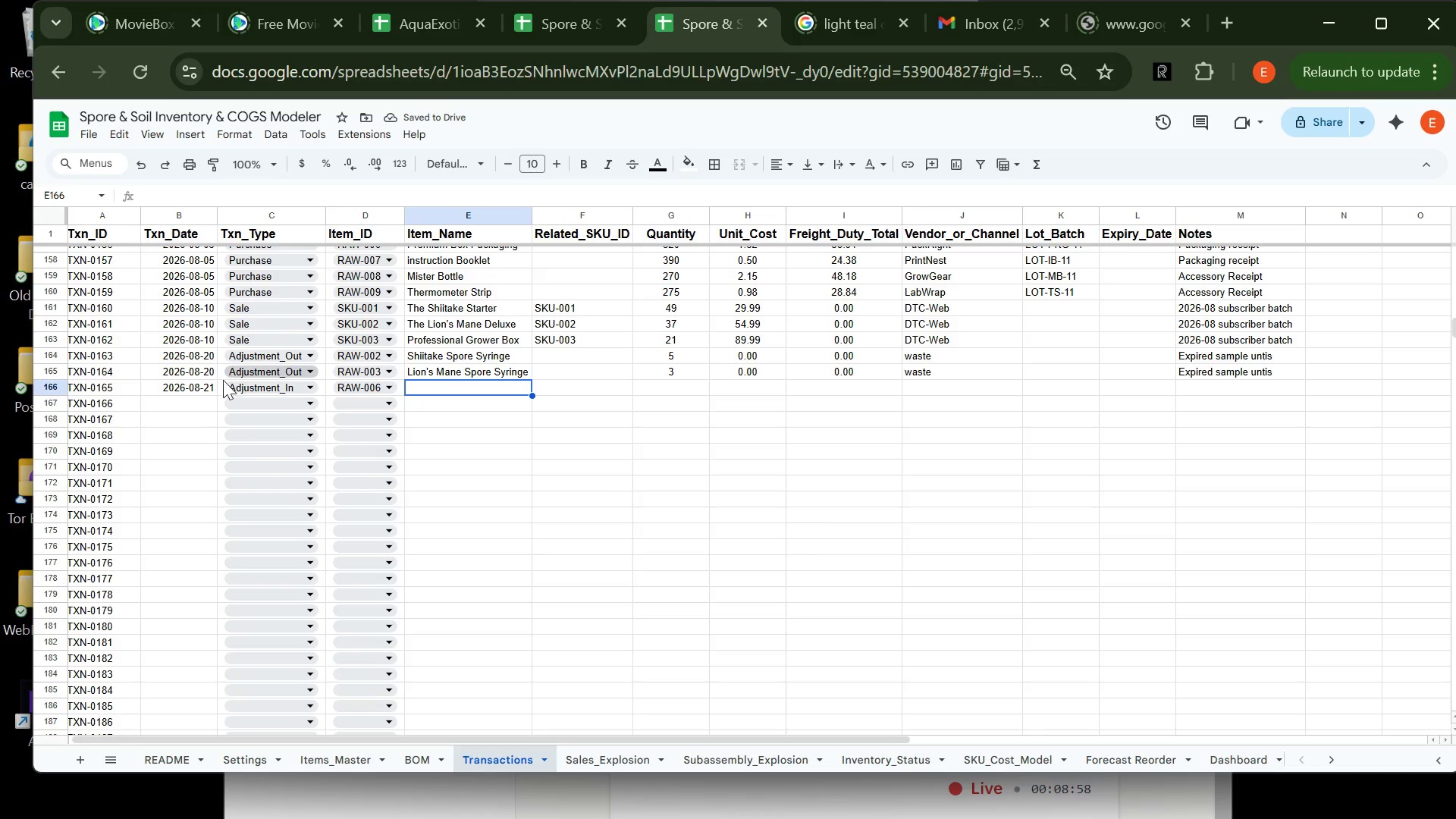 
wait(6.2)
 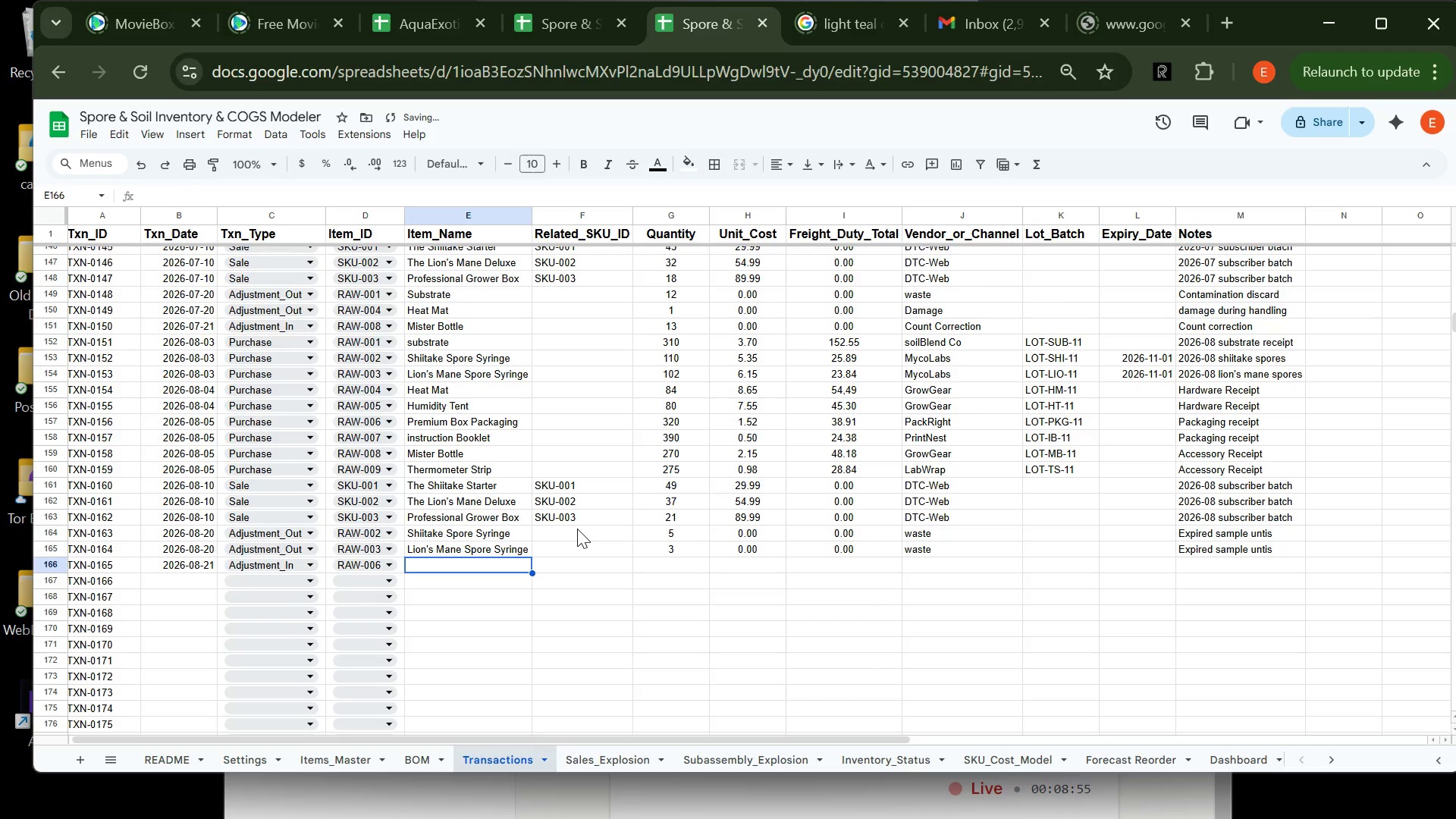 
left_click([198, 394])
 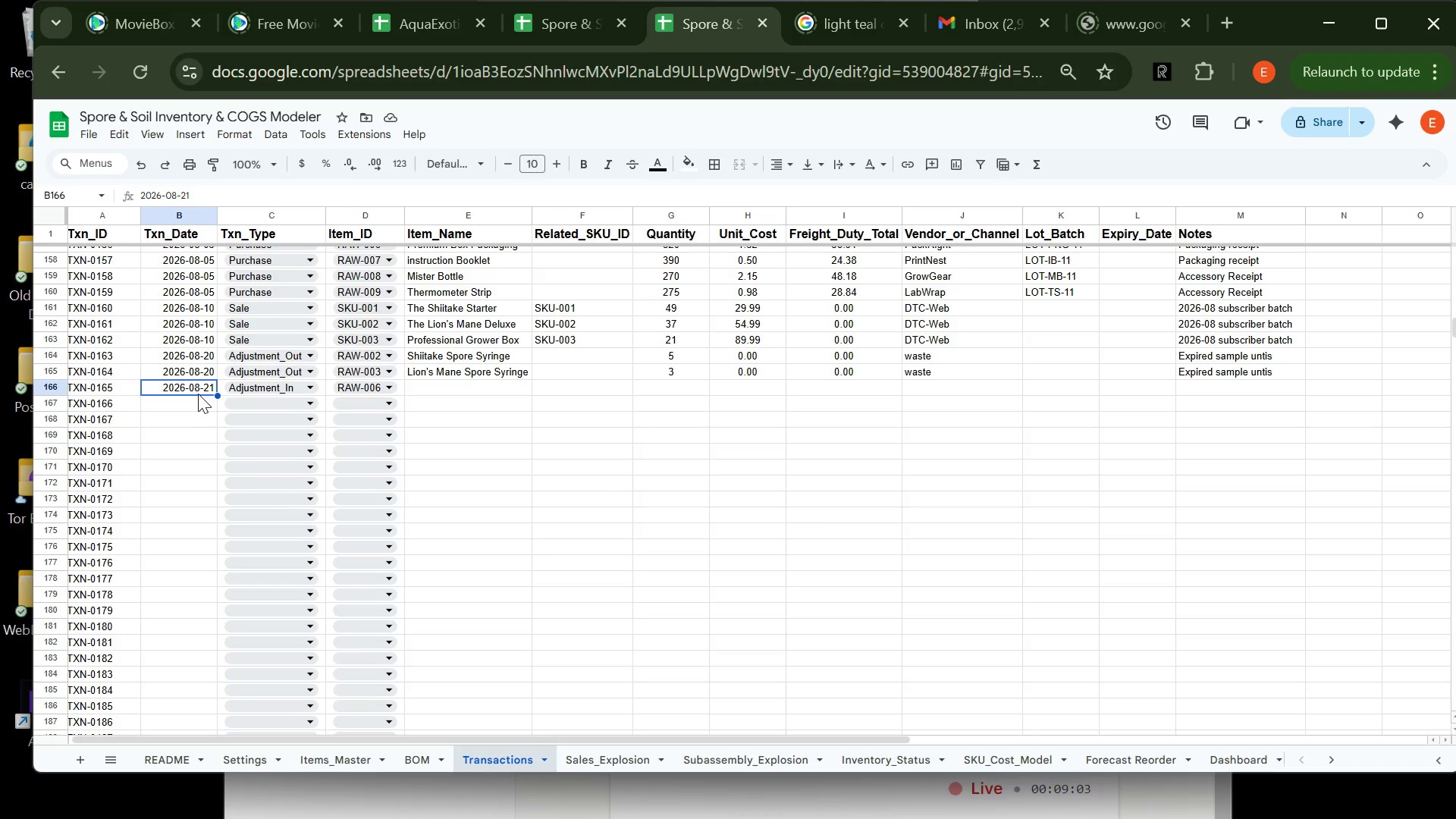 
wait(8.61)
 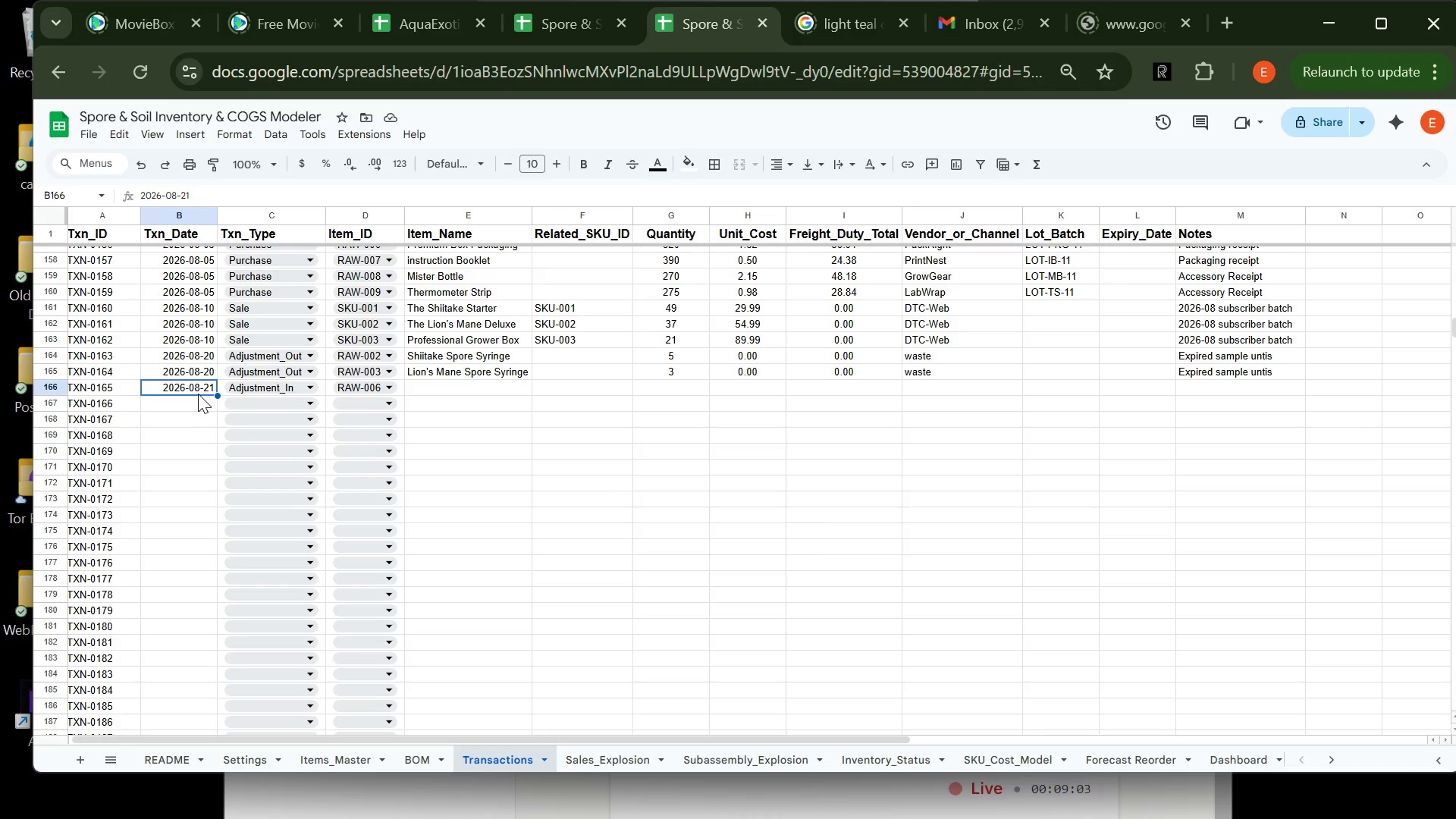 
left_click([434, 390])
 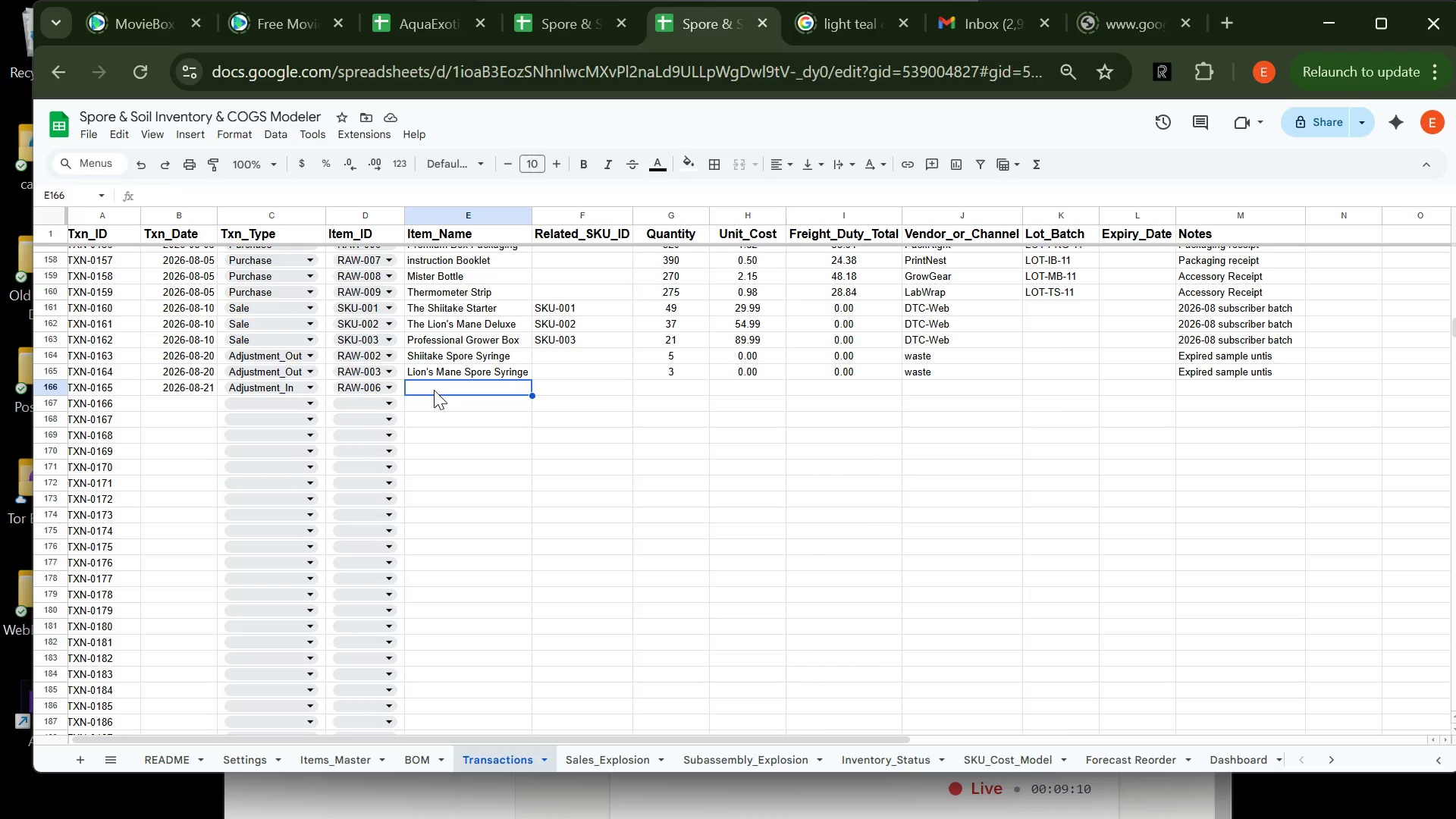 
type(PR\\\)
key(Backspace)
key(Backspace)
key(Backspace)
key(Backspace)
type(REM)
key(Tab)
 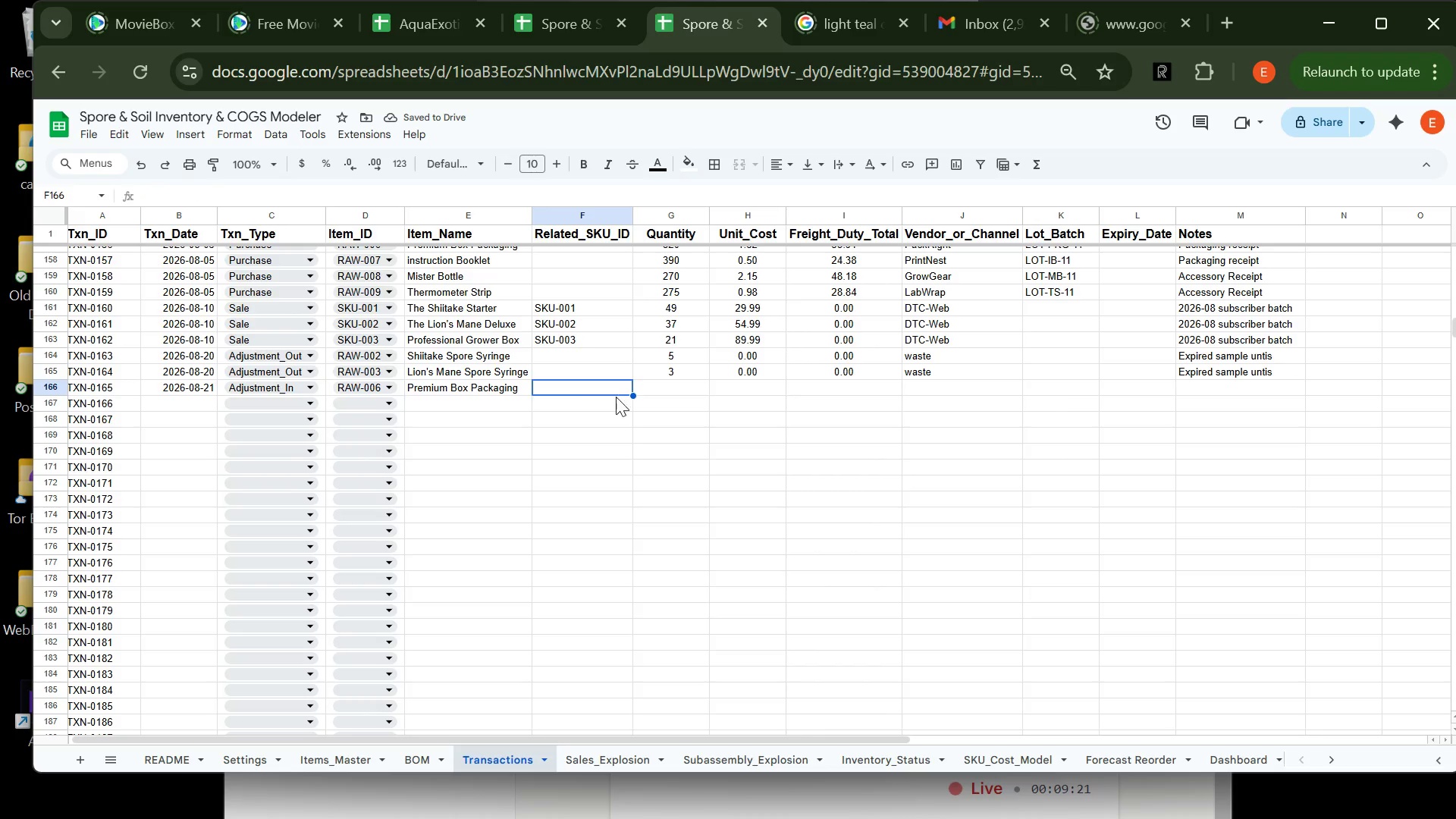 
left_click([657, 393])
 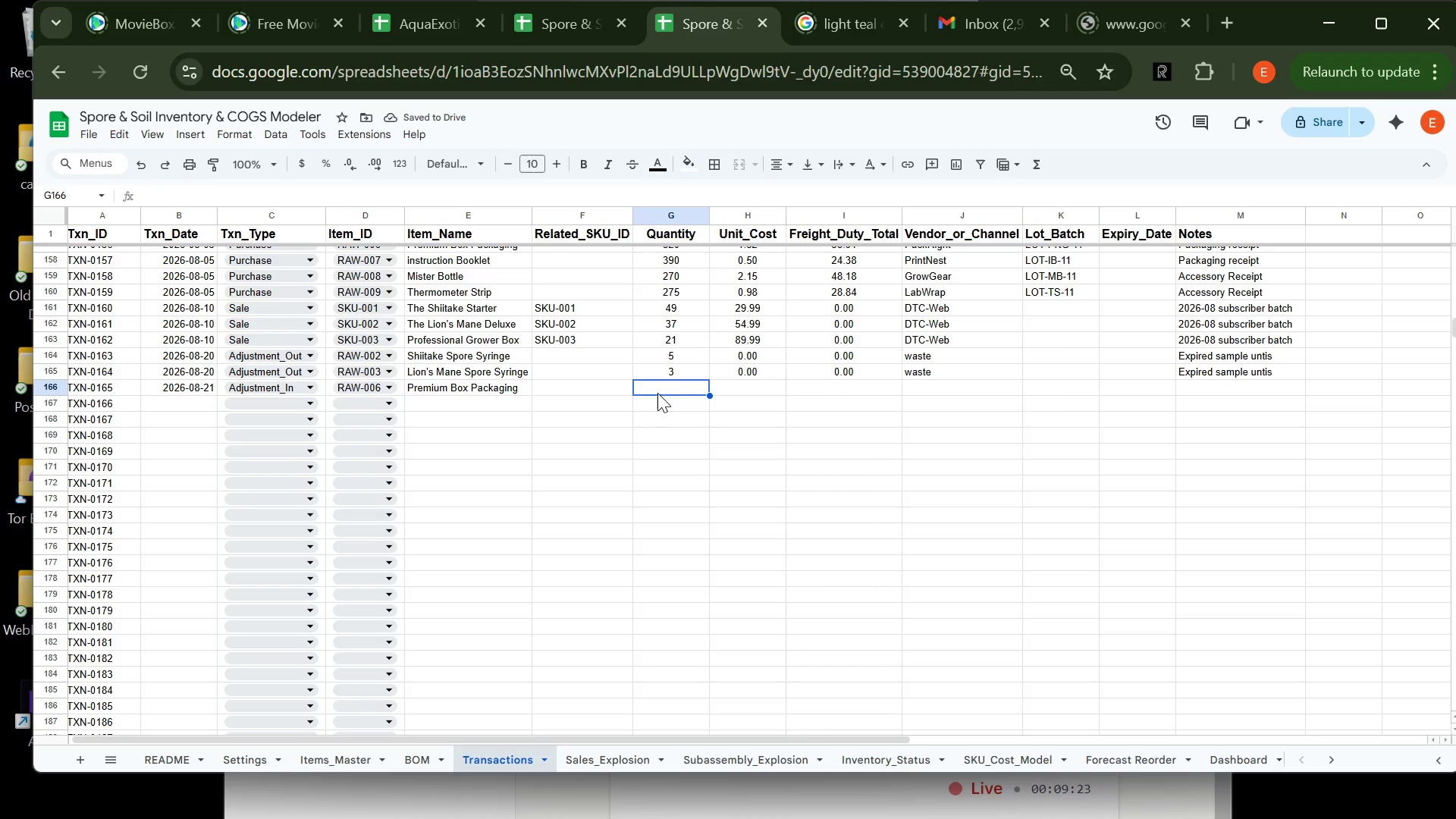 
type(16)
key(Tab)
type(0)
key(Tab)
type(0)
key(Tab)
type(c)
key(Tab)
type(coi\)
key(Backspace)
key(Backspace)
key(Backspace)
type(OU)
 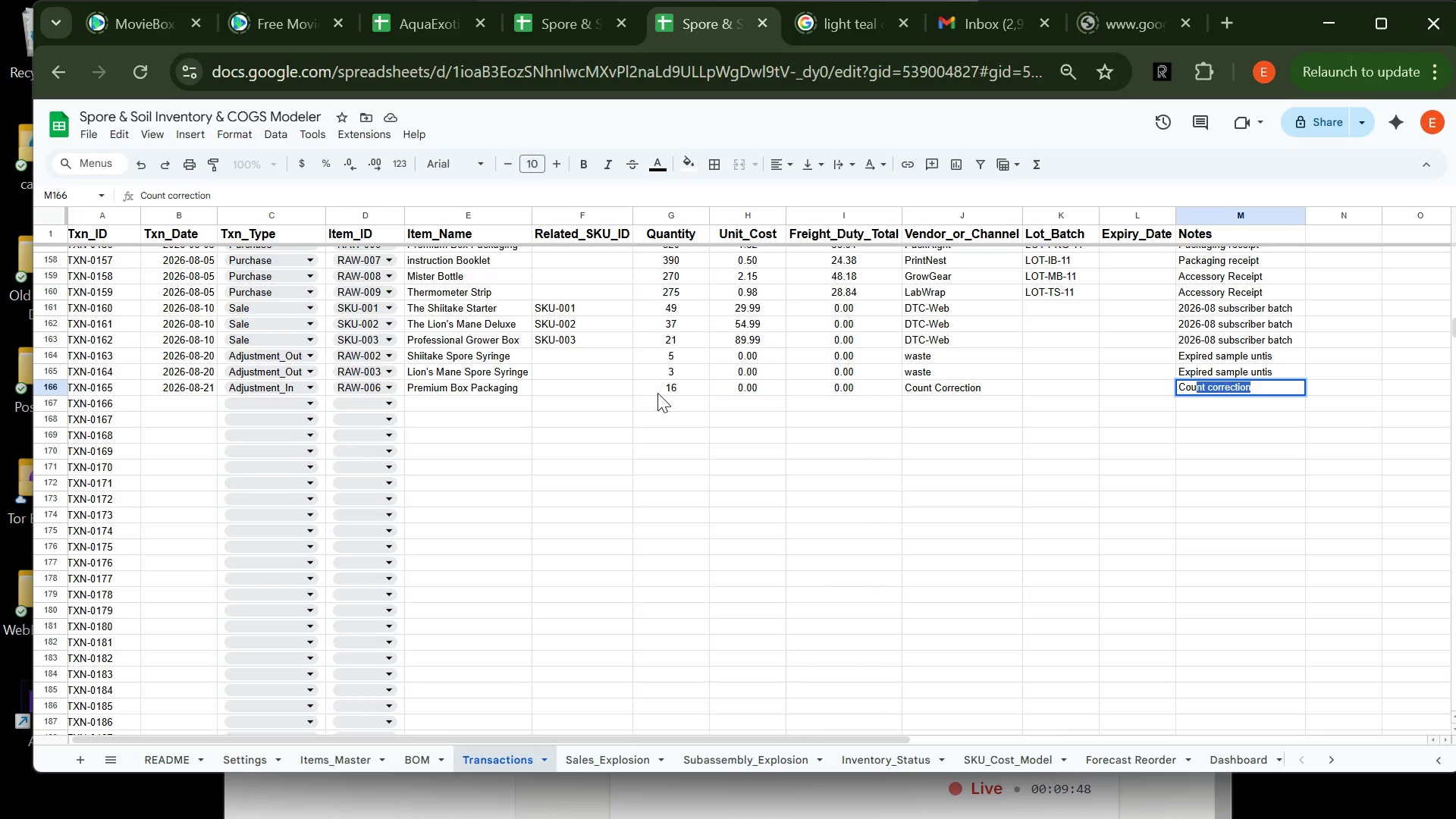 
key(Enter)
 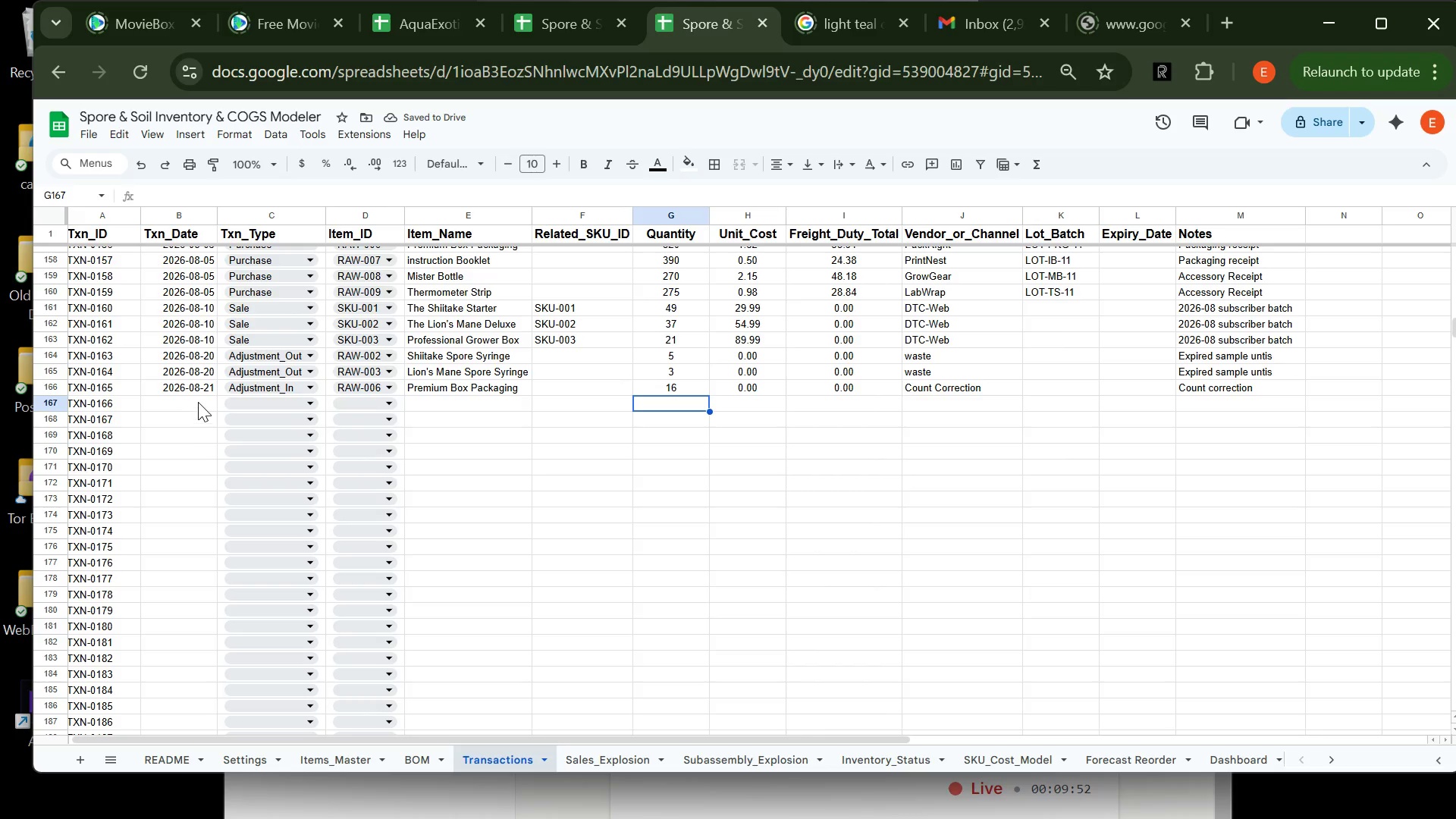 
left_click([198, 400])
 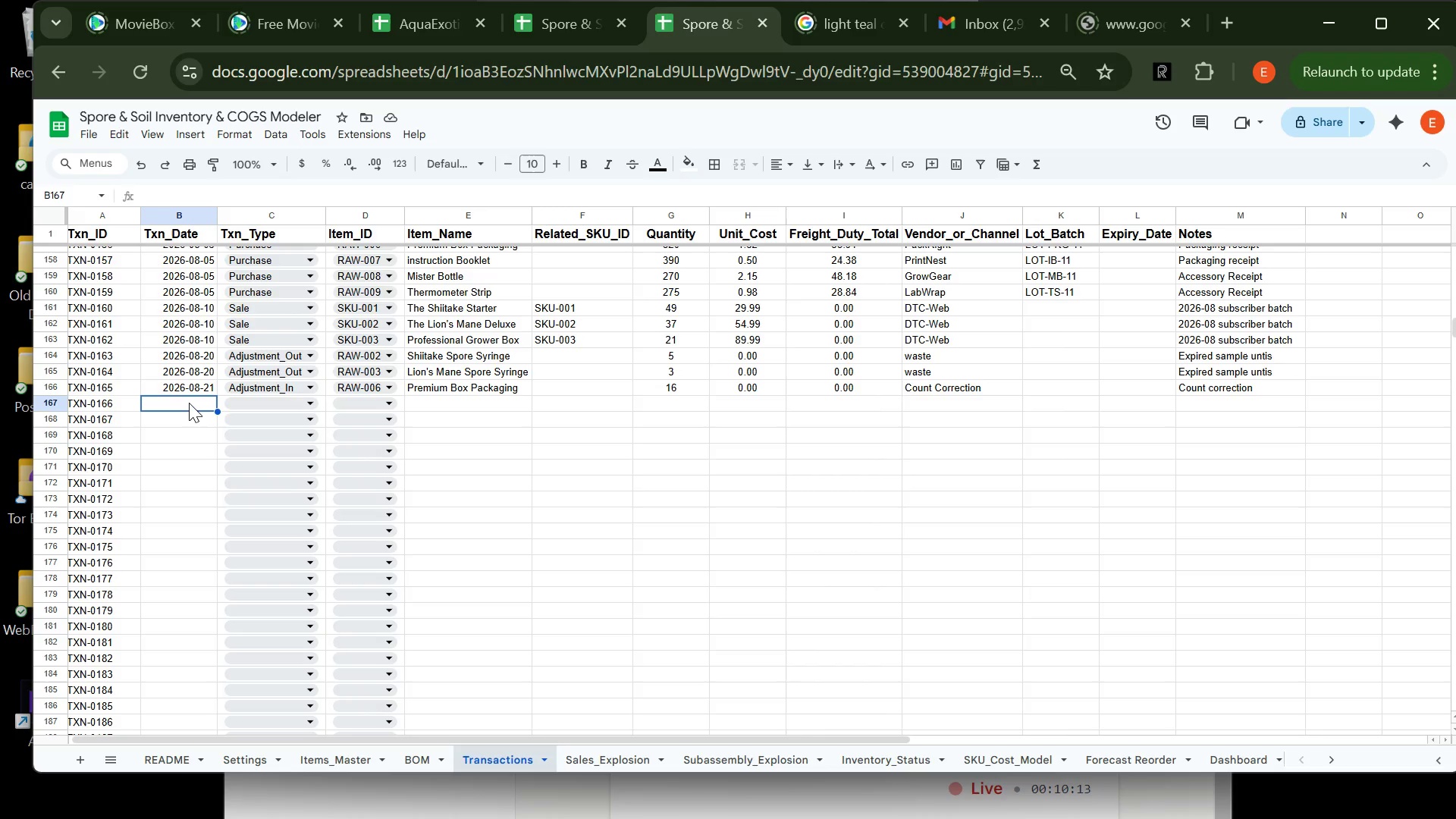 
wait(24.67)
 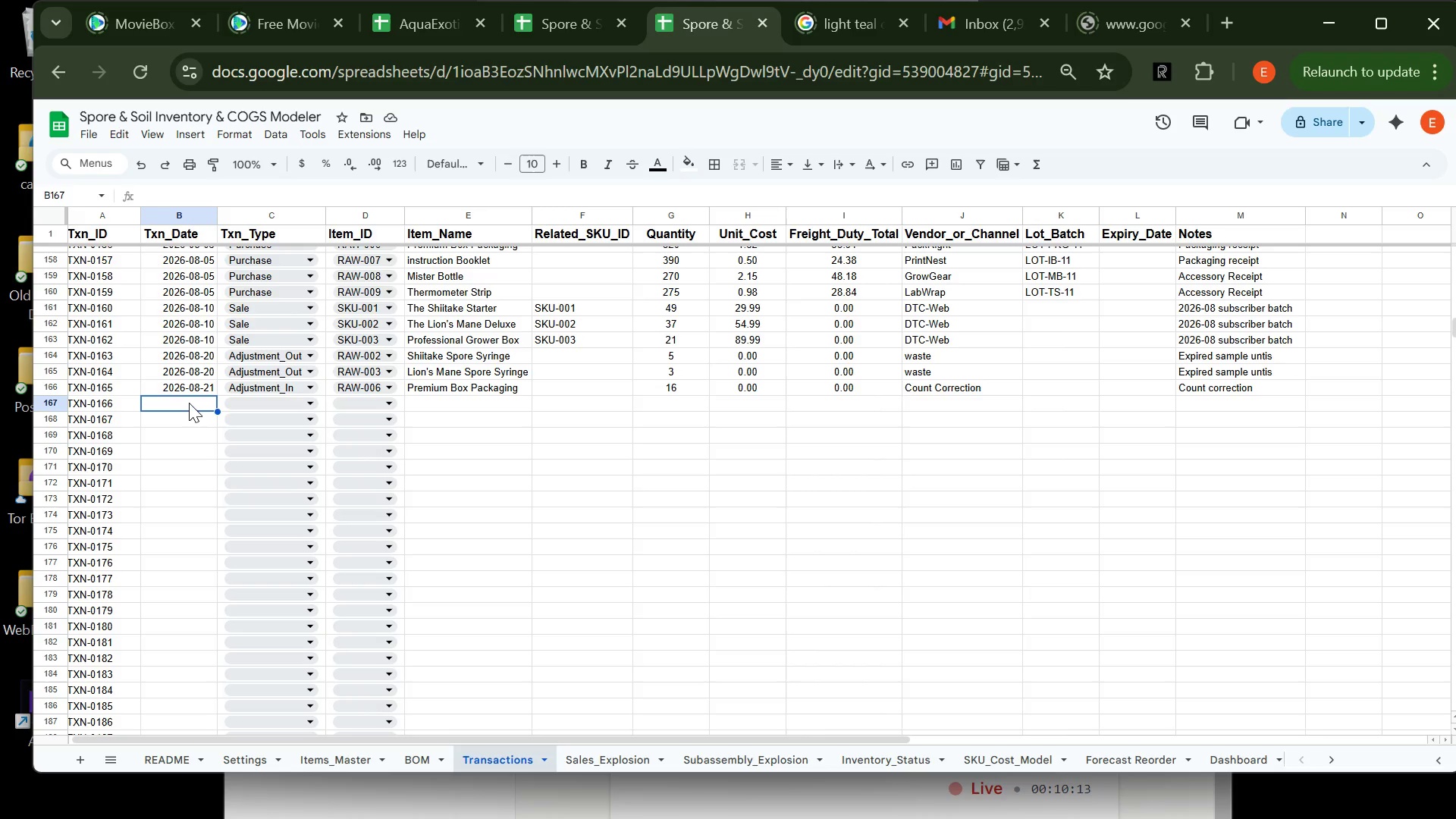 
type(2026-09-03)
 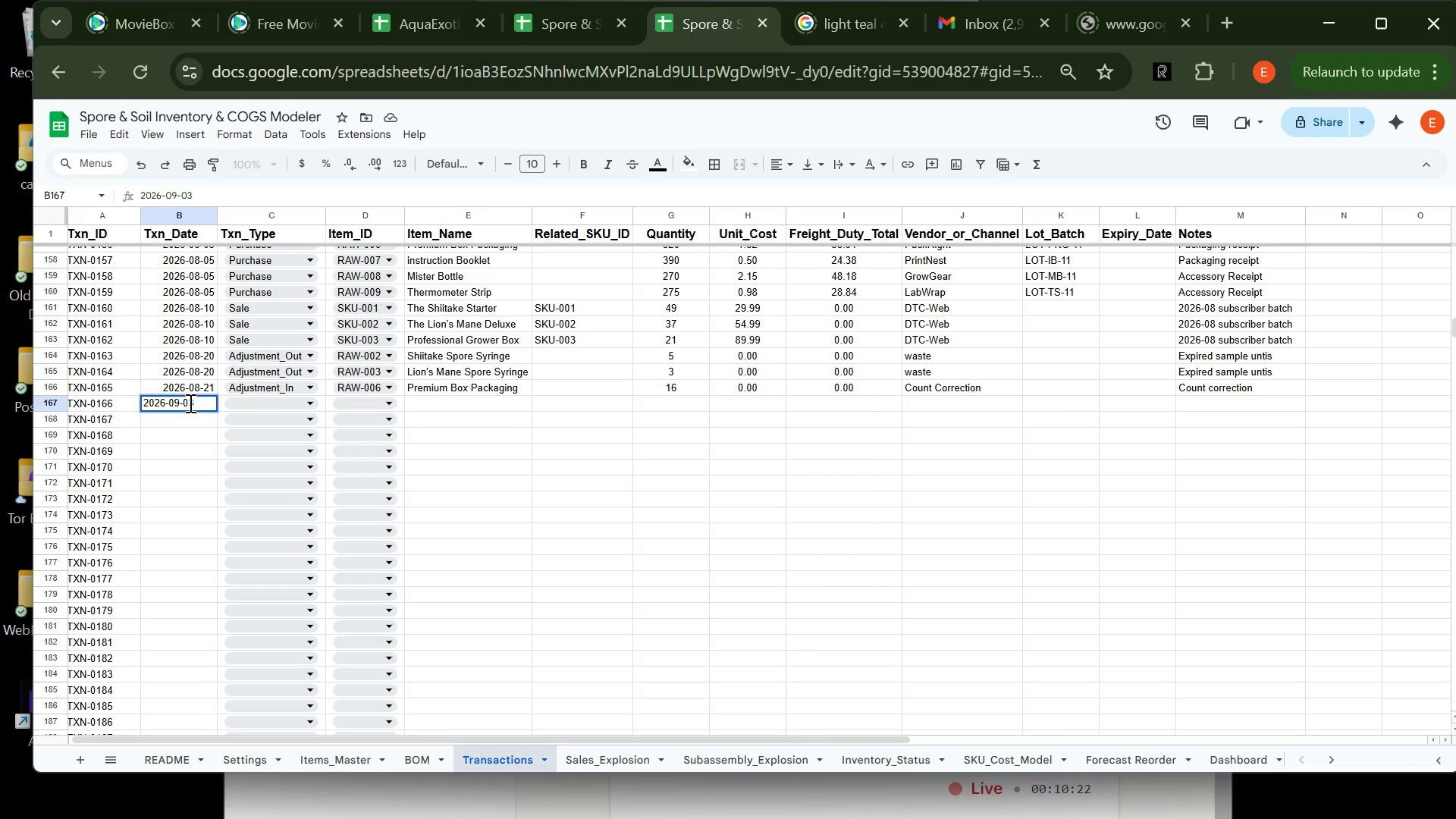 
key(Enter)
 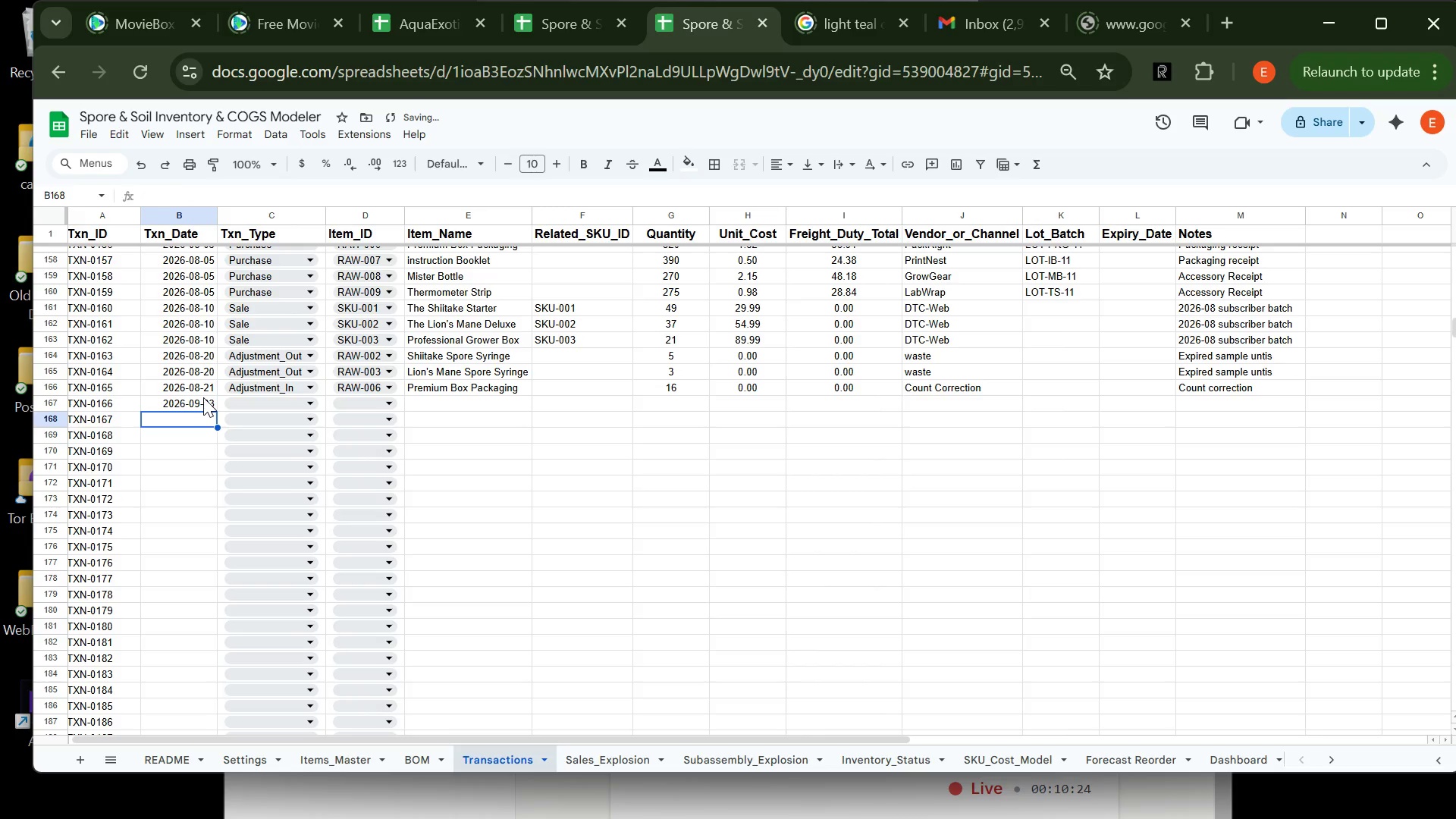 
left_click([203, 397])
 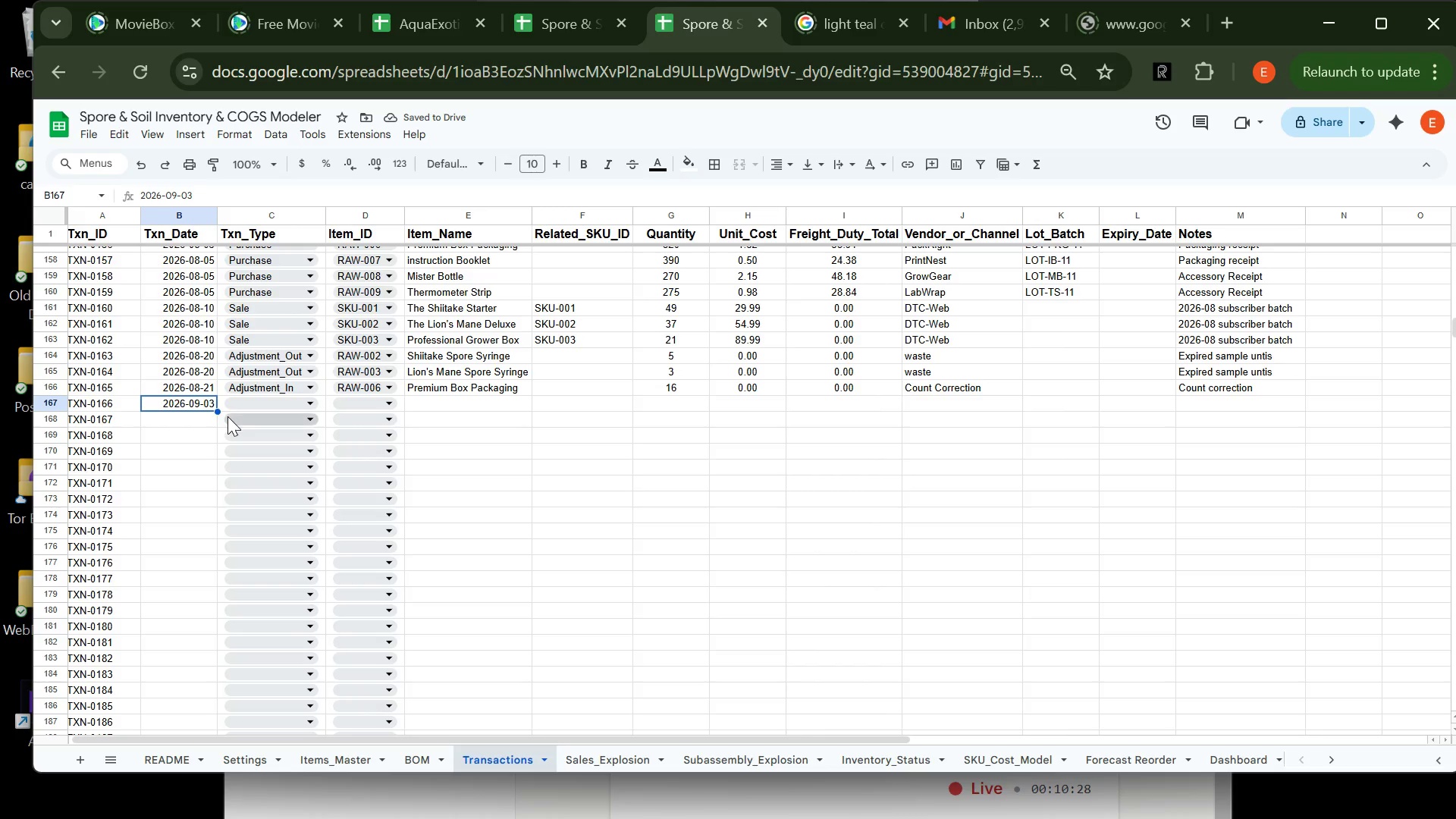 
left_click_drag(start_coordinate=[217, 410], to_coordinate=[215, 630])
 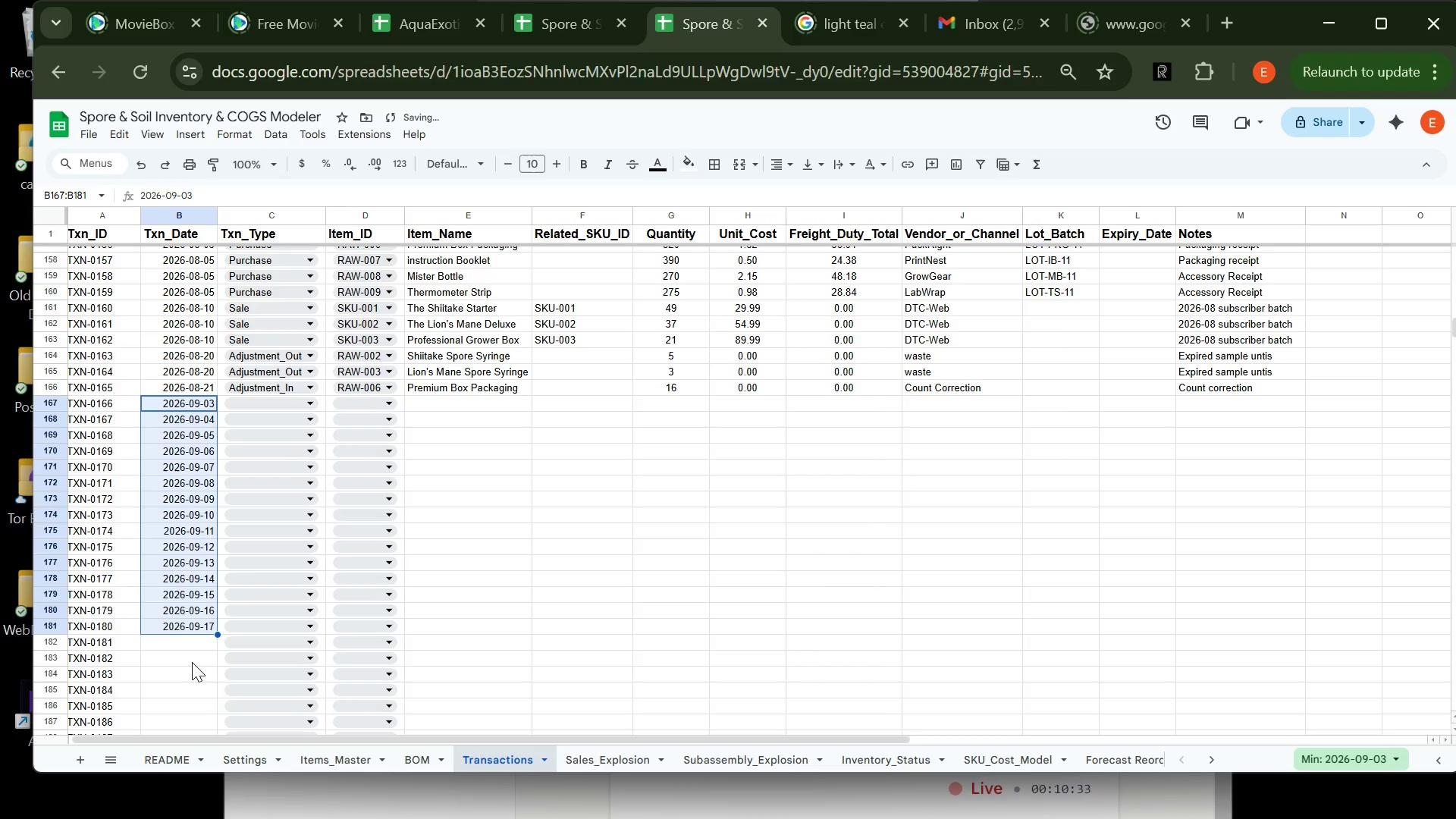 
left_click([192, 659])
 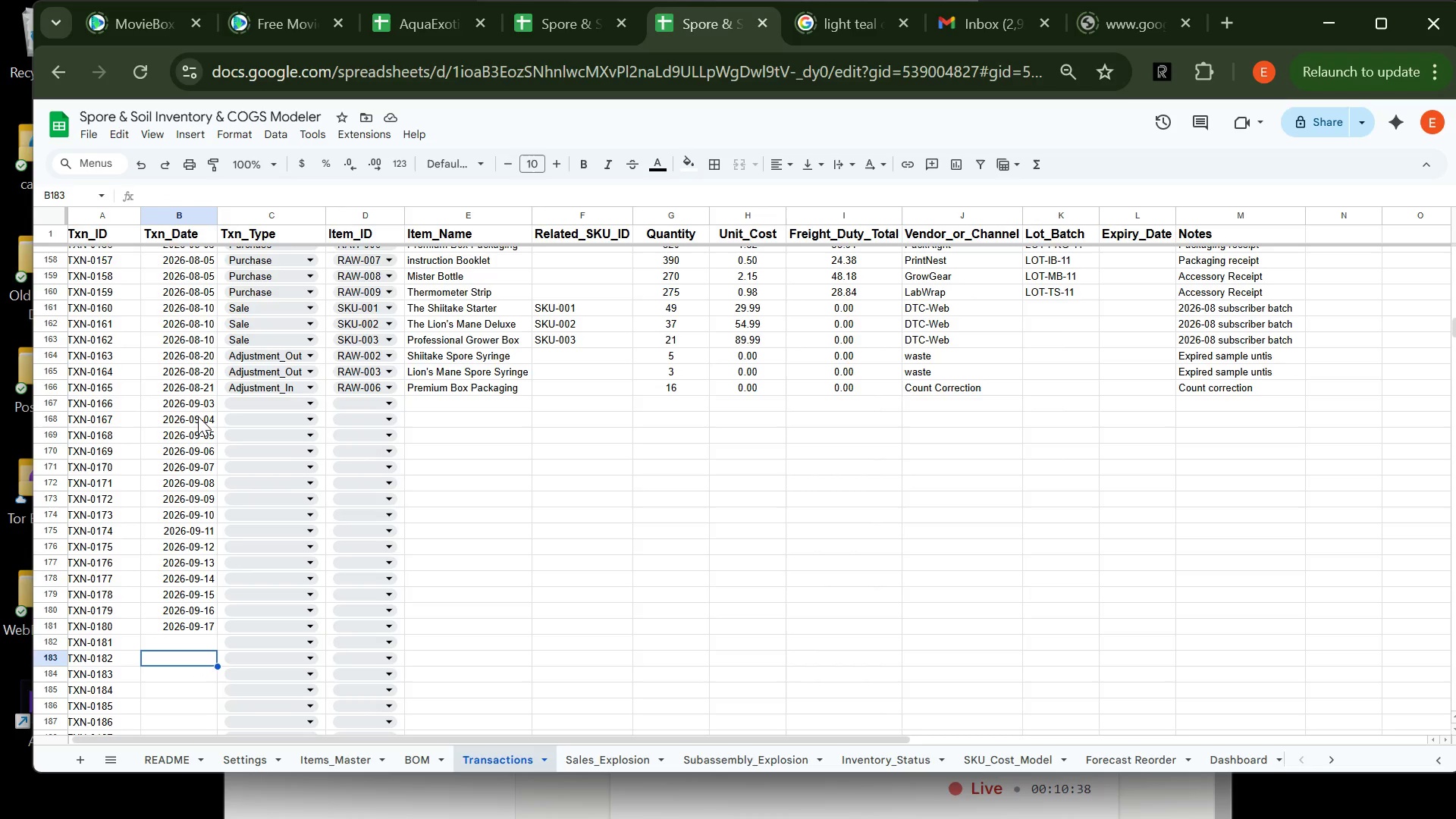 
wait(6.75)
 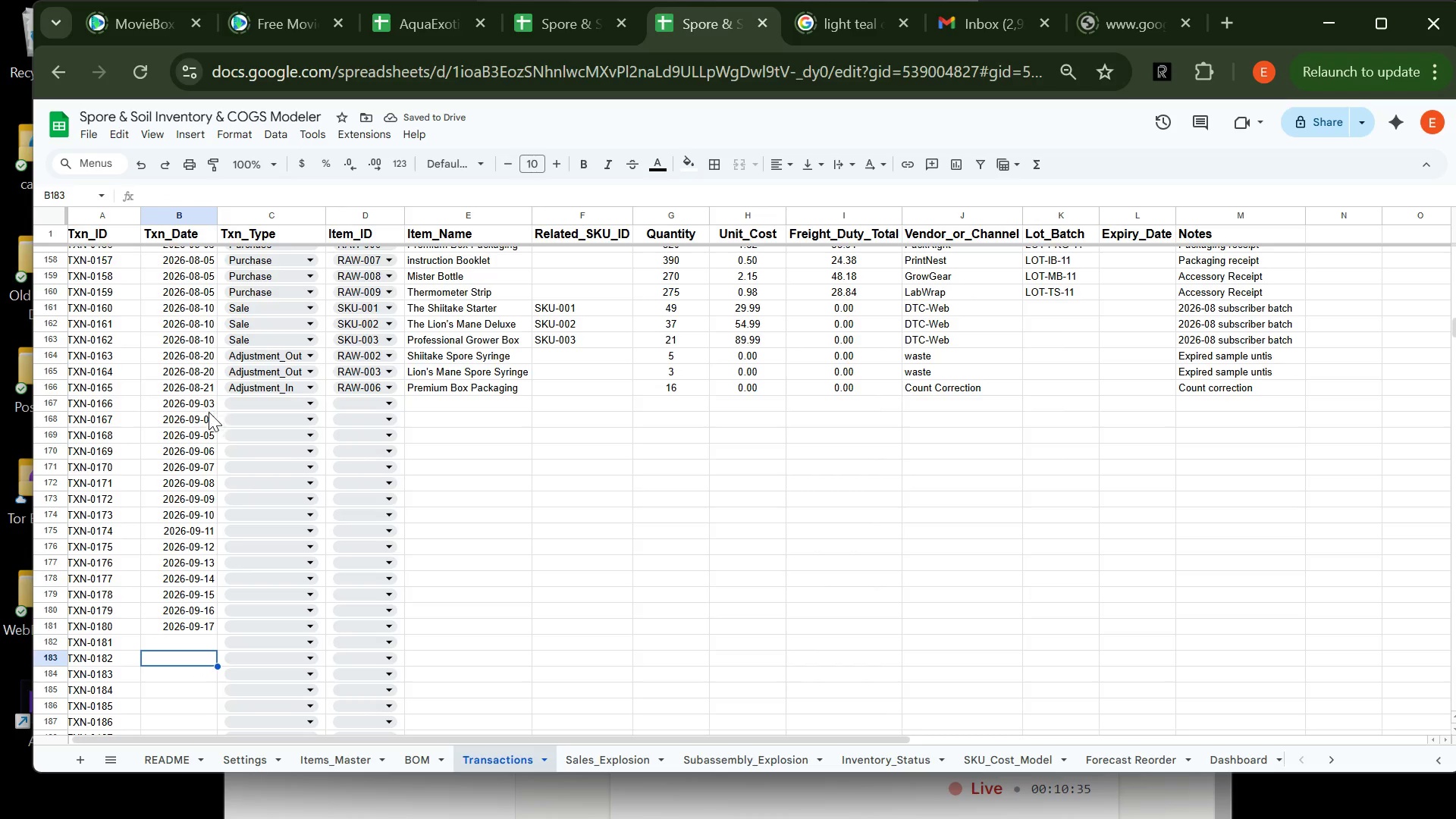 
double_click([198, 416])
 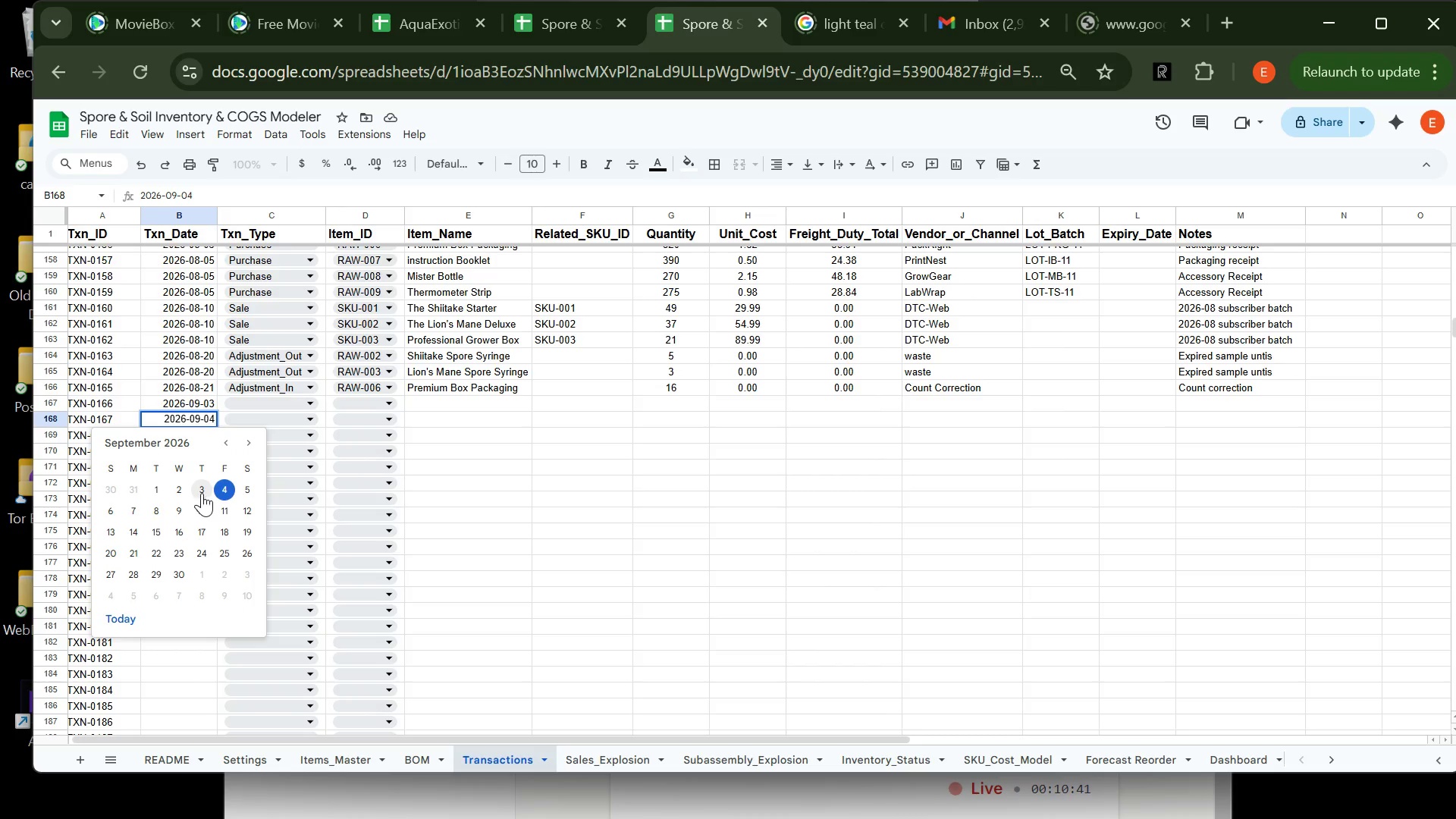 
left_click([202, 492])
 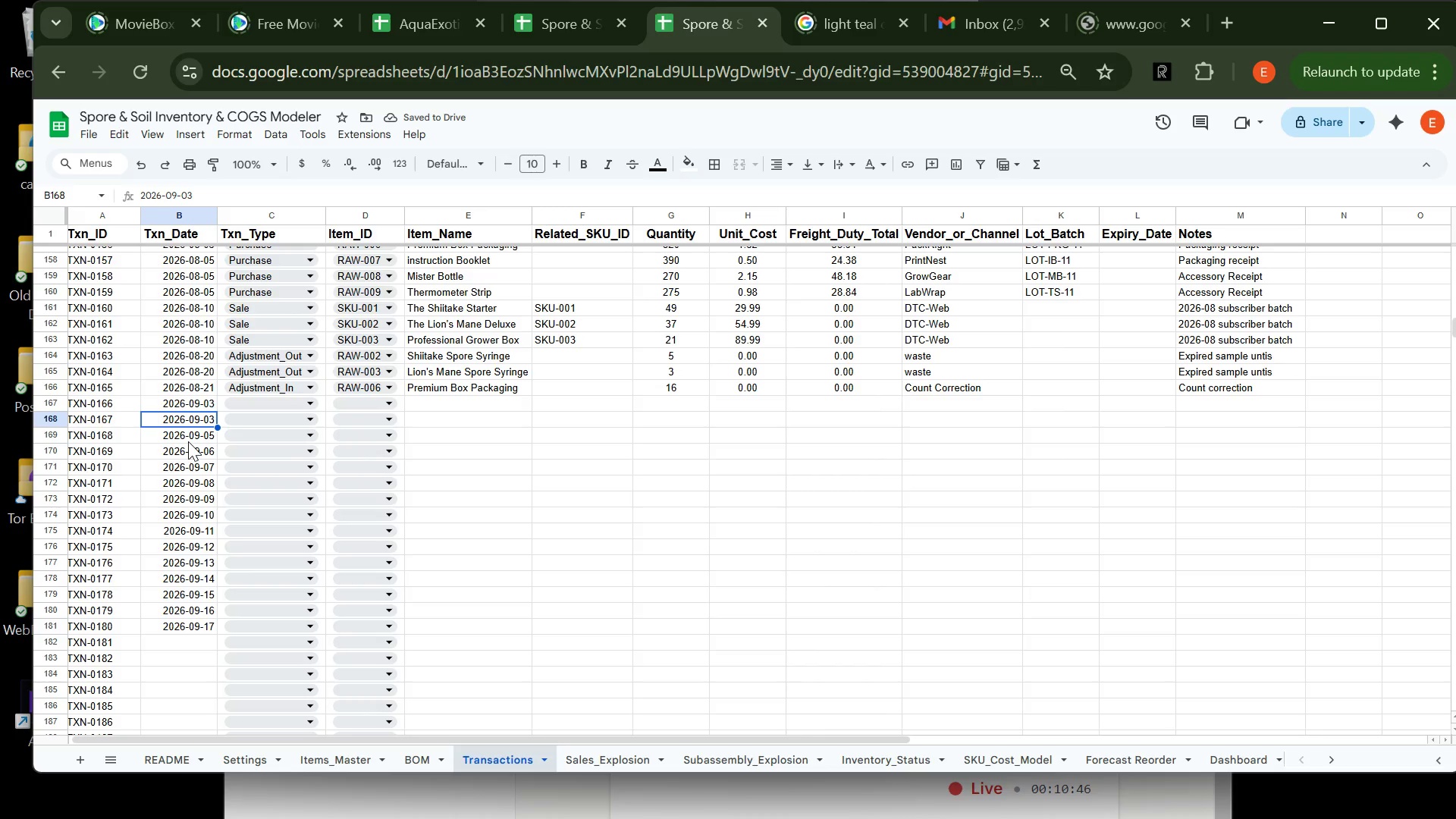 
wait(6.11)
 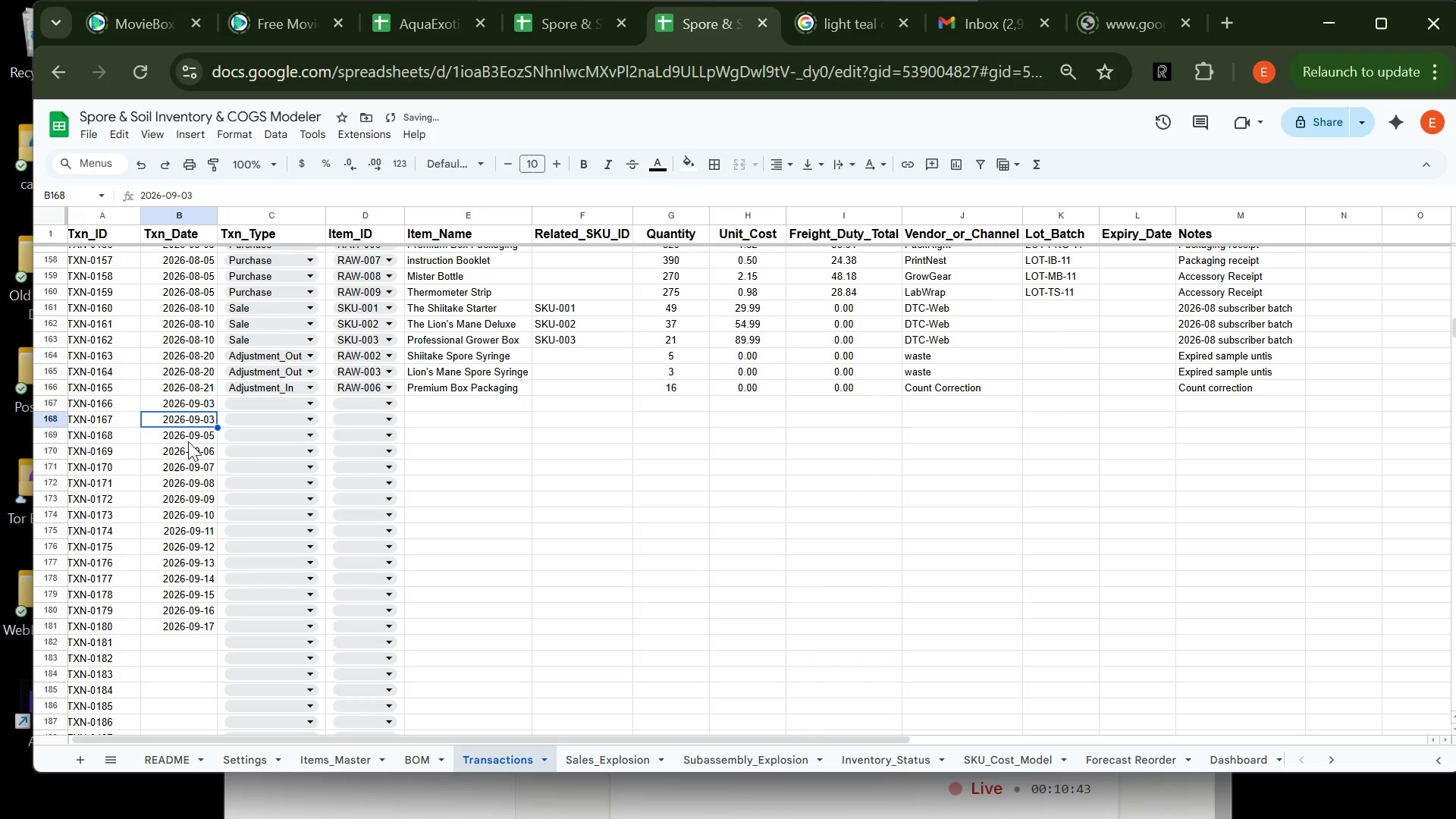 
double_click([188, 441])
 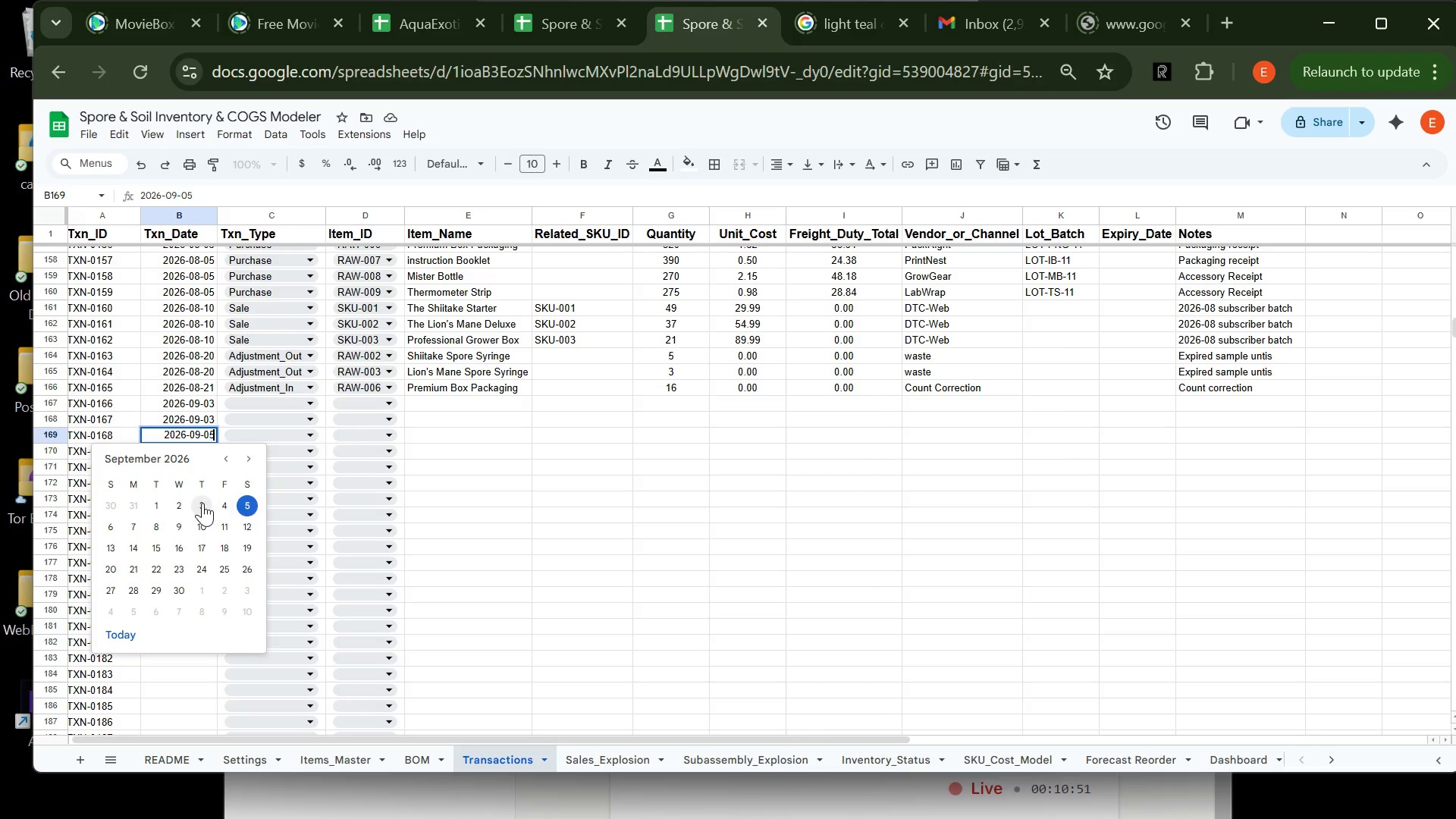 
left_click([202, 503])
 